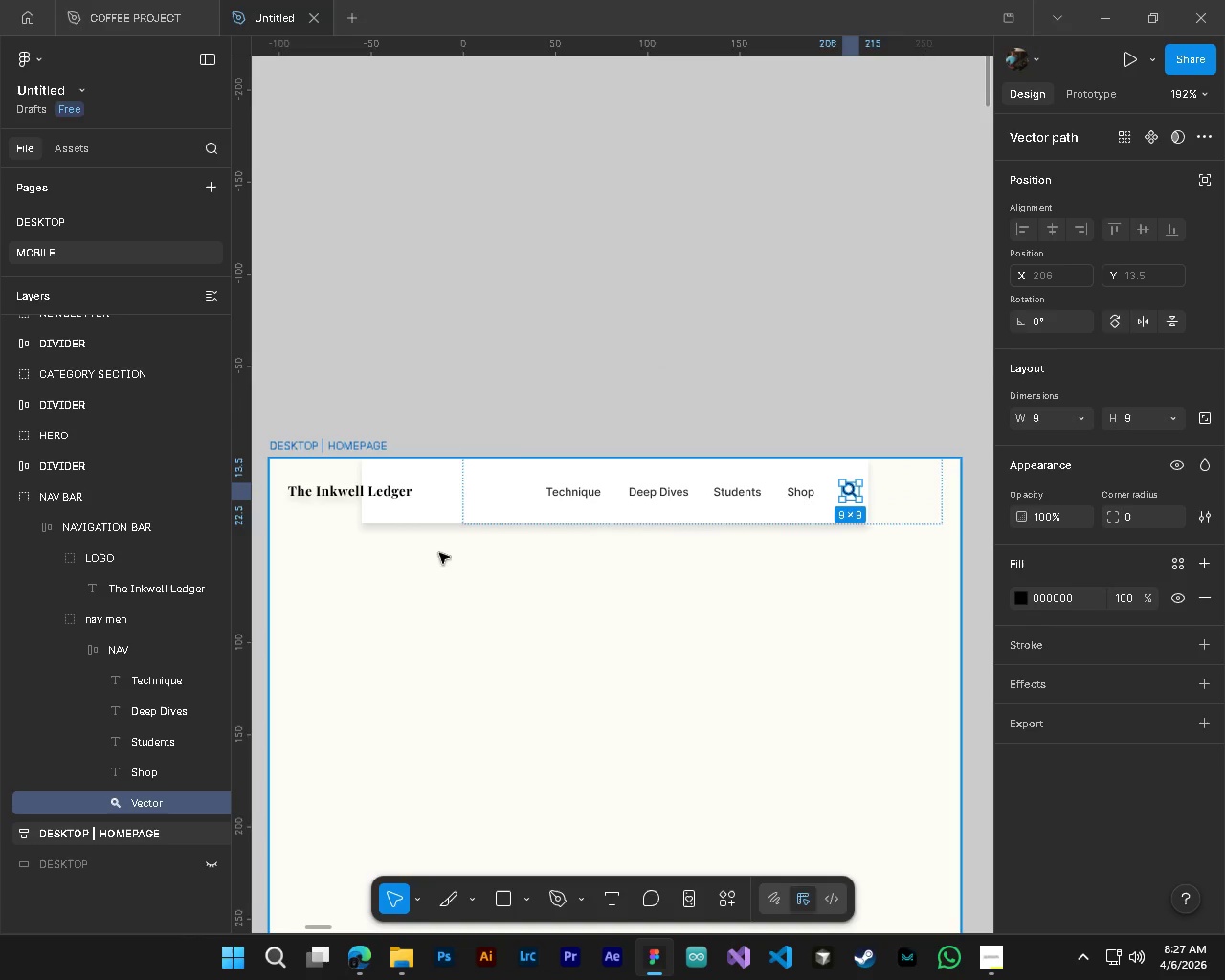 
key(Control+ControlLeft)
 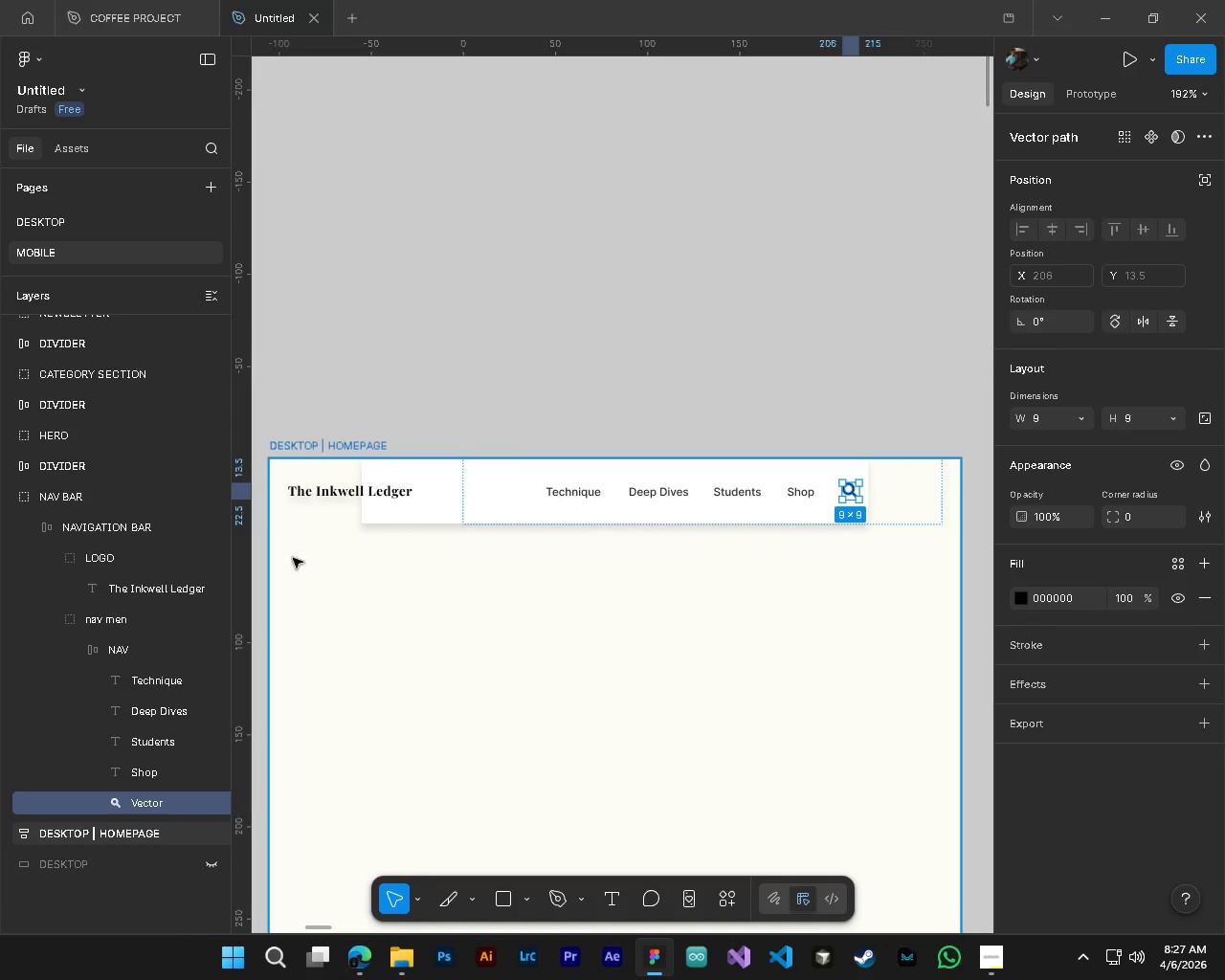 
key(Alt+Control+AltLeft)
 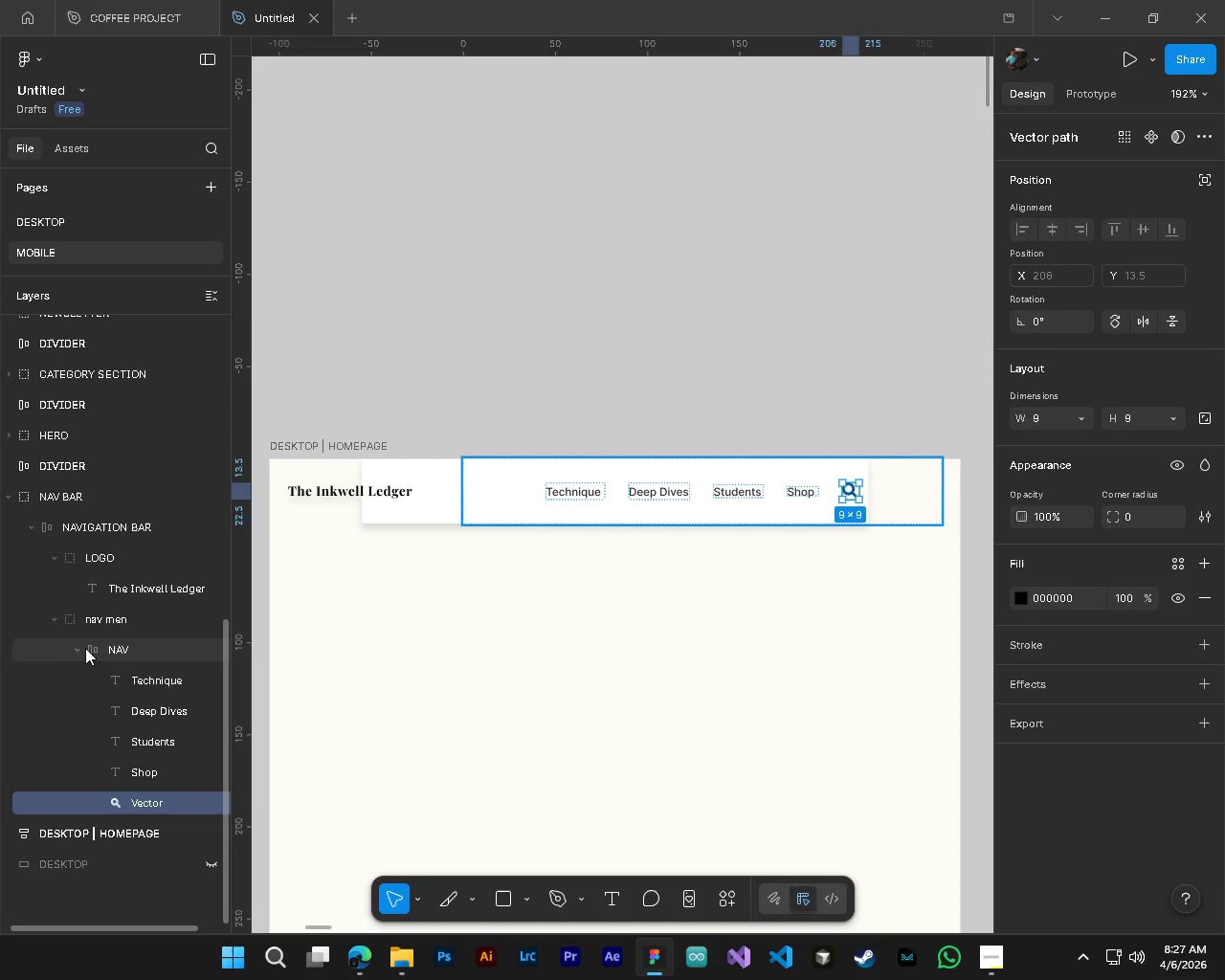 
scroll: coordinate [942, 473], scroll_direction: down, amount: 2.0
 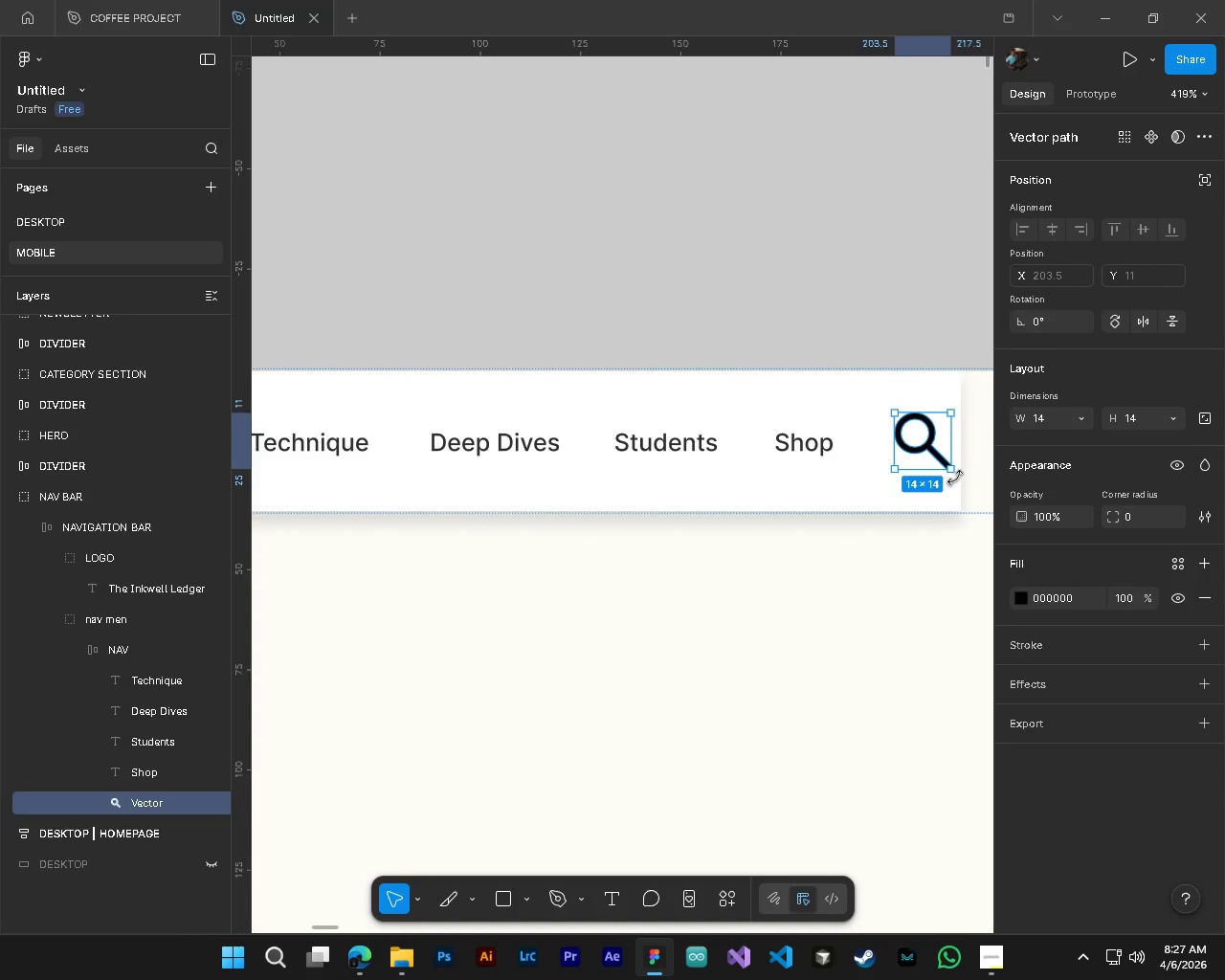 
left_click([77, 648])
 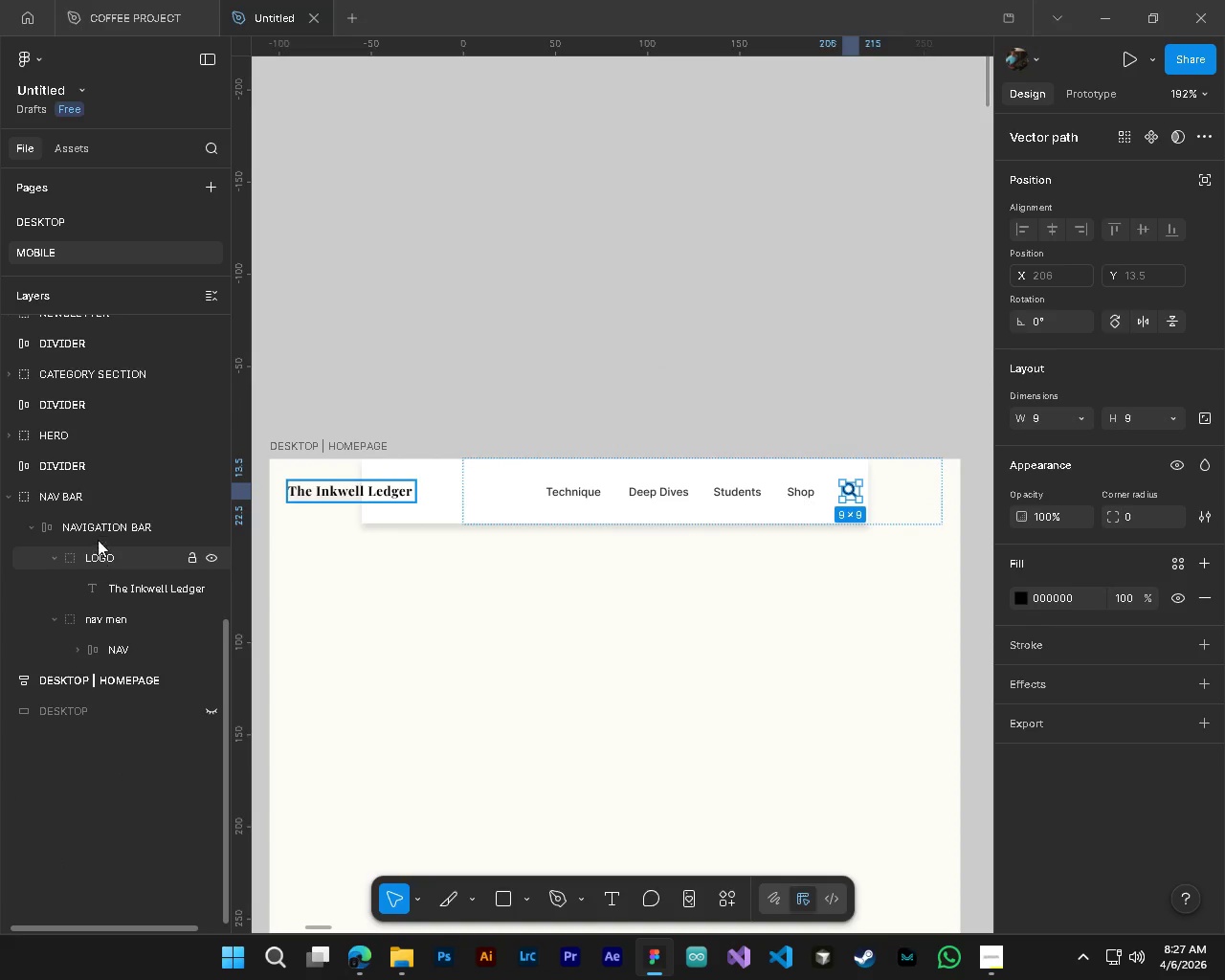 
left_click([99, 532])
 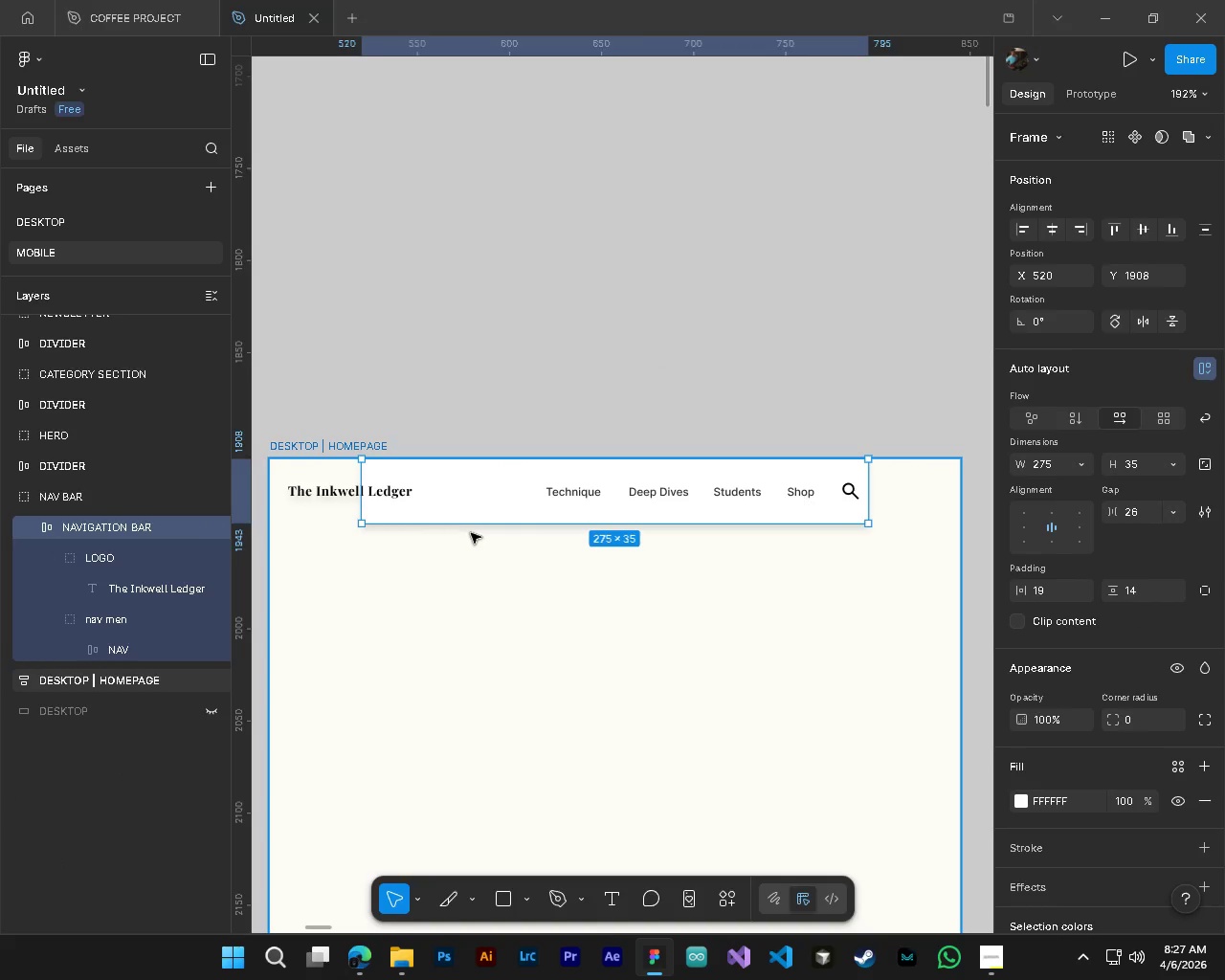 
hold_key(key=ControlLeft, duration=0.84)
 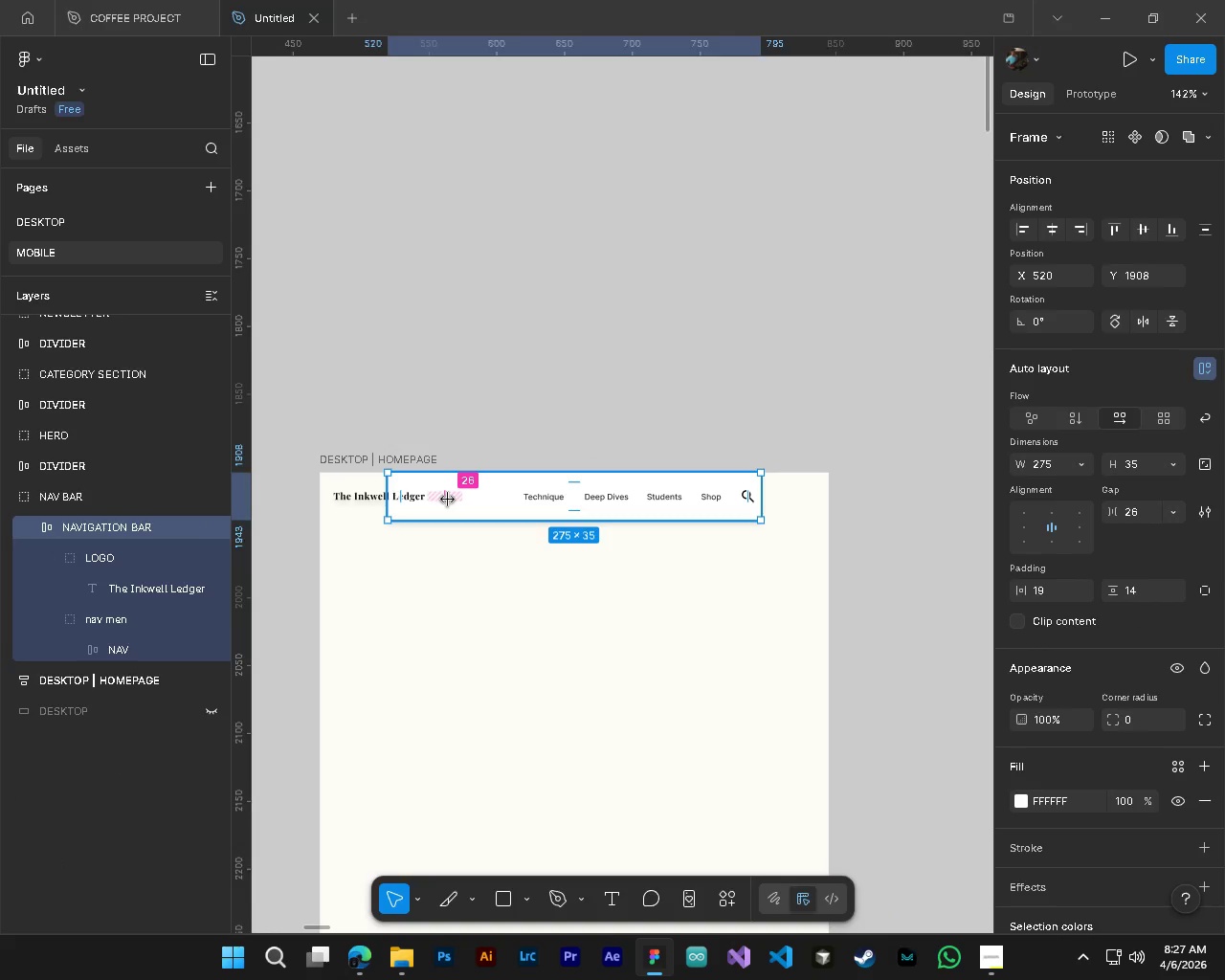 
key(Alt+Control+AltLeft)
 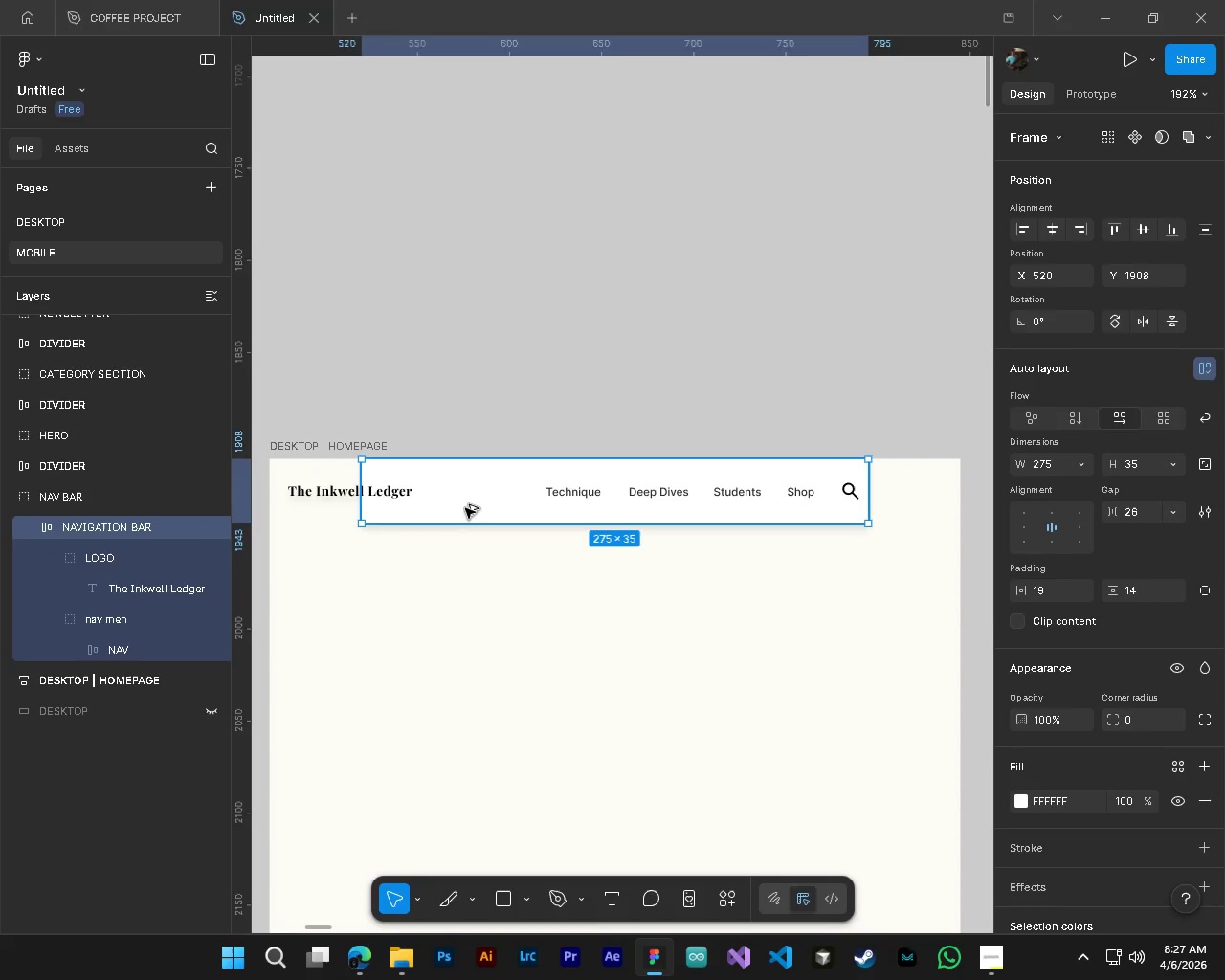 
key(Alt+Control+AltLeft)
 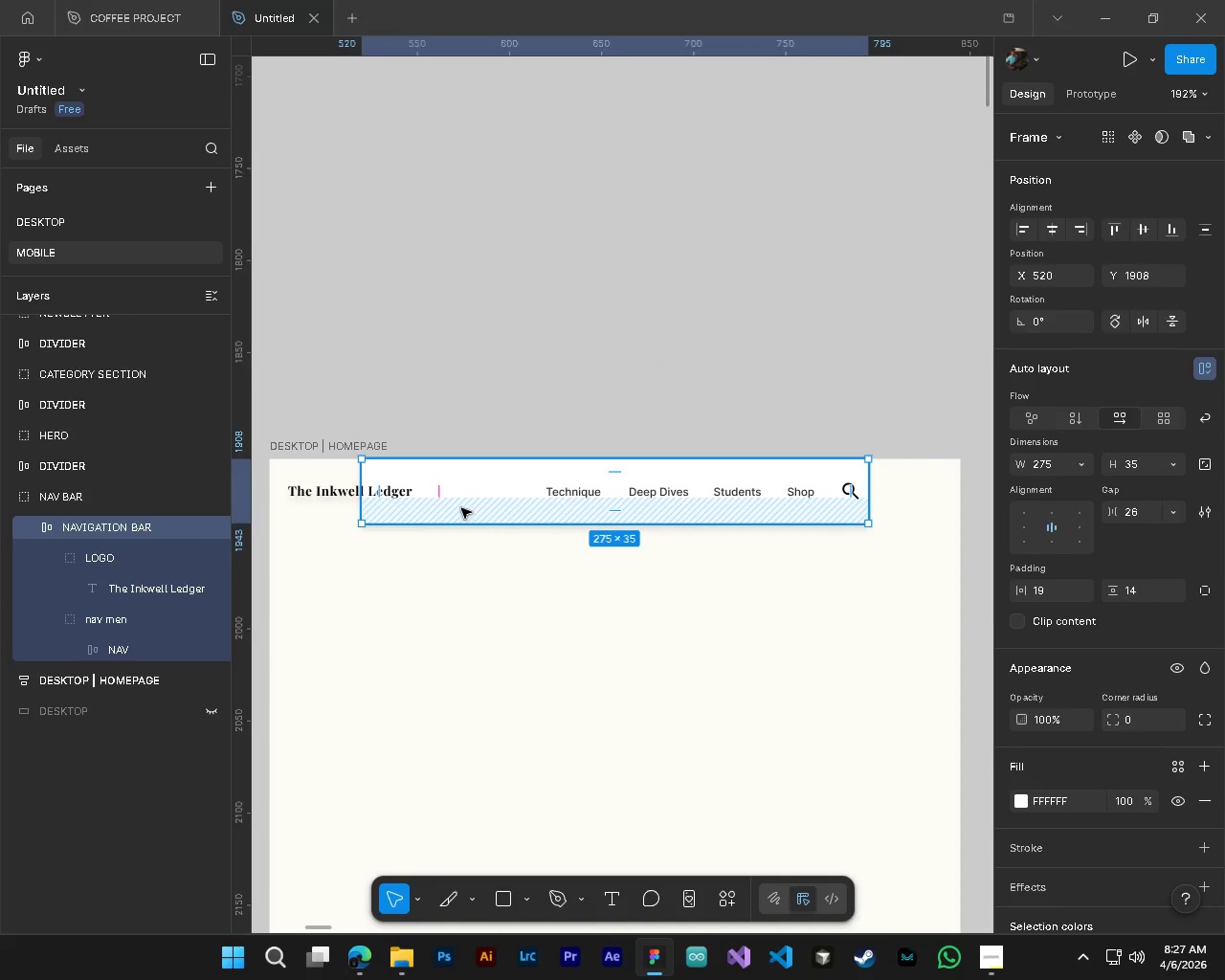 
key(Alt+Control+AltLeft)
 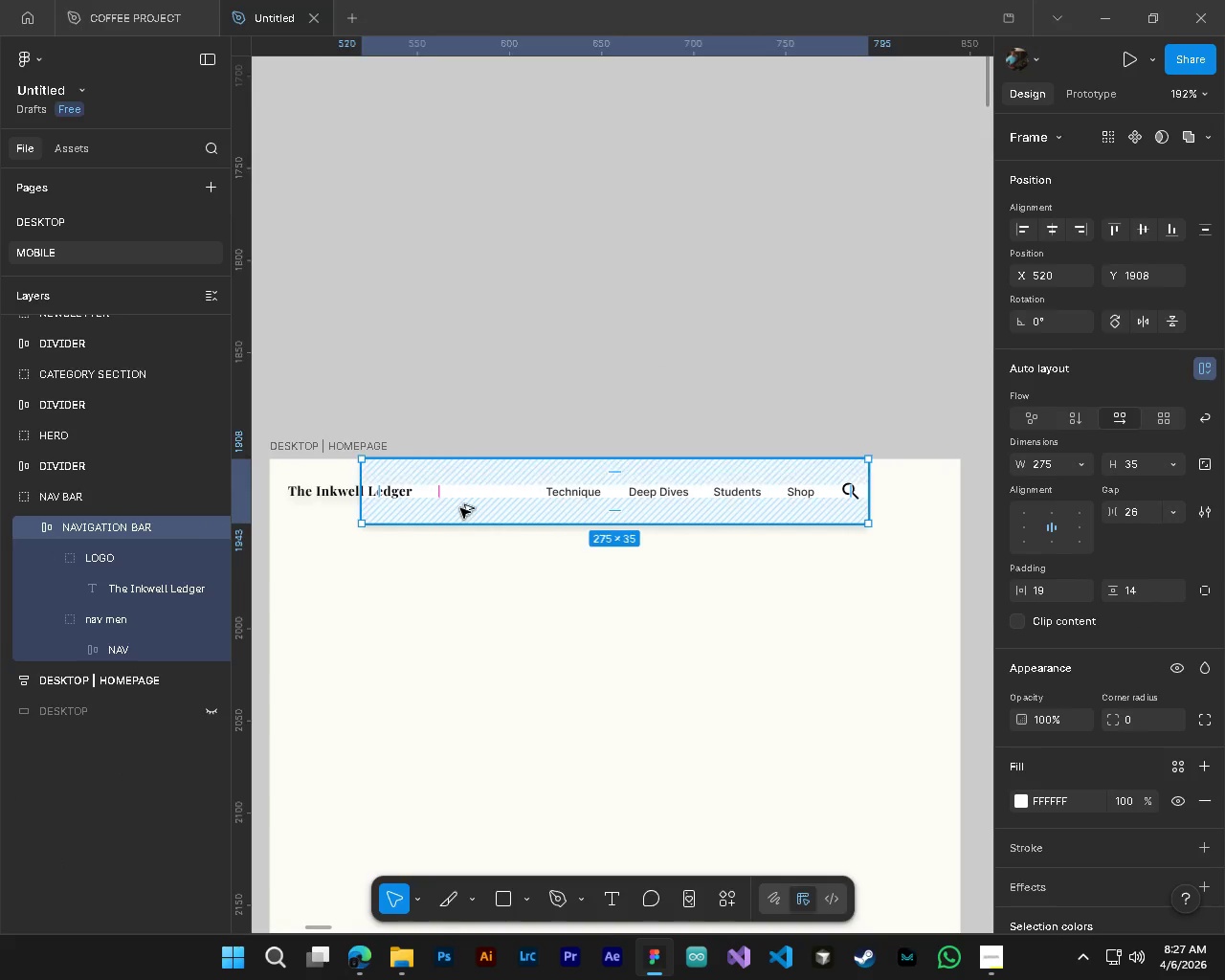 
key(Alt+Control+AltLeft)
 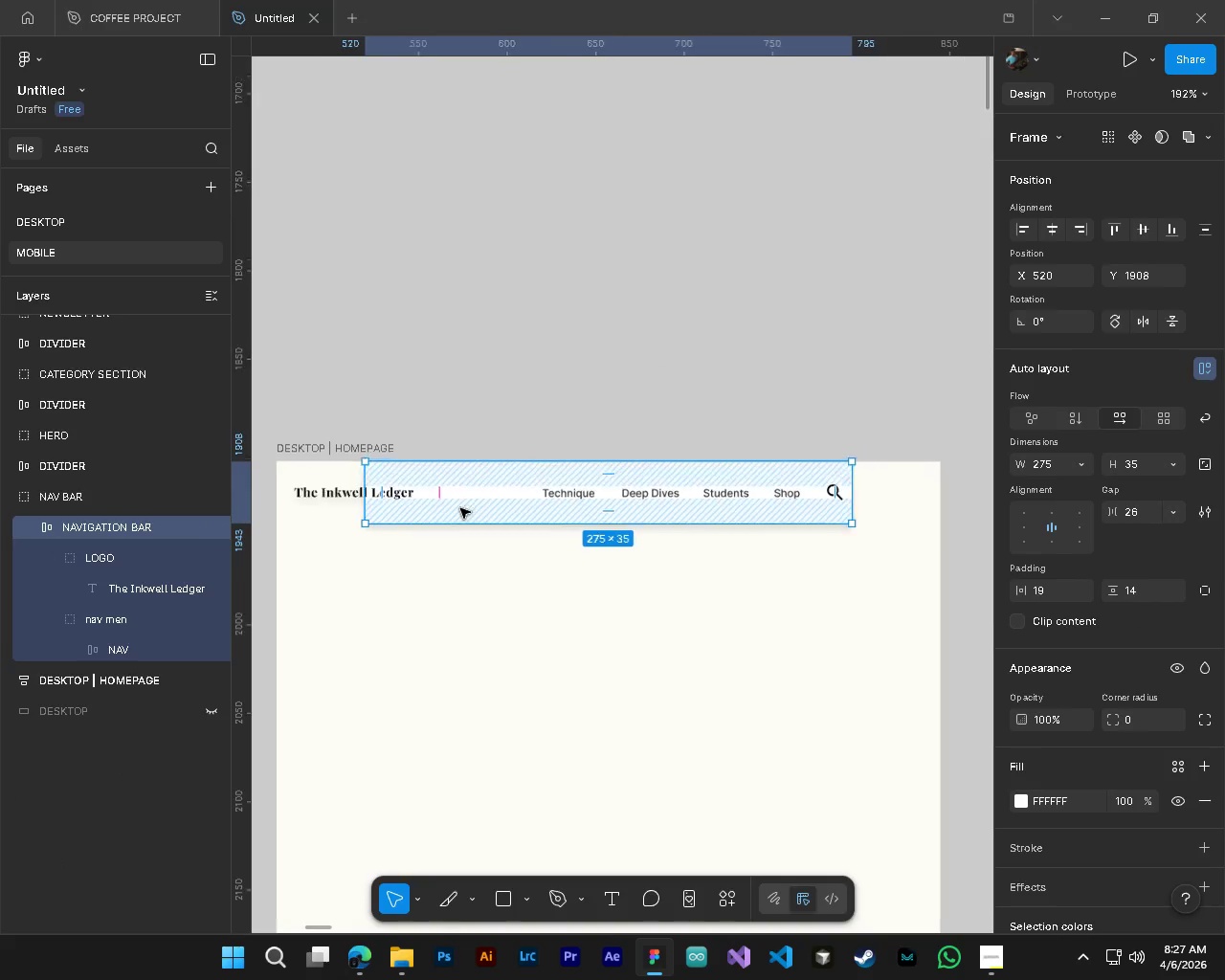 
left_click_drag(start_coordinate=[448, 500], to_coordinate=[408, 507])
 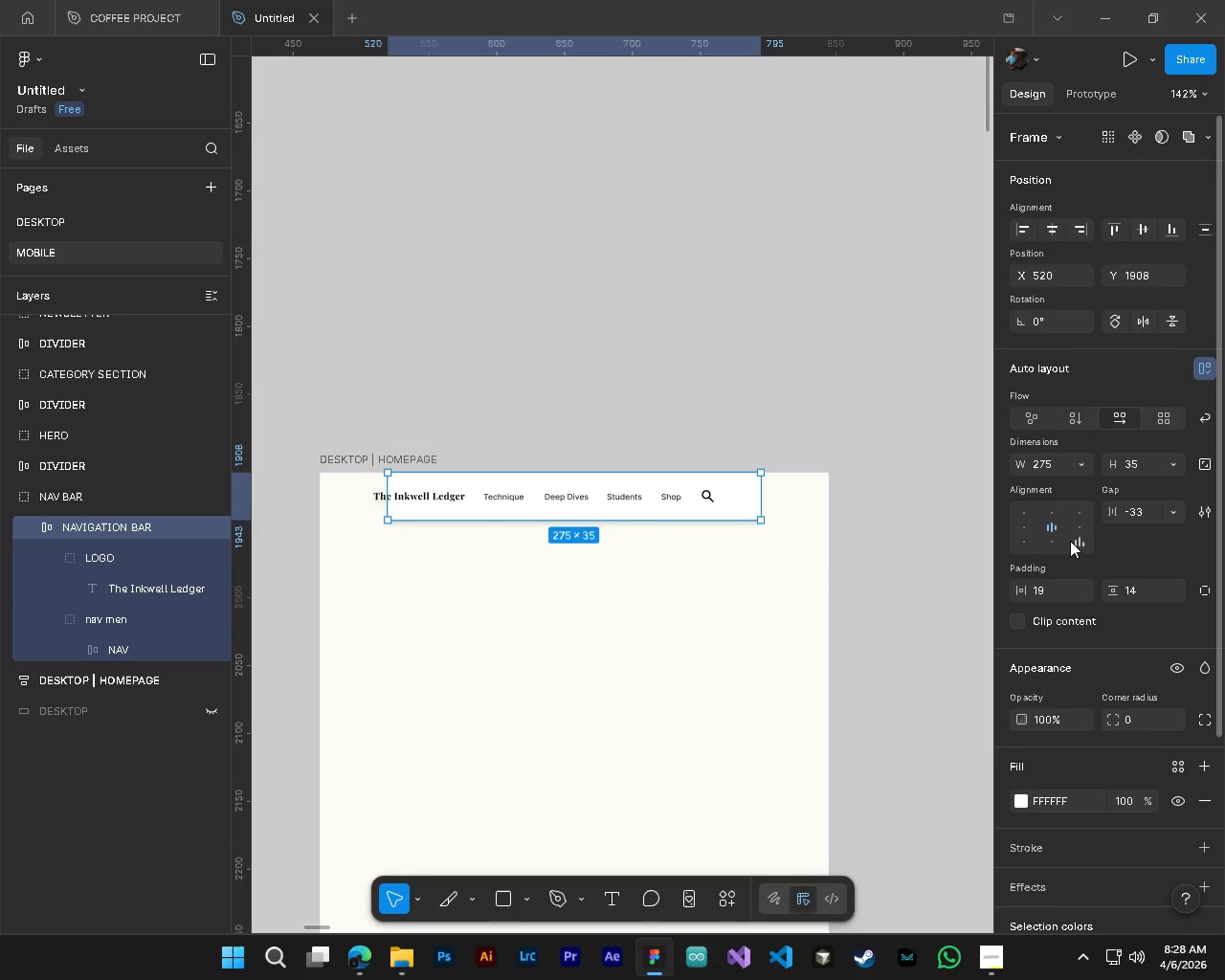 
scroll: coordinate [460, 508], scroll_direction: down, amount: 10.0
 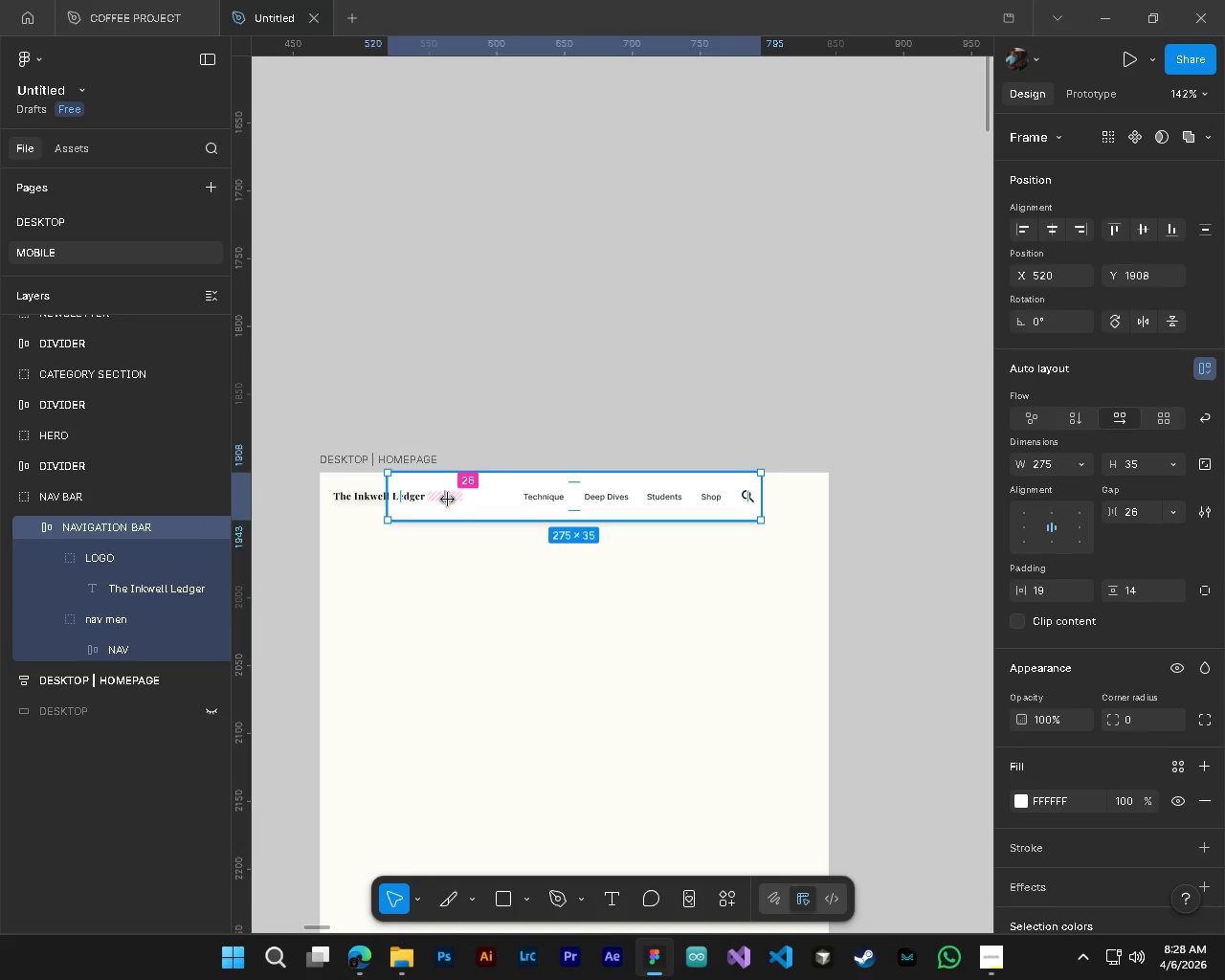 
left_click_drag(start_coordinate=[1110, 513], to_coordinate=[606, 488])
 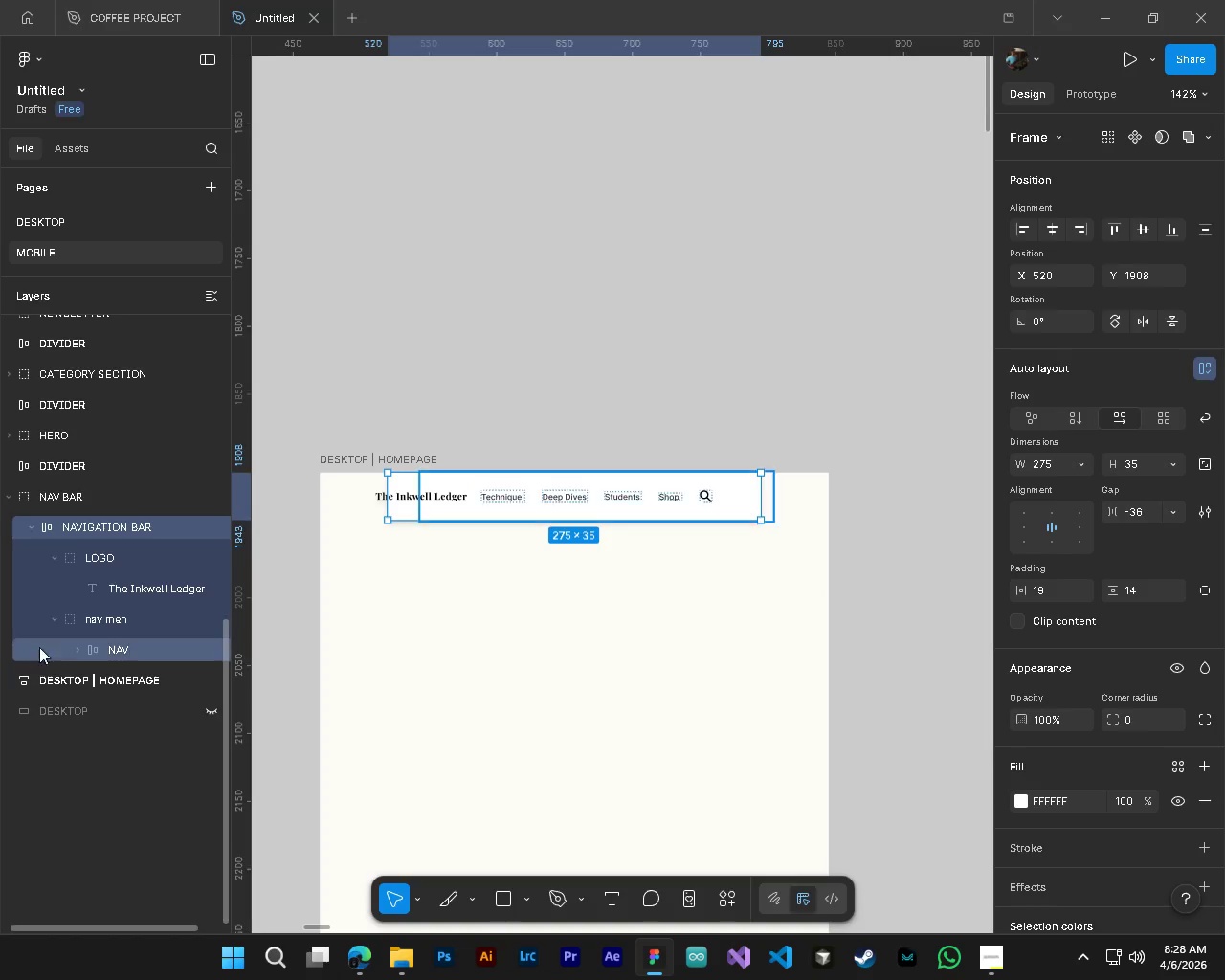 
left_click([97, 624])
 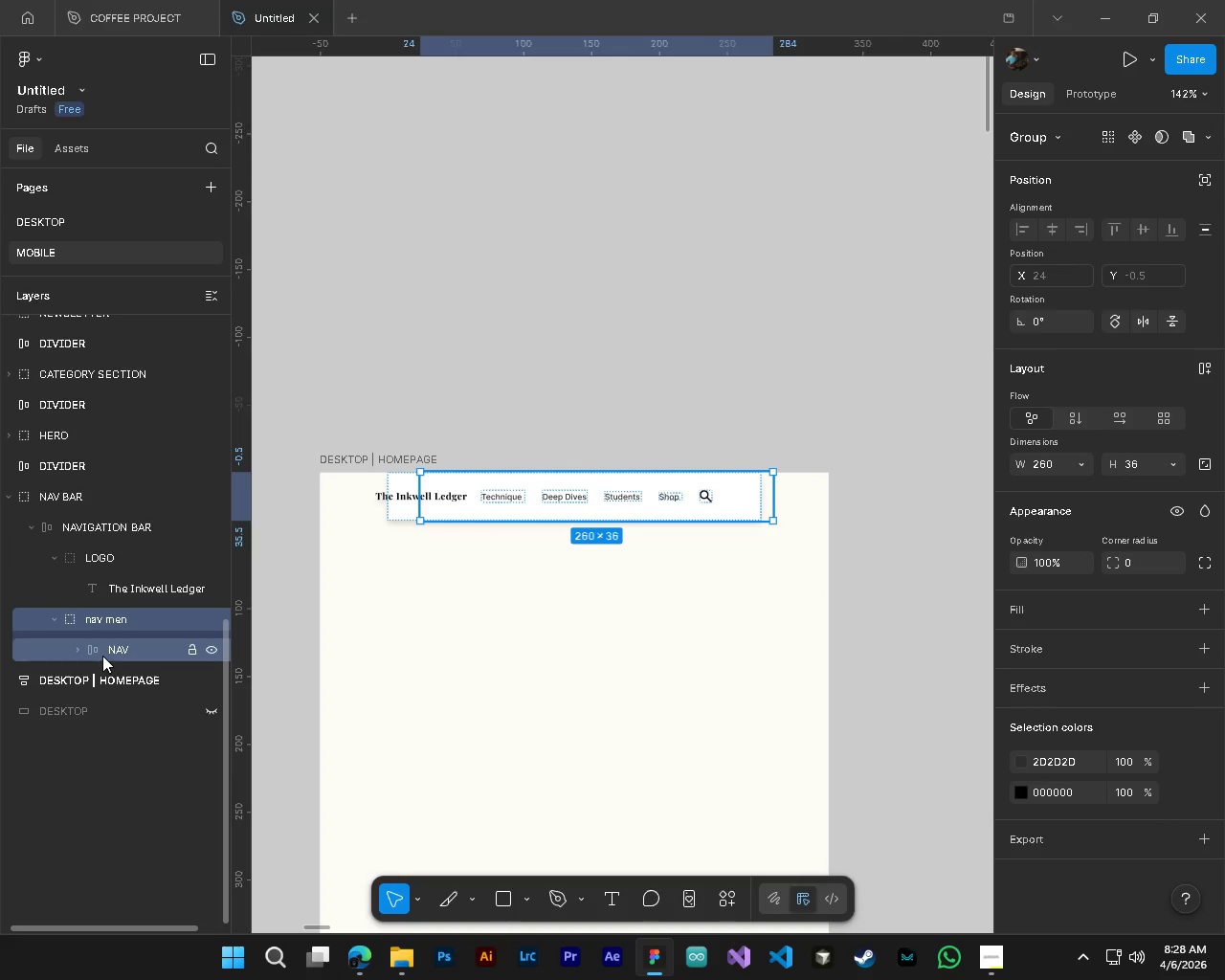 
left_click([102, 655])
 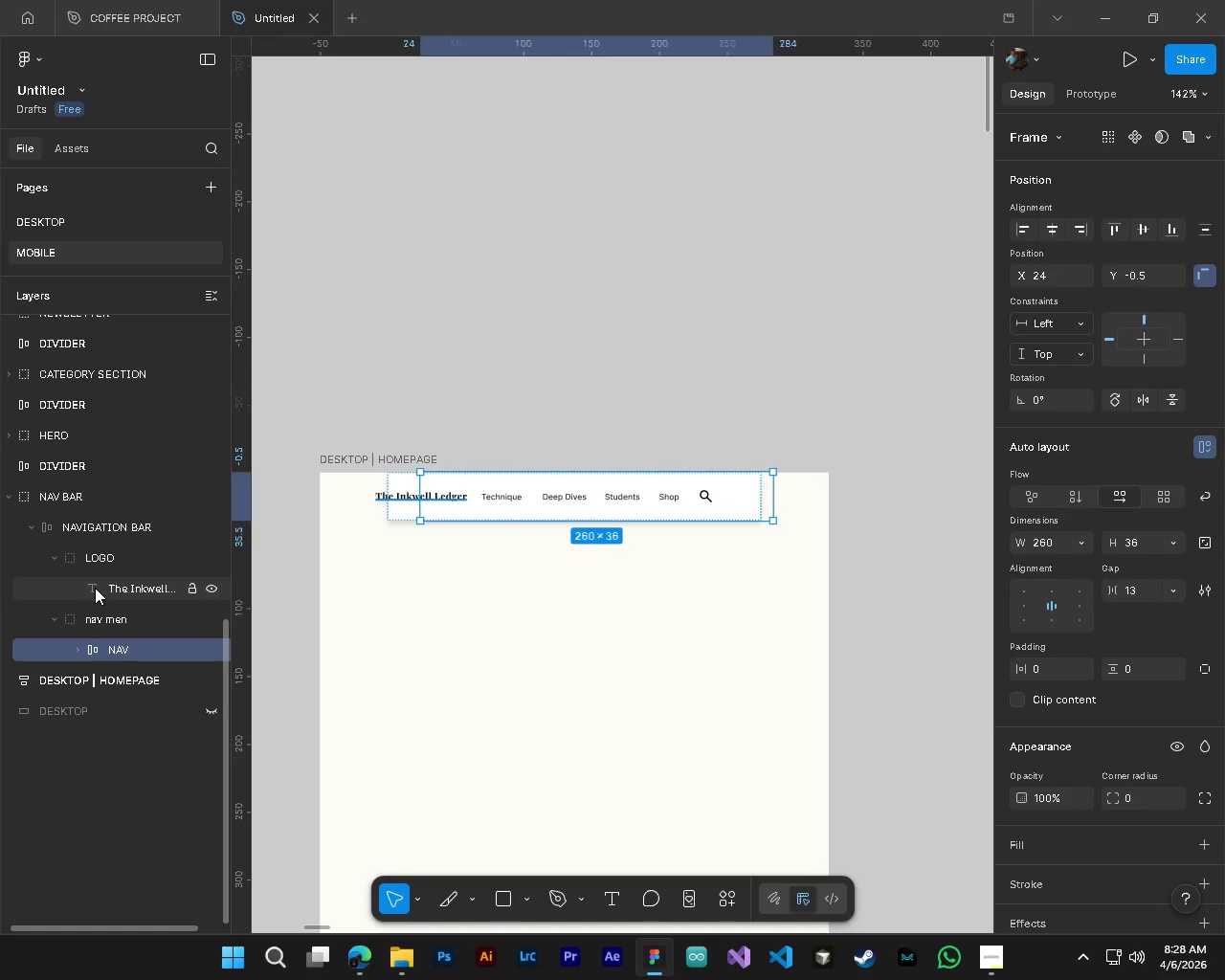 
double_click([93, 560])
 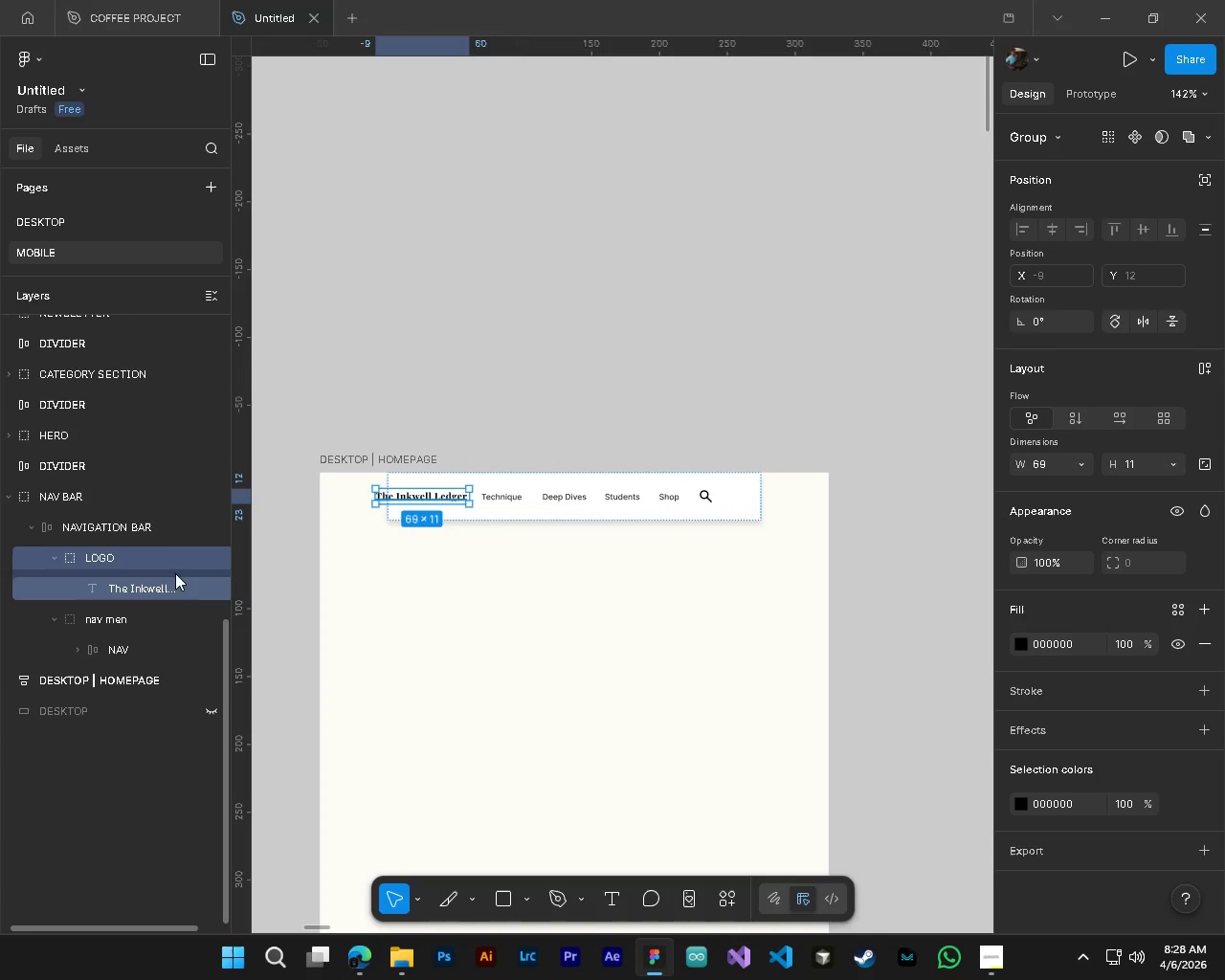 
left_click([128, 520])
 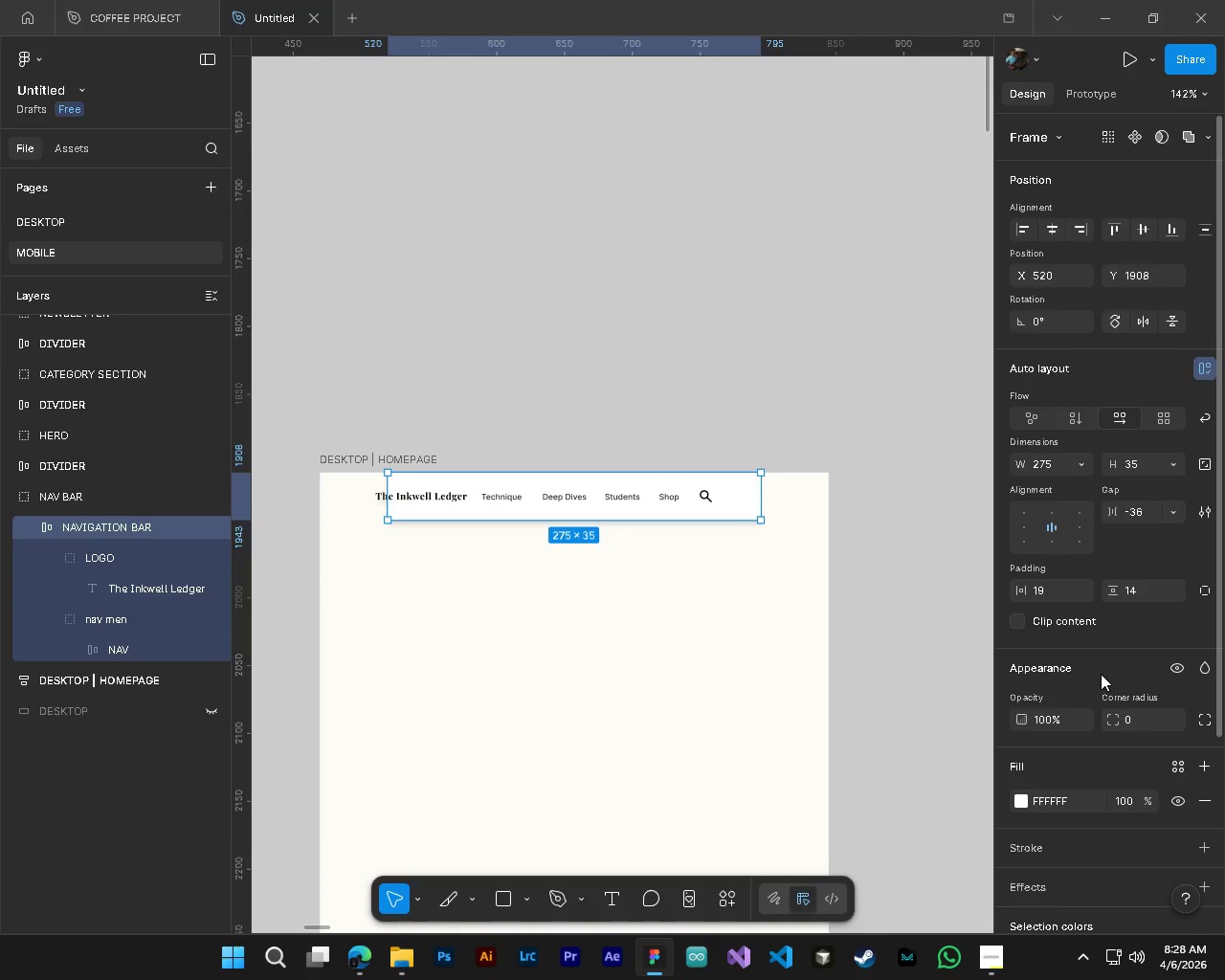 
left_click_drag(start_coordinate=[1026, 594], to_coordinate=[620, 485])
 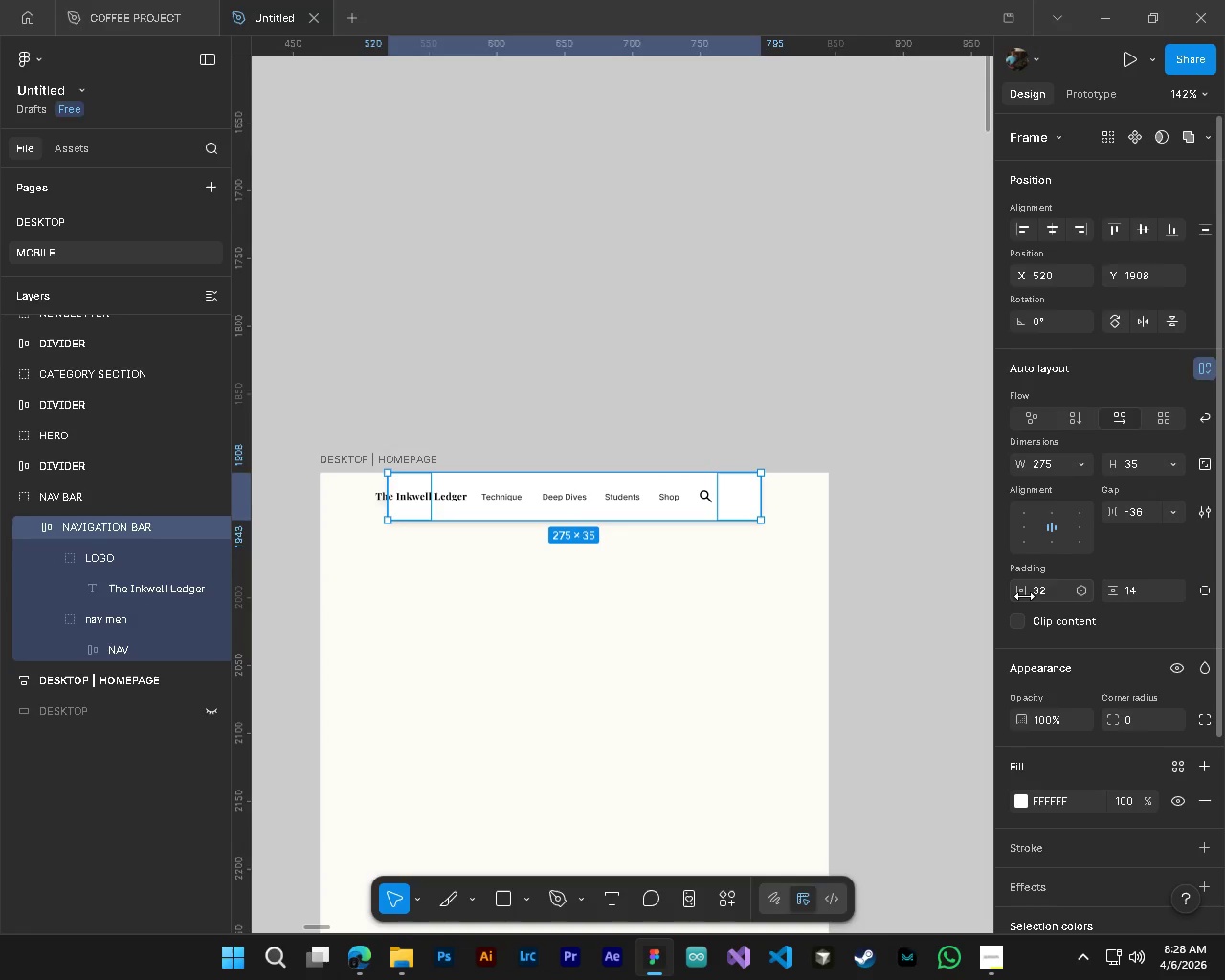 
left_click_drag(start_coordinate=[1021, 596], to_coordinate=[988, 594])
 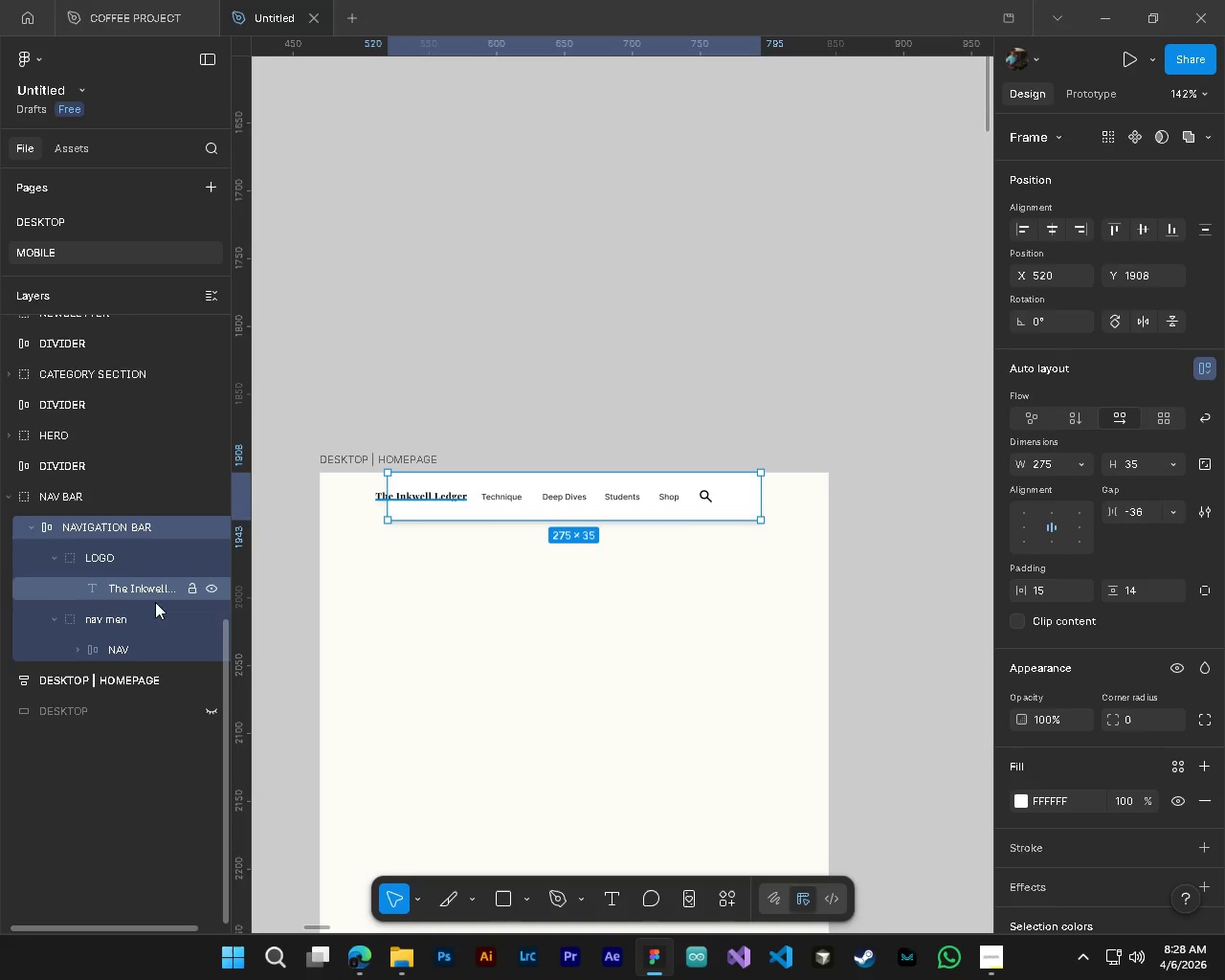 
left_click([87, 562])
 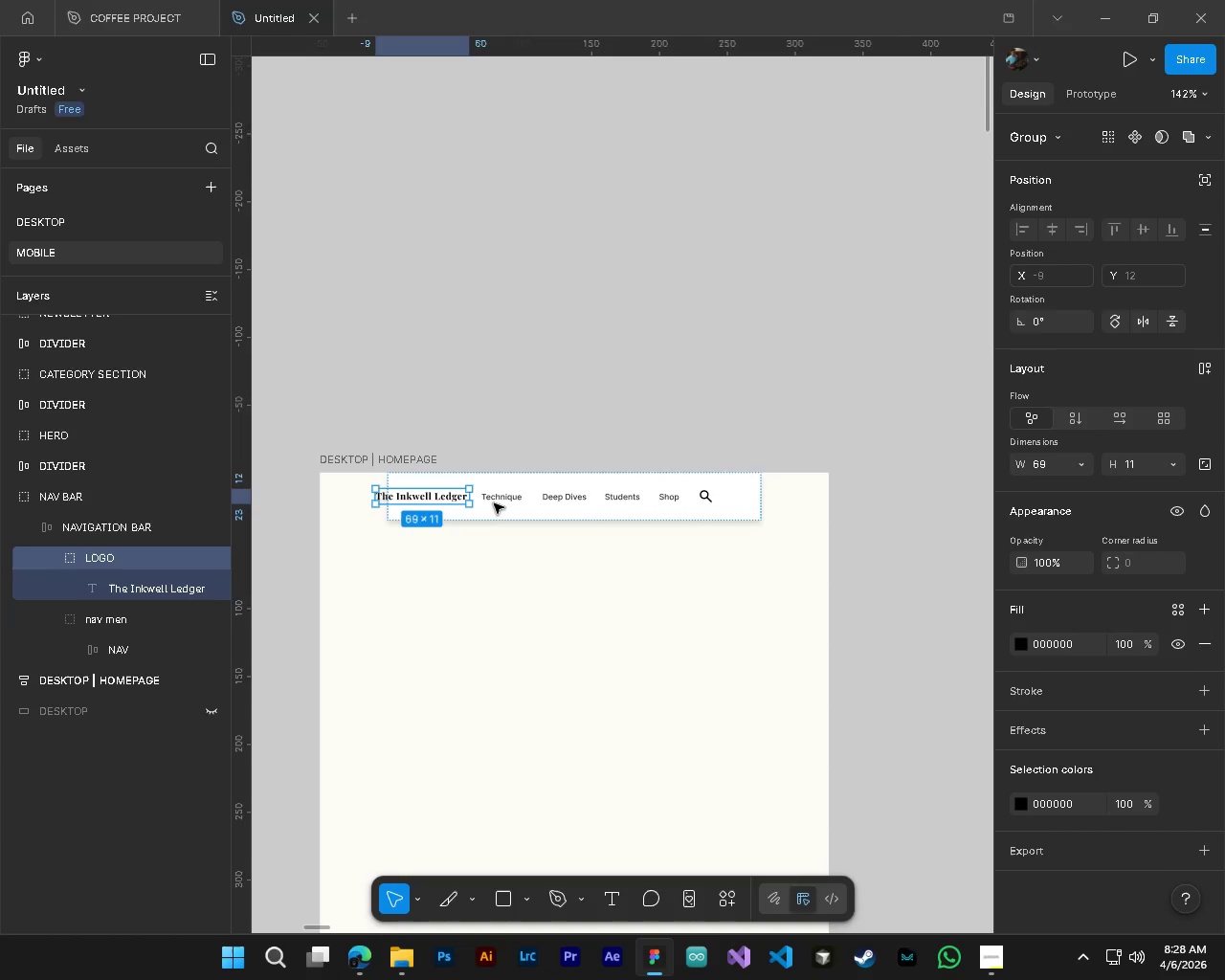 
hold_key(key=ShiftLeft, duration=1.11)
left_click([126, 617])
 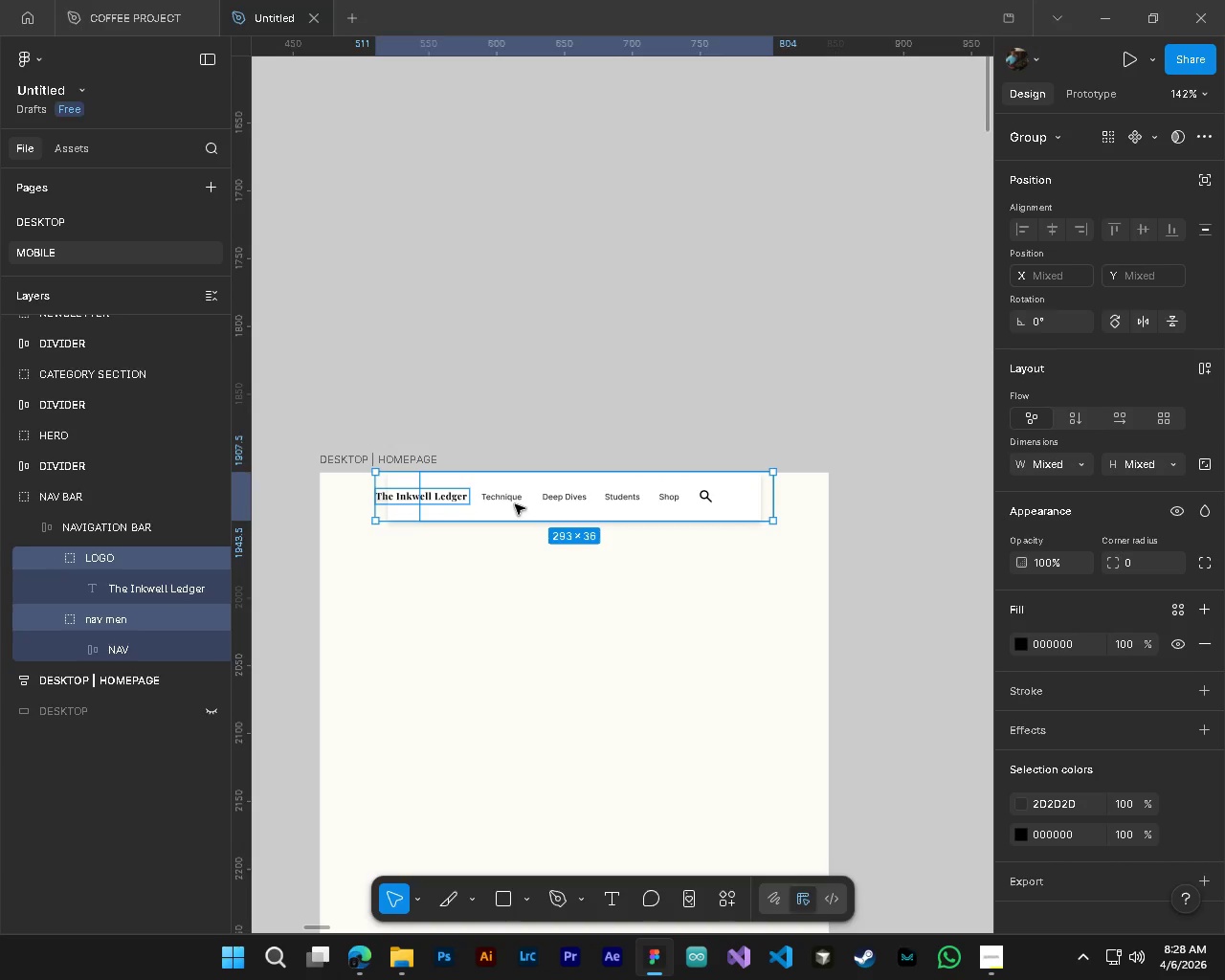 
left_click_drag(start_coordinate=[515, 504], to_coordinate=[543, 506])
 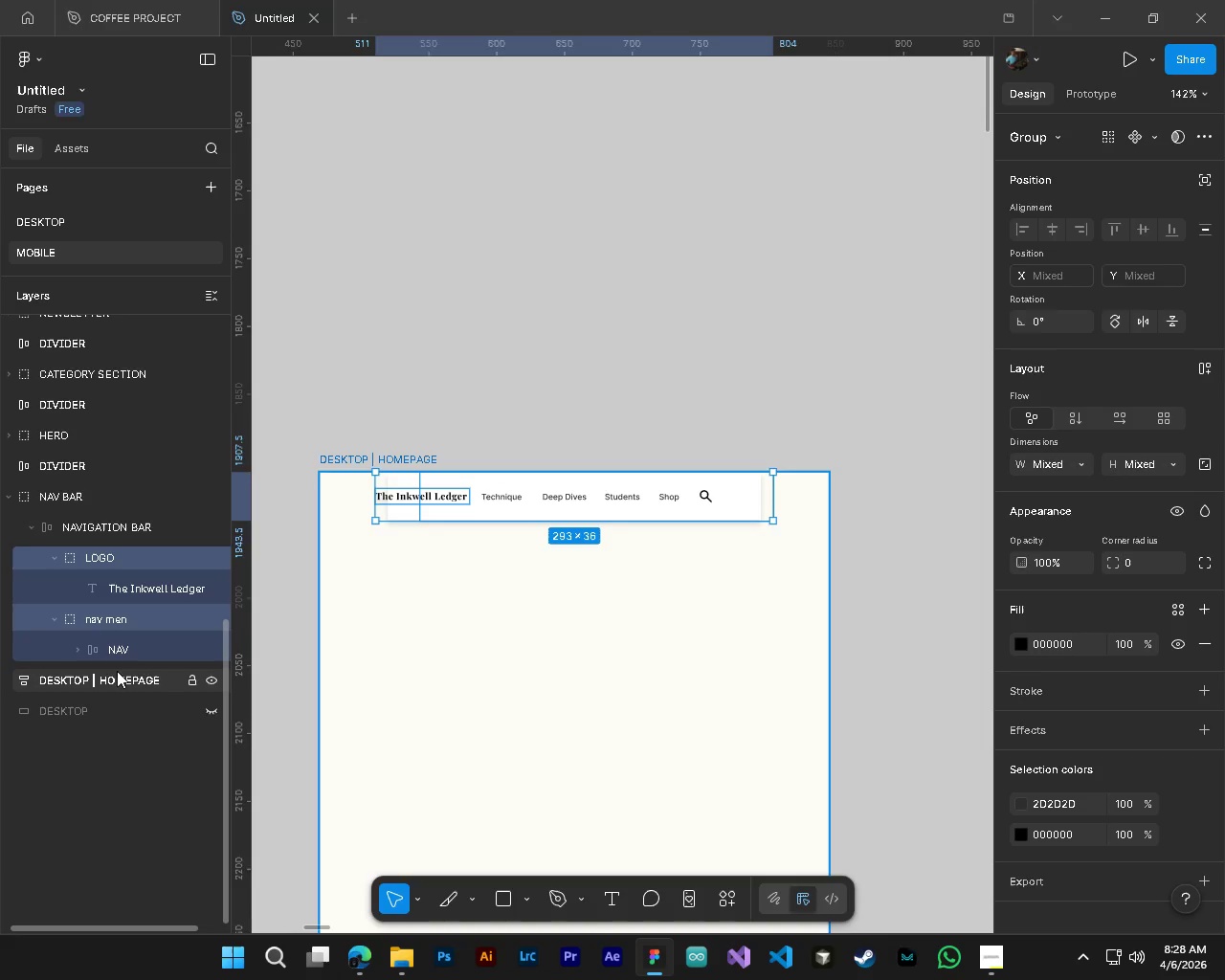 
left_click([88, 656])
 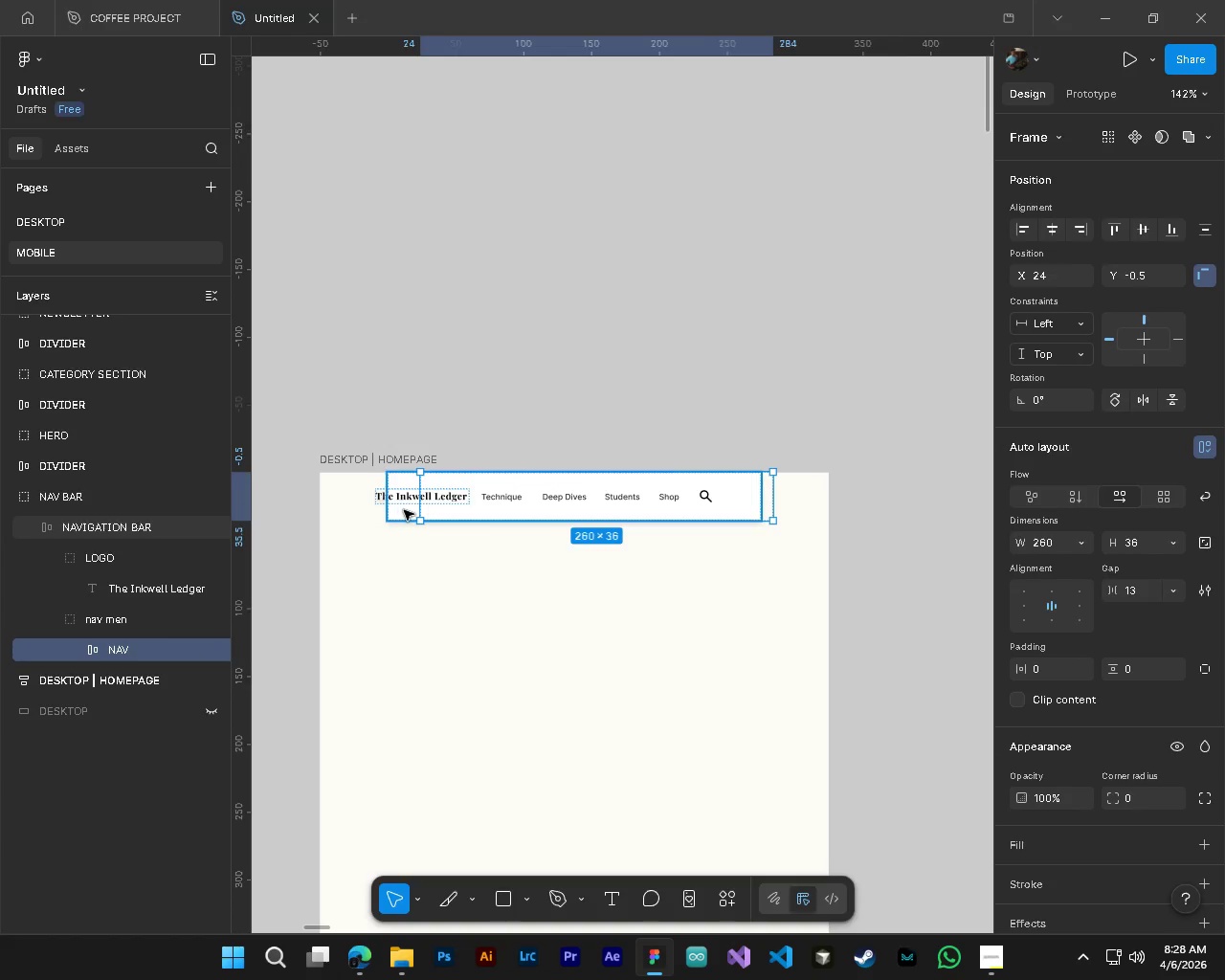 
left_click_drag(start_coordinate=[422, 504], to_coordinate=[476, 523])
 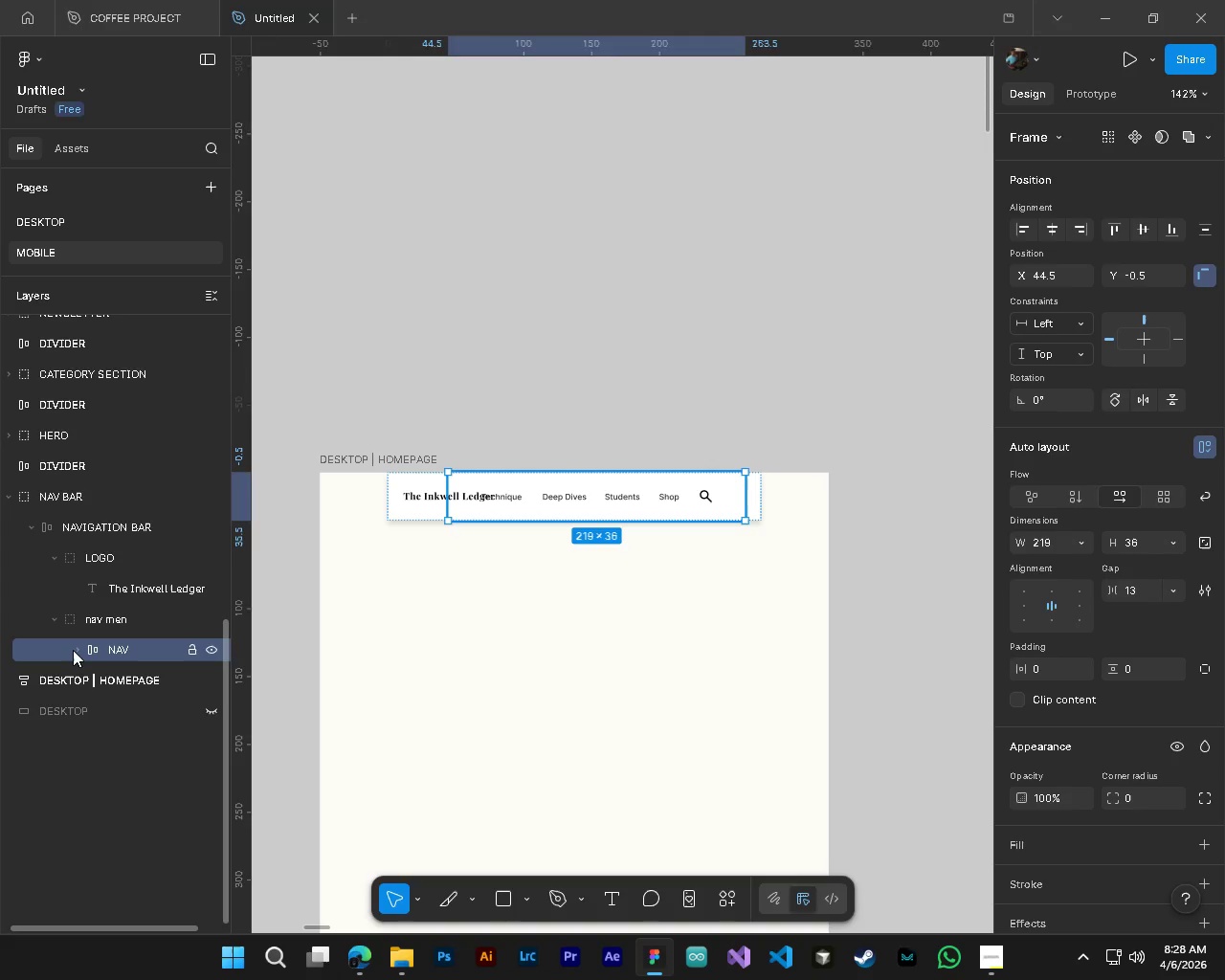 
left_click([79, 650])
 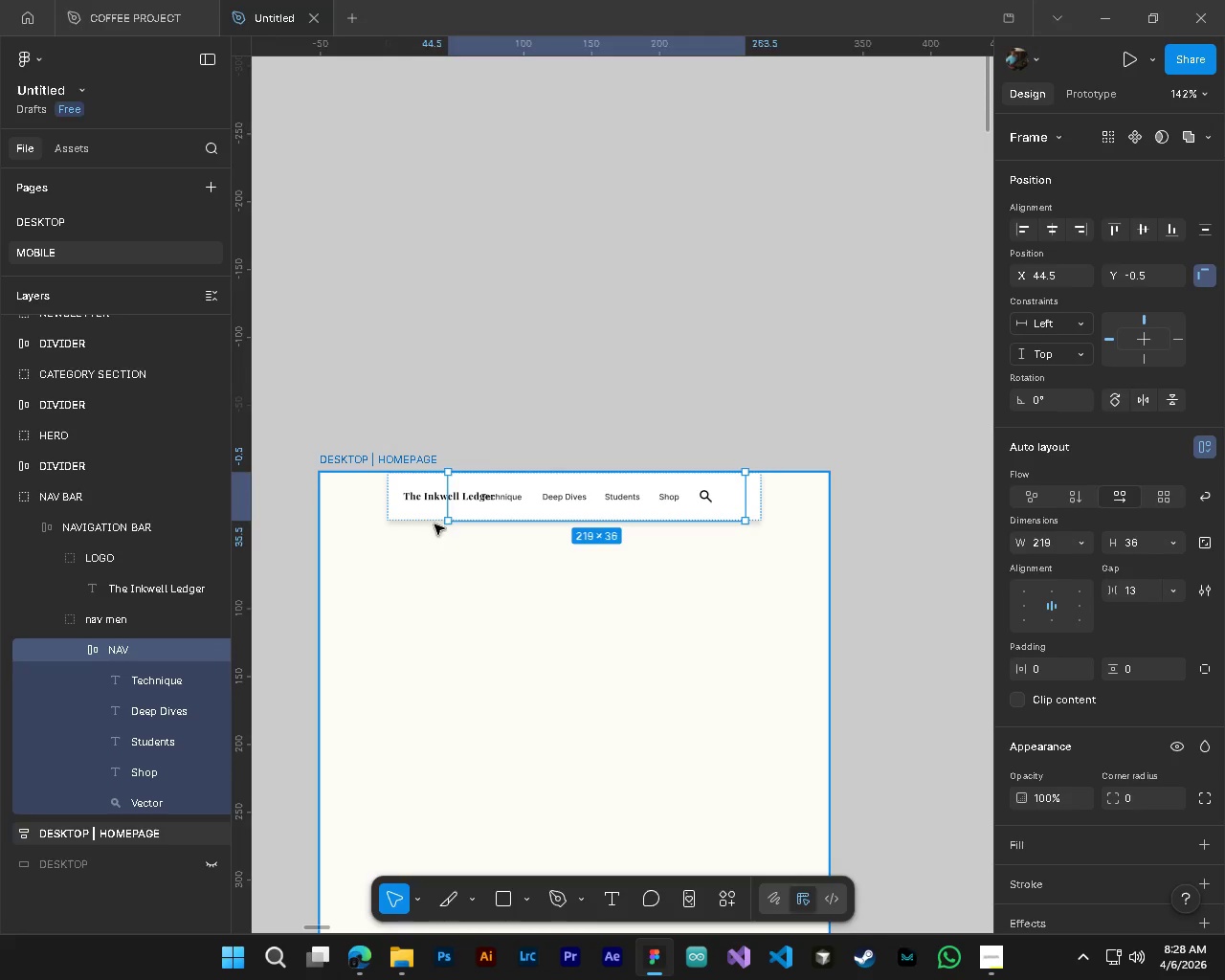 
wait(5.98)
 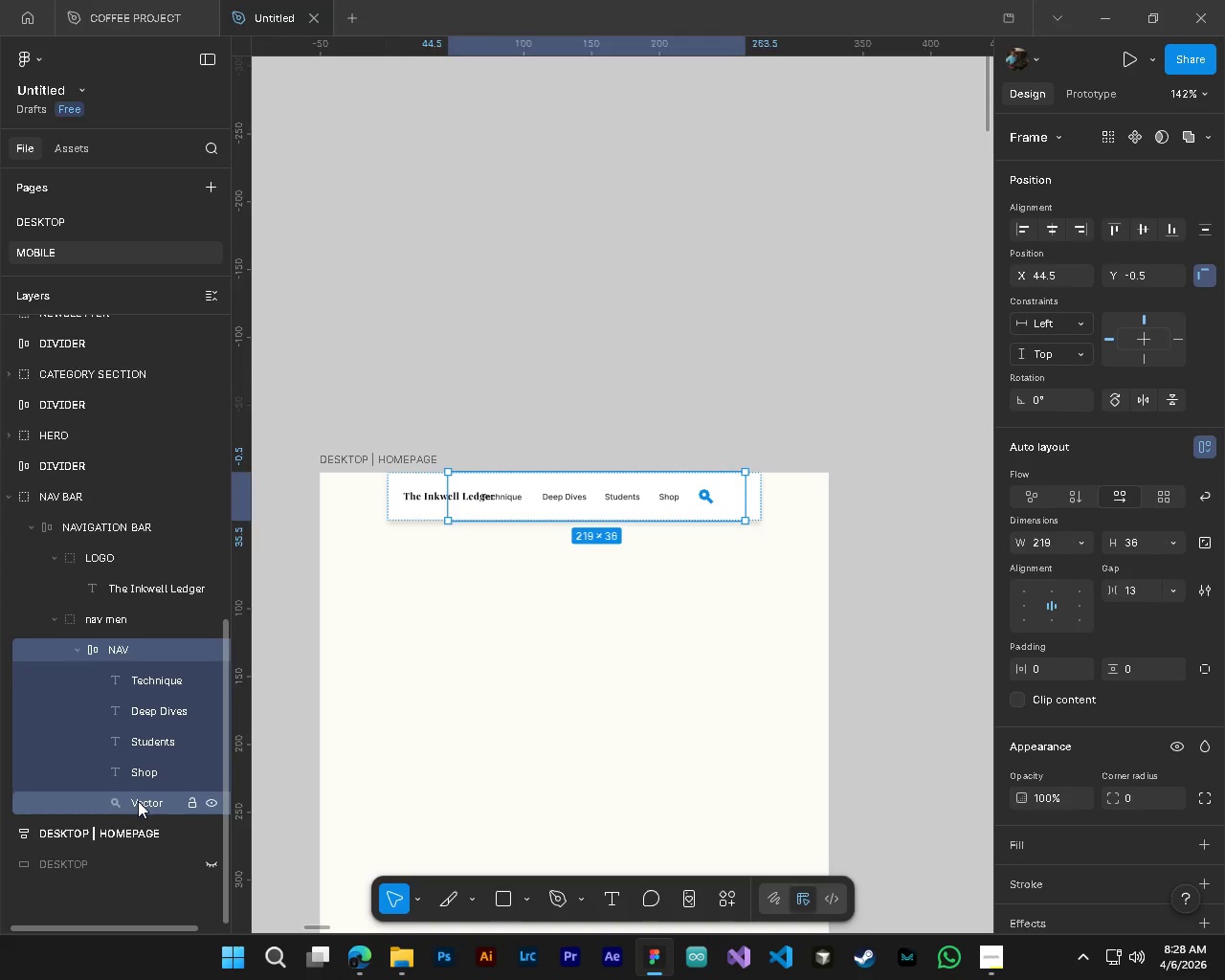 
left_click([108, 529])
 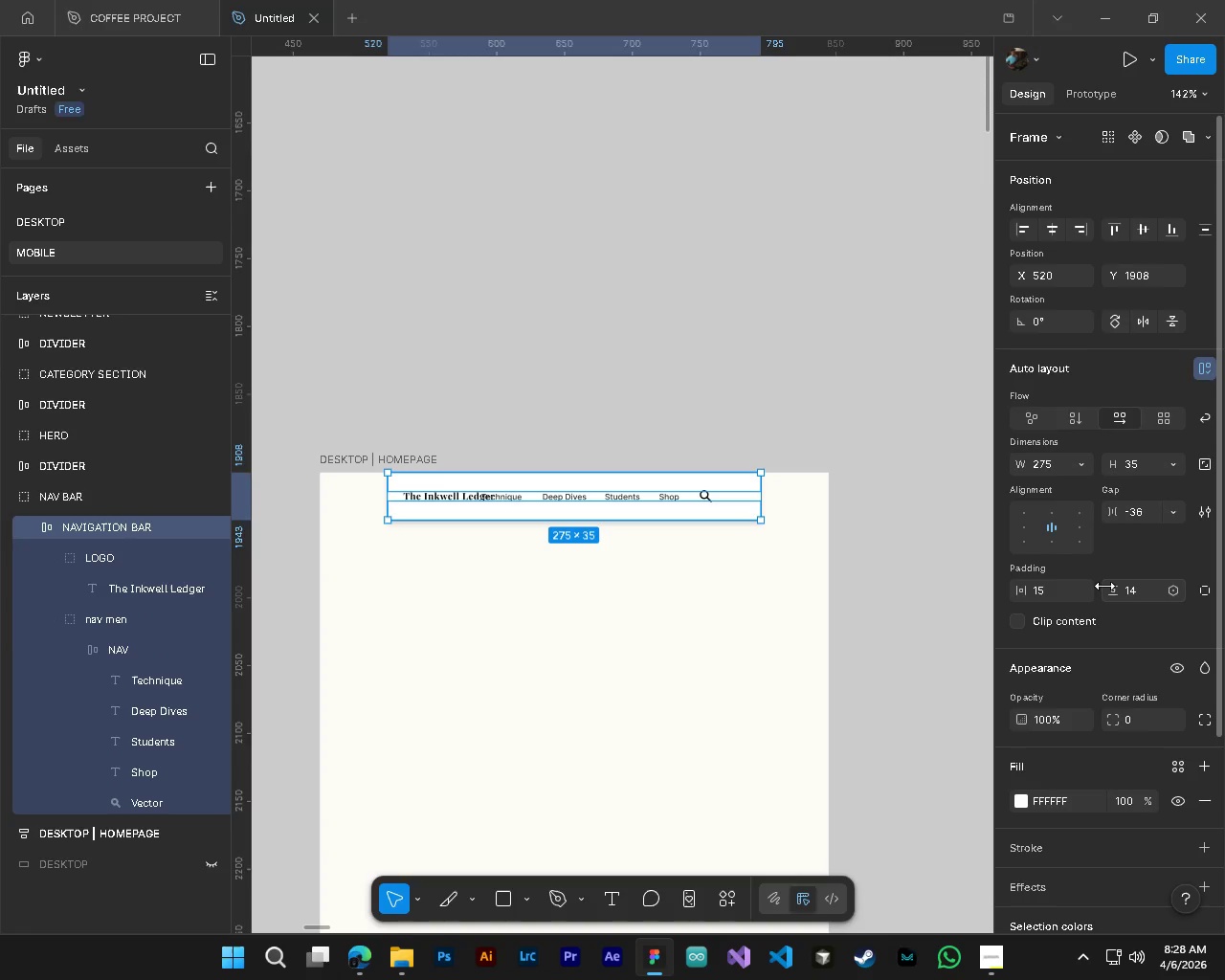 
left_click_drag(start_coordinate=[1115, 517], to_coordinate=[720, 517])
 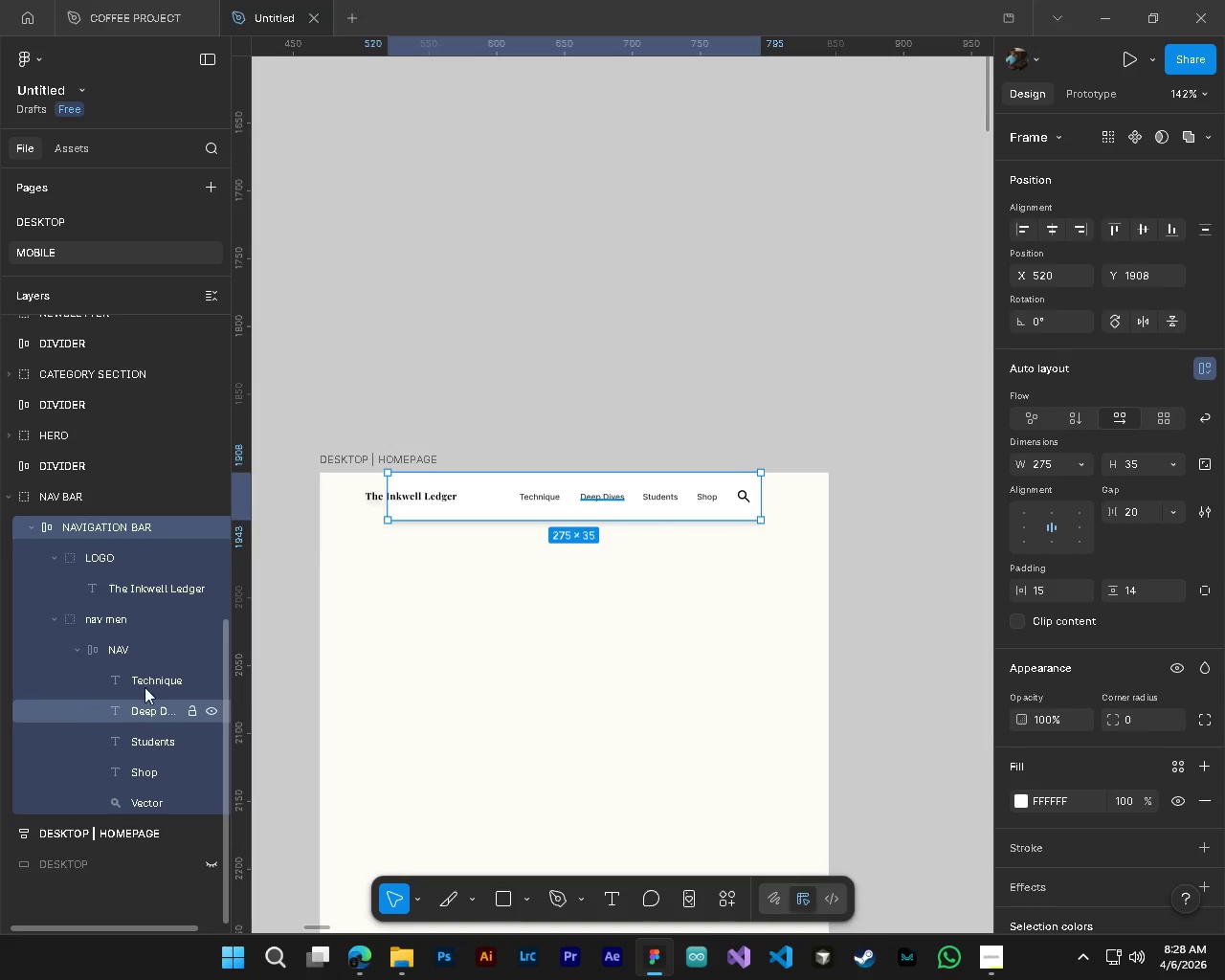 
double_click([117, 650])
 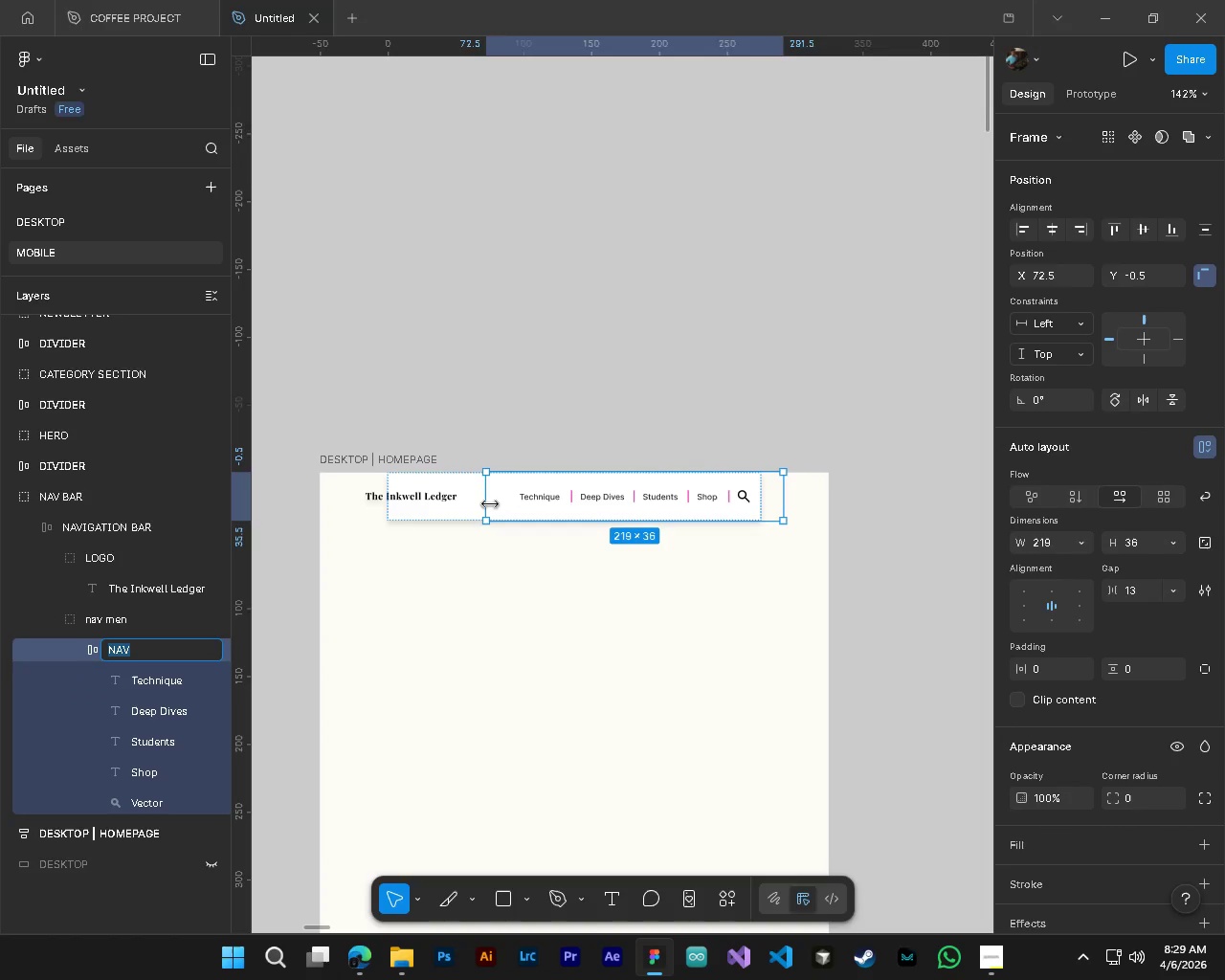 
left_click_drag(start_coordinate=[488, 503], to_coordinate=[553, 517])
 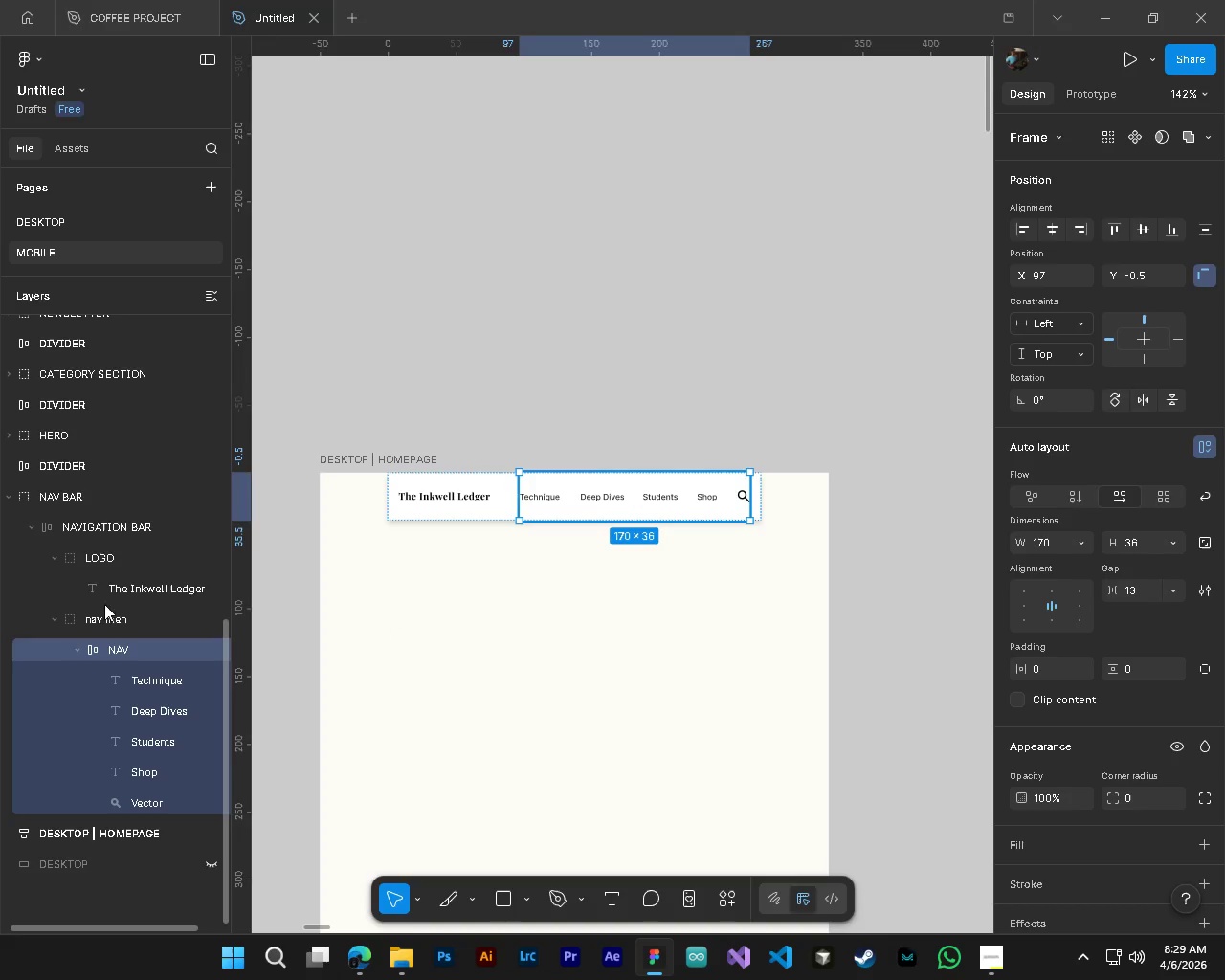 
left_click([110, 527])
 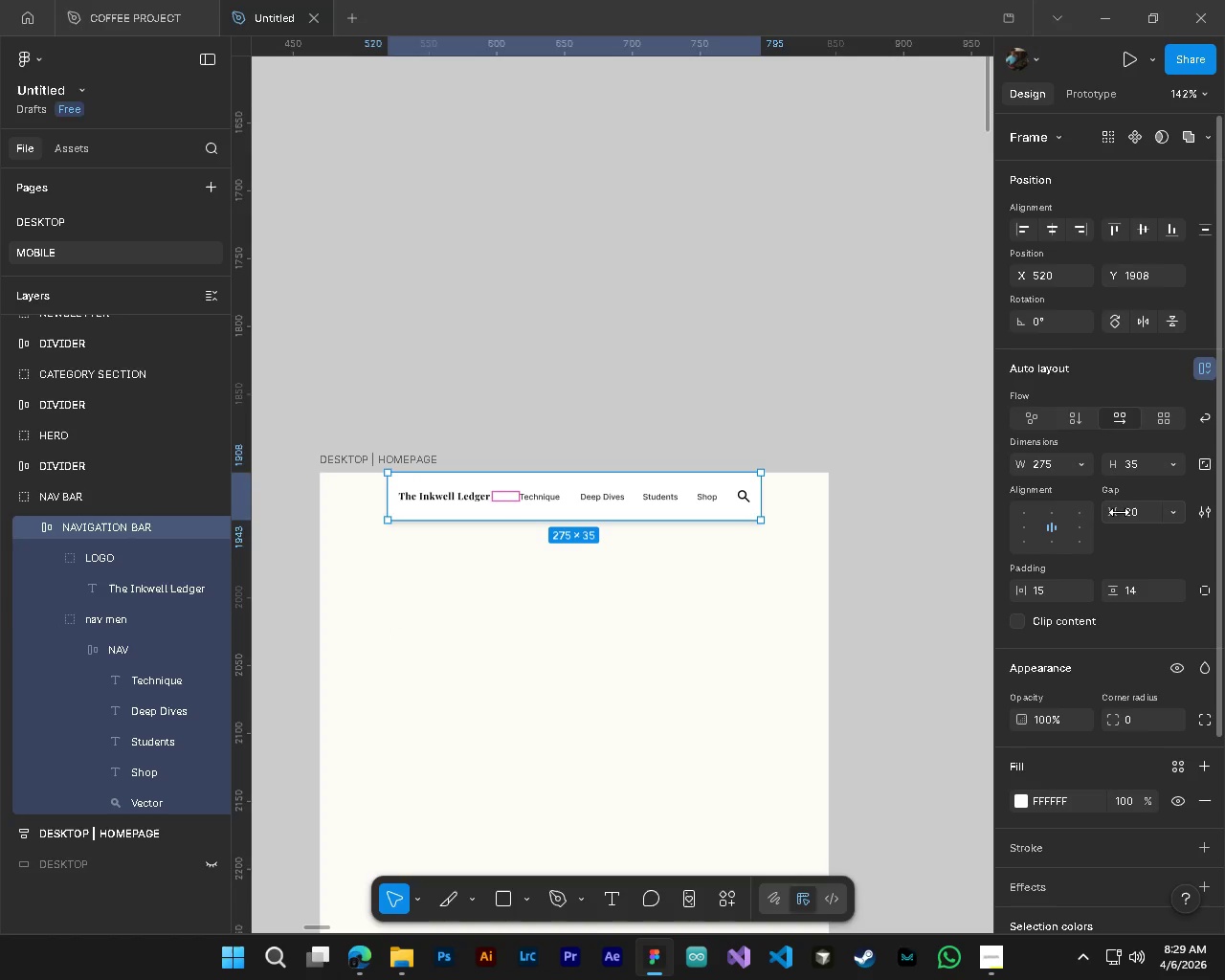 
left_click_drag(start_coordinate=[1116, 512], to_coordinate=[604, 487])
 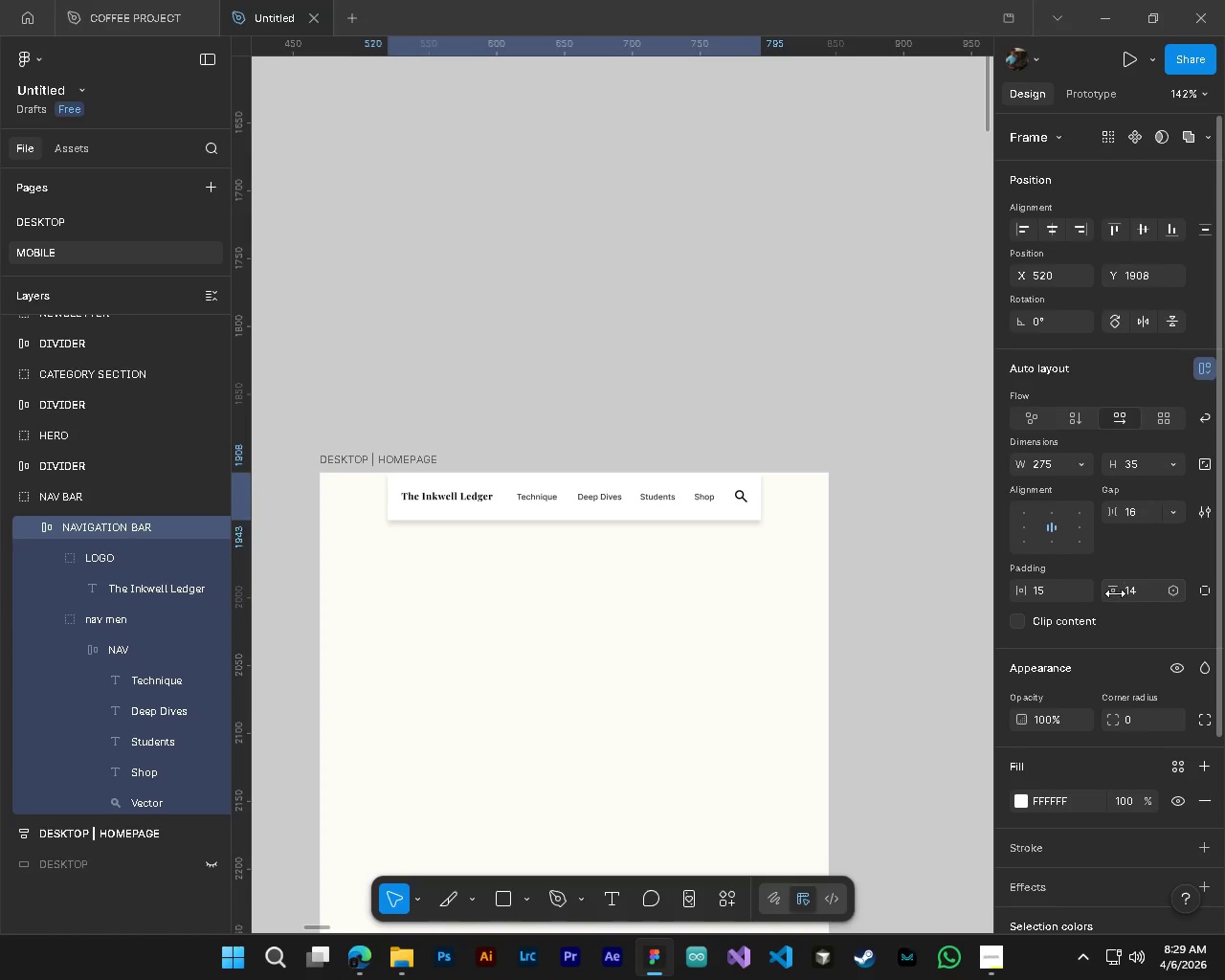 
left_click_drag(start_coordinate=[1115, 593], to_coordinate=[628, 479])
 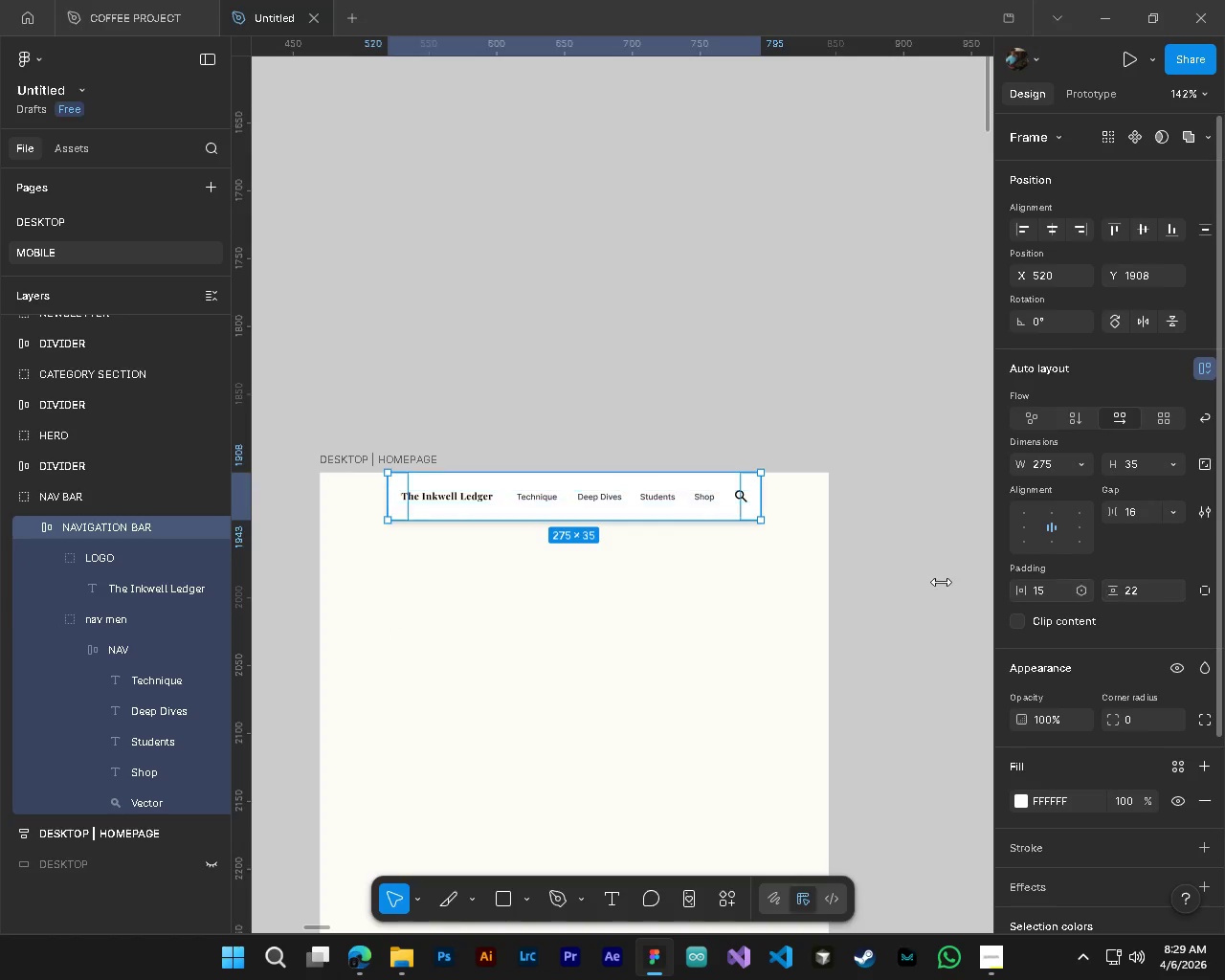 
hold_key(key=ControlLeft, duration=1.08)
 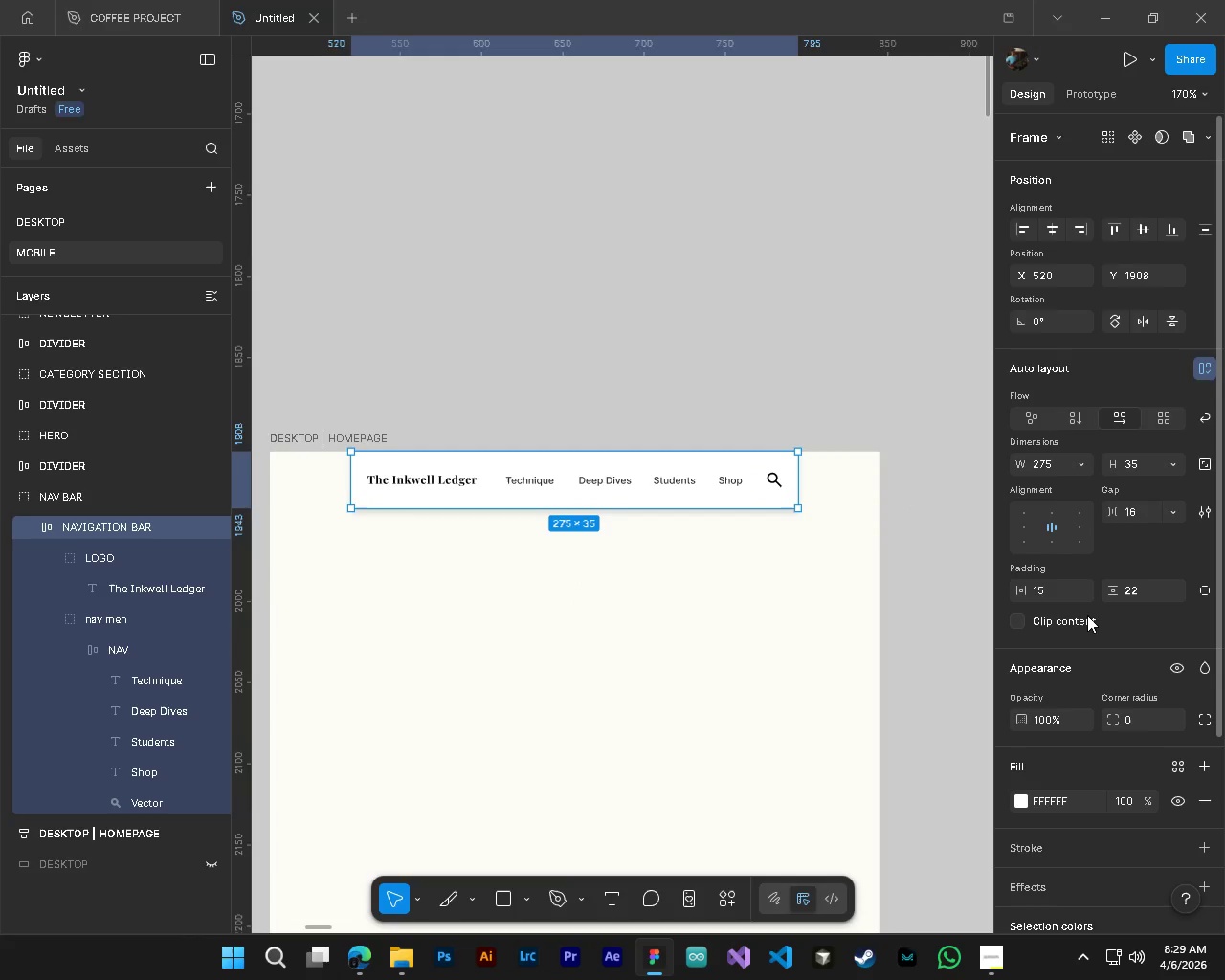 
key(Alt+Control+AltLeft)
 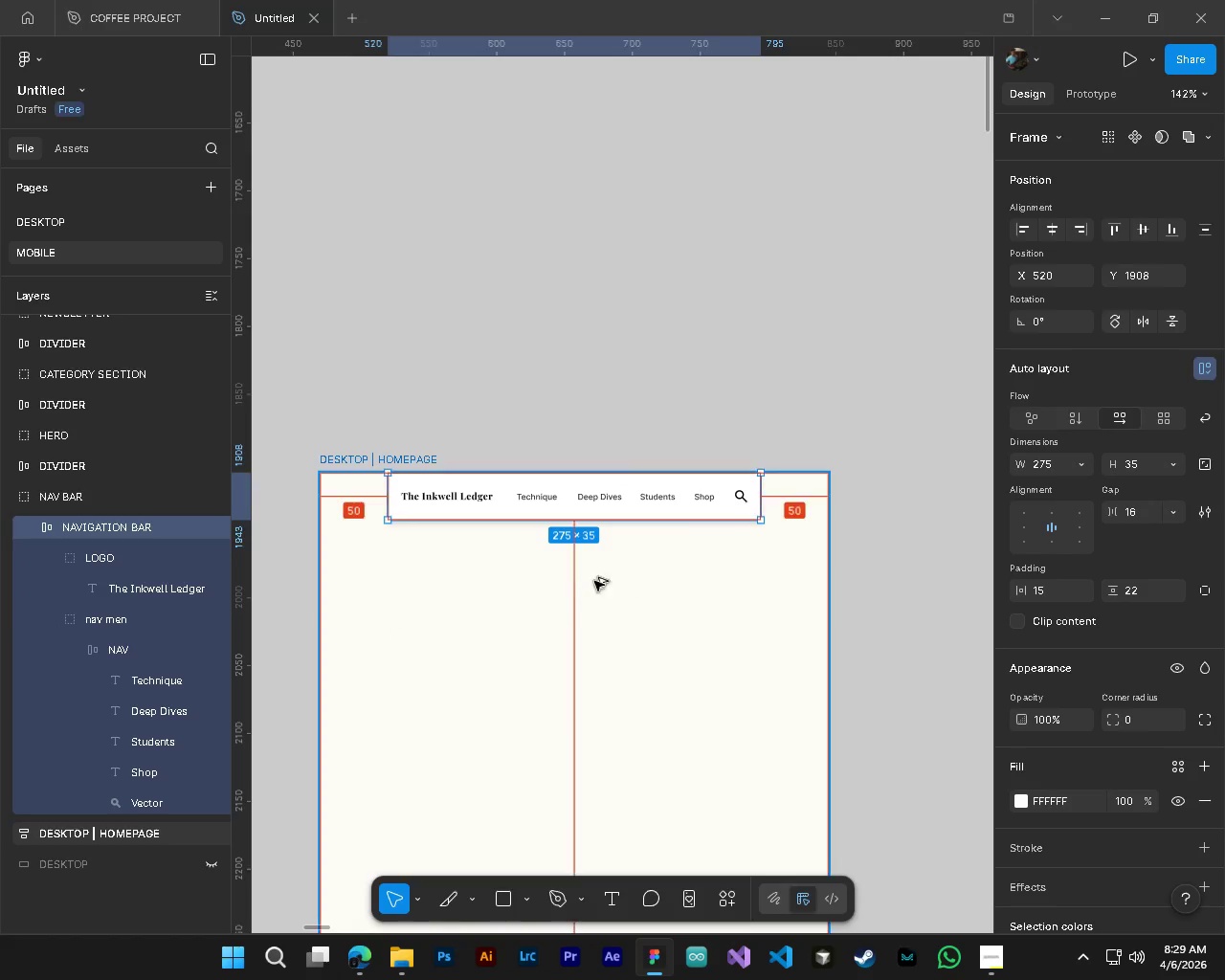 
hold_key(key=AltLeft, duration=0.91)
 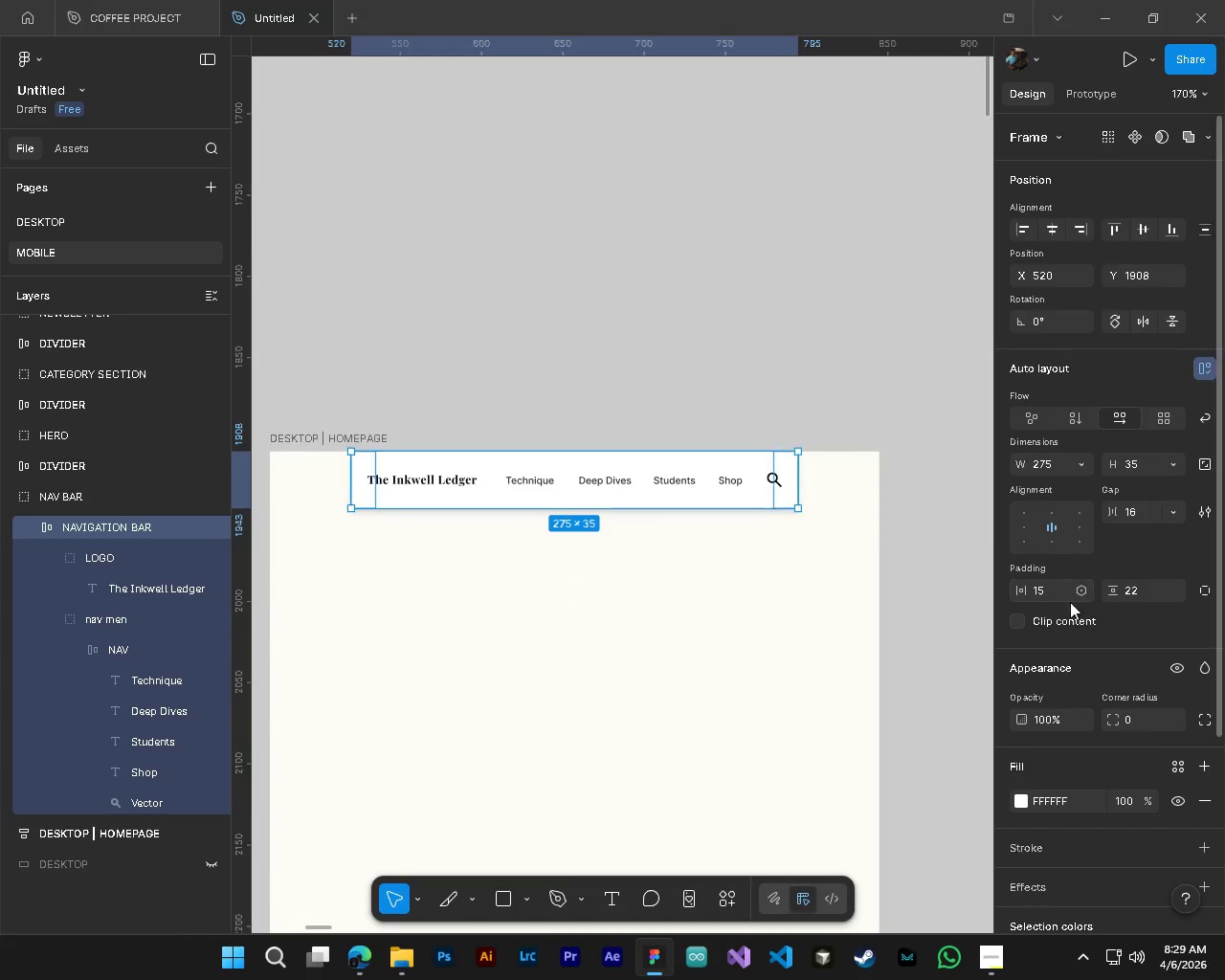 
left_click_drag(start_coordinate=[1025, 591], to_coordinate=[586, 493])
 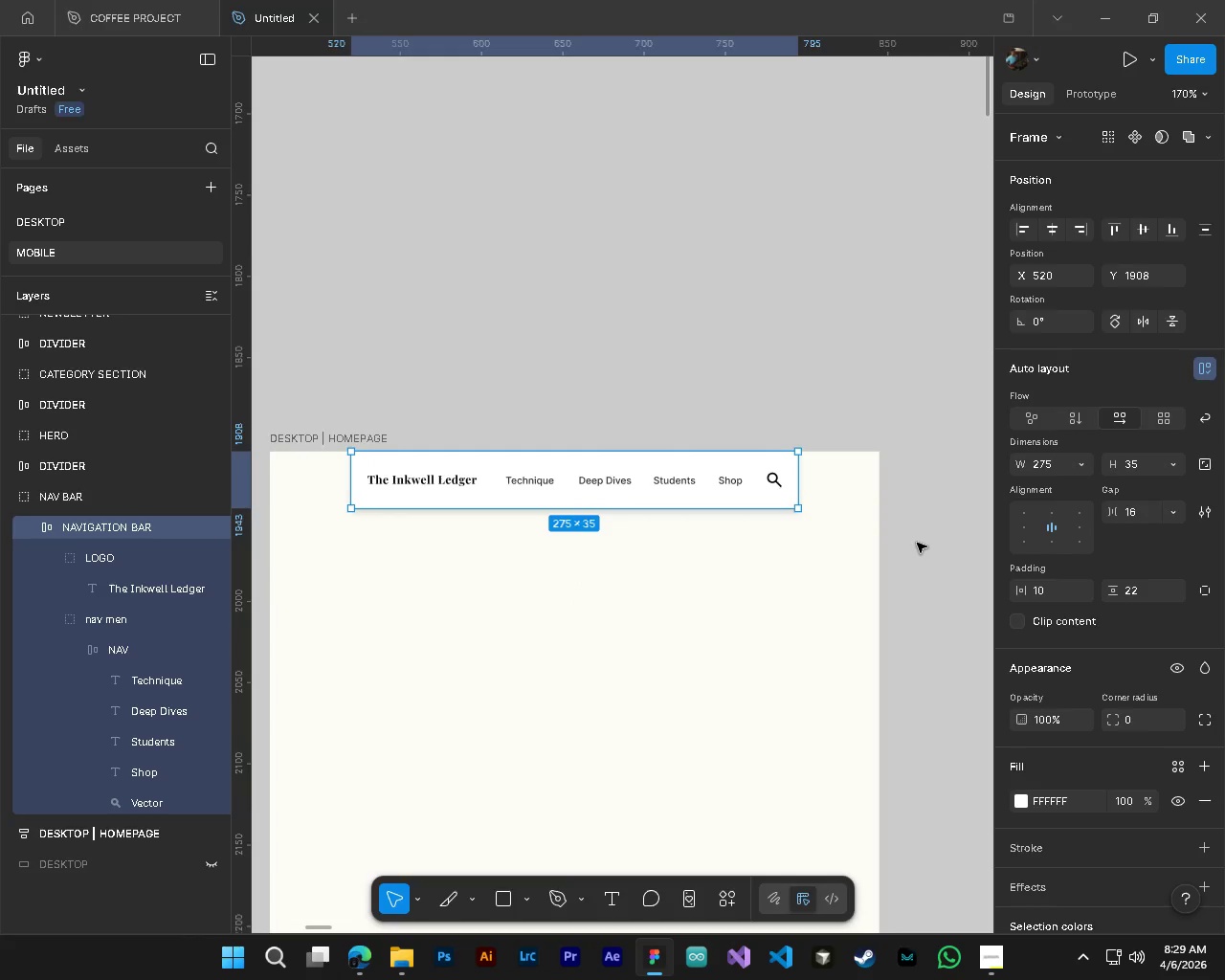 
left_click([917, 543])
 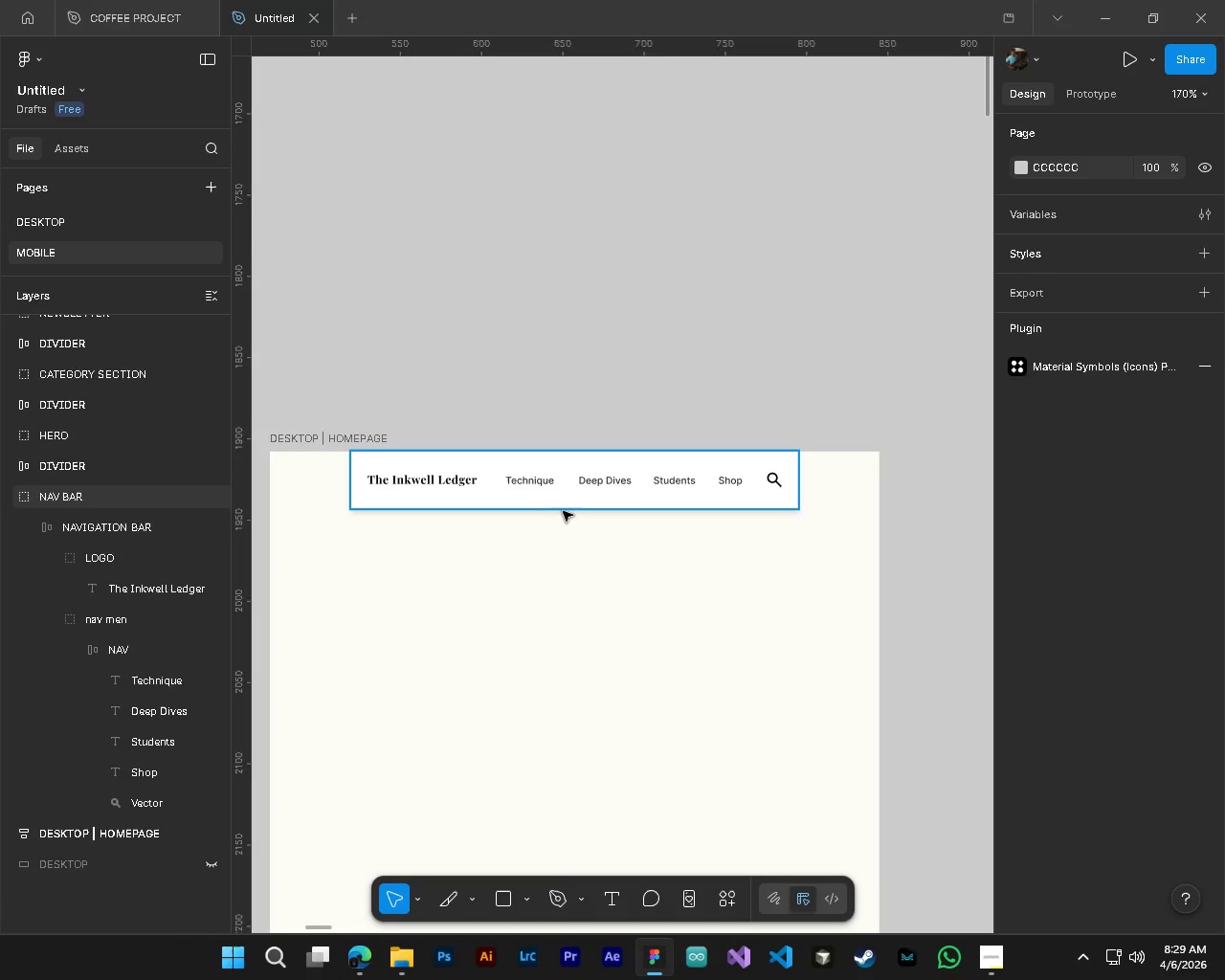 
scroll: coordinate [572, 576], scroll_direction: up, amount: 3.0
 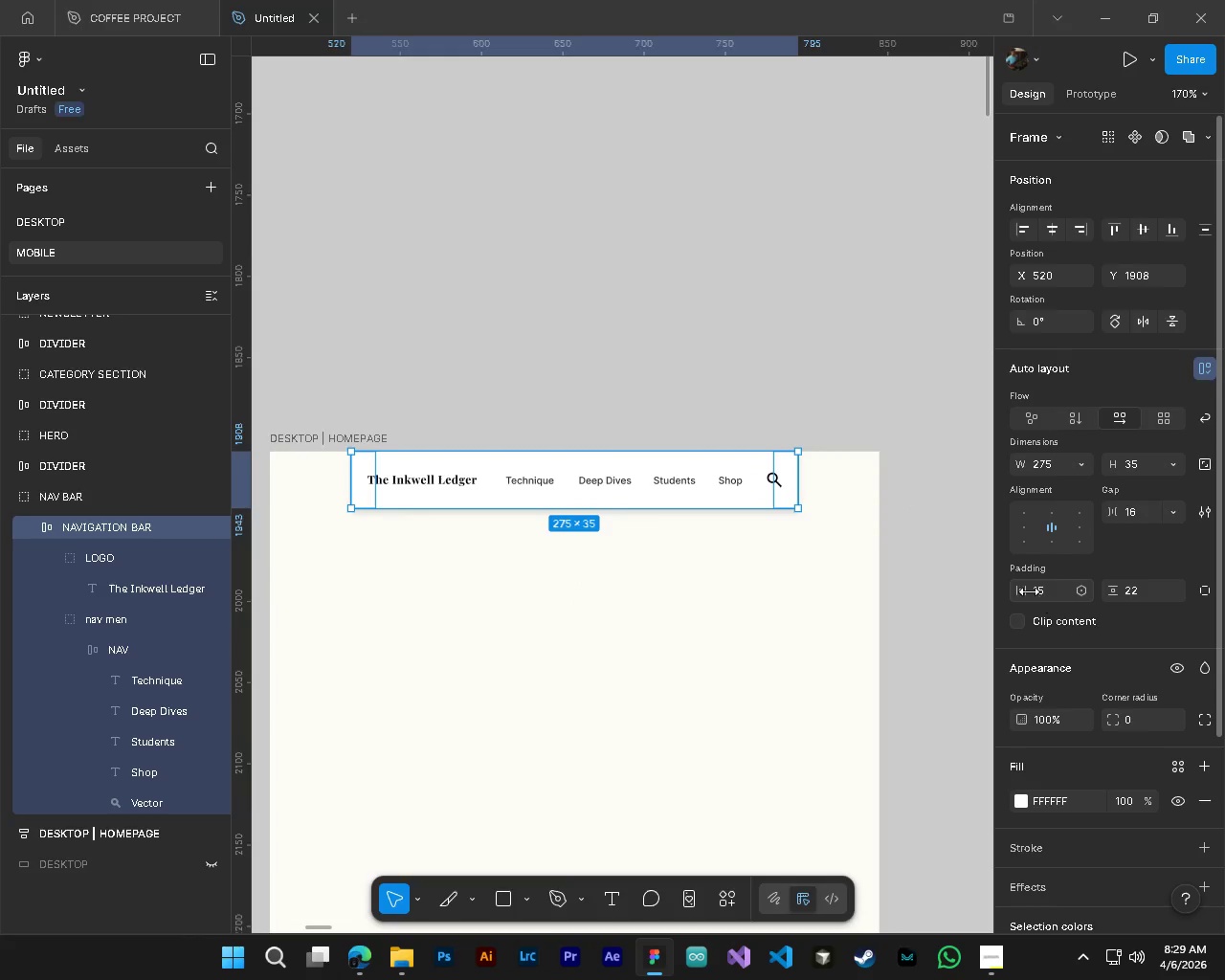 
left_click([562, 506])
 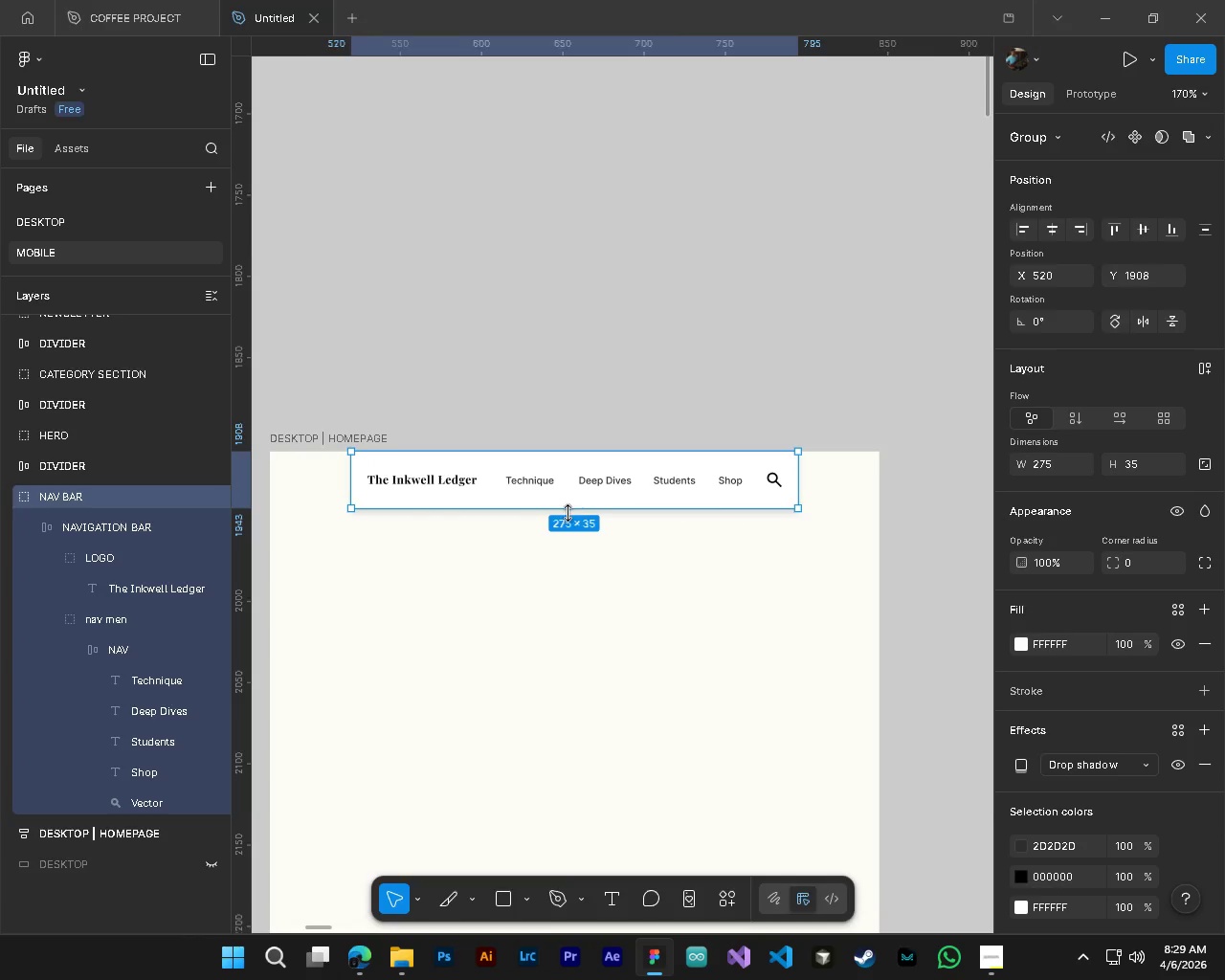 
left_click_drag(start_coordinate=[568, 513], to_coordinate=[571, 490])
 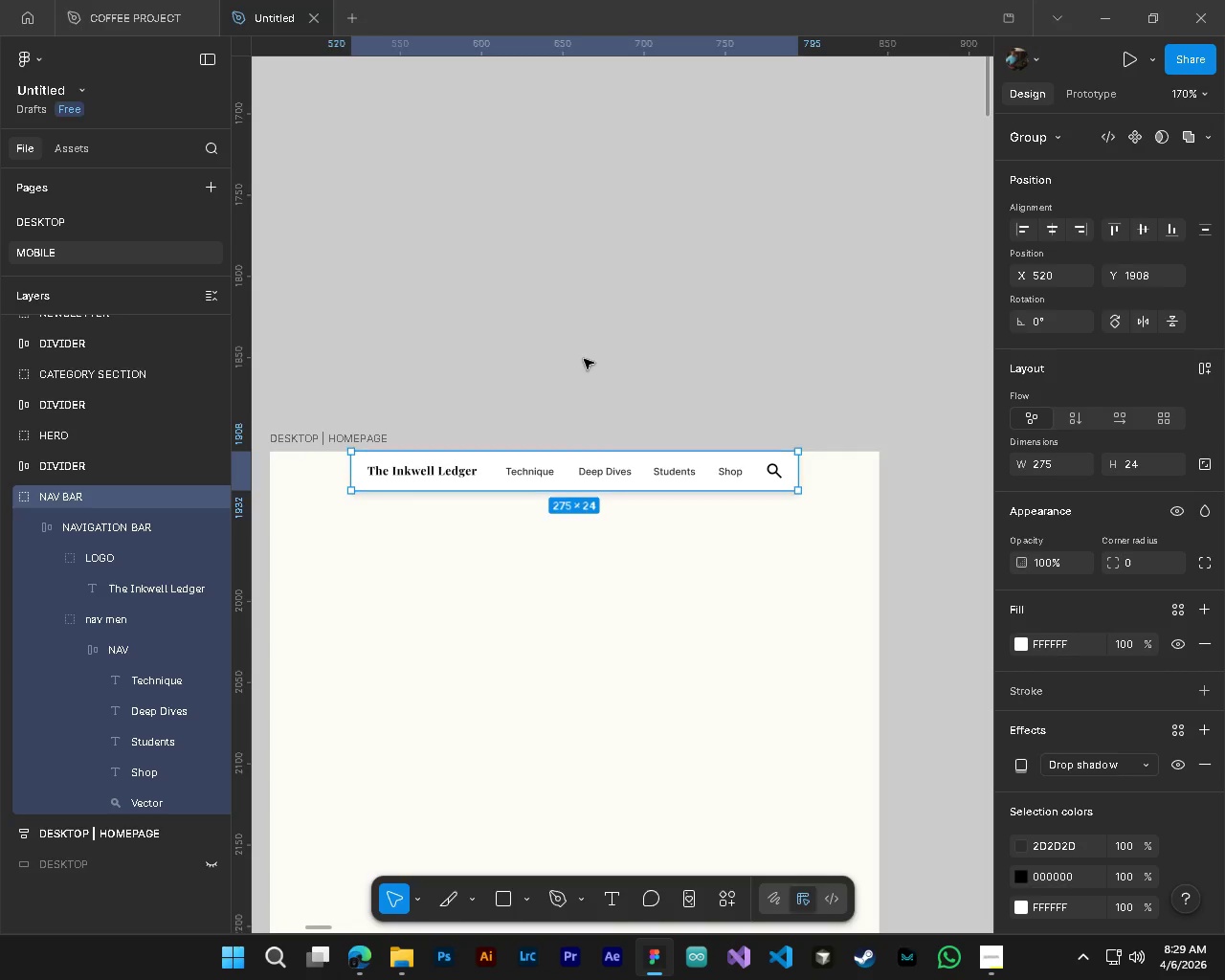 
left_click([584, 359])
 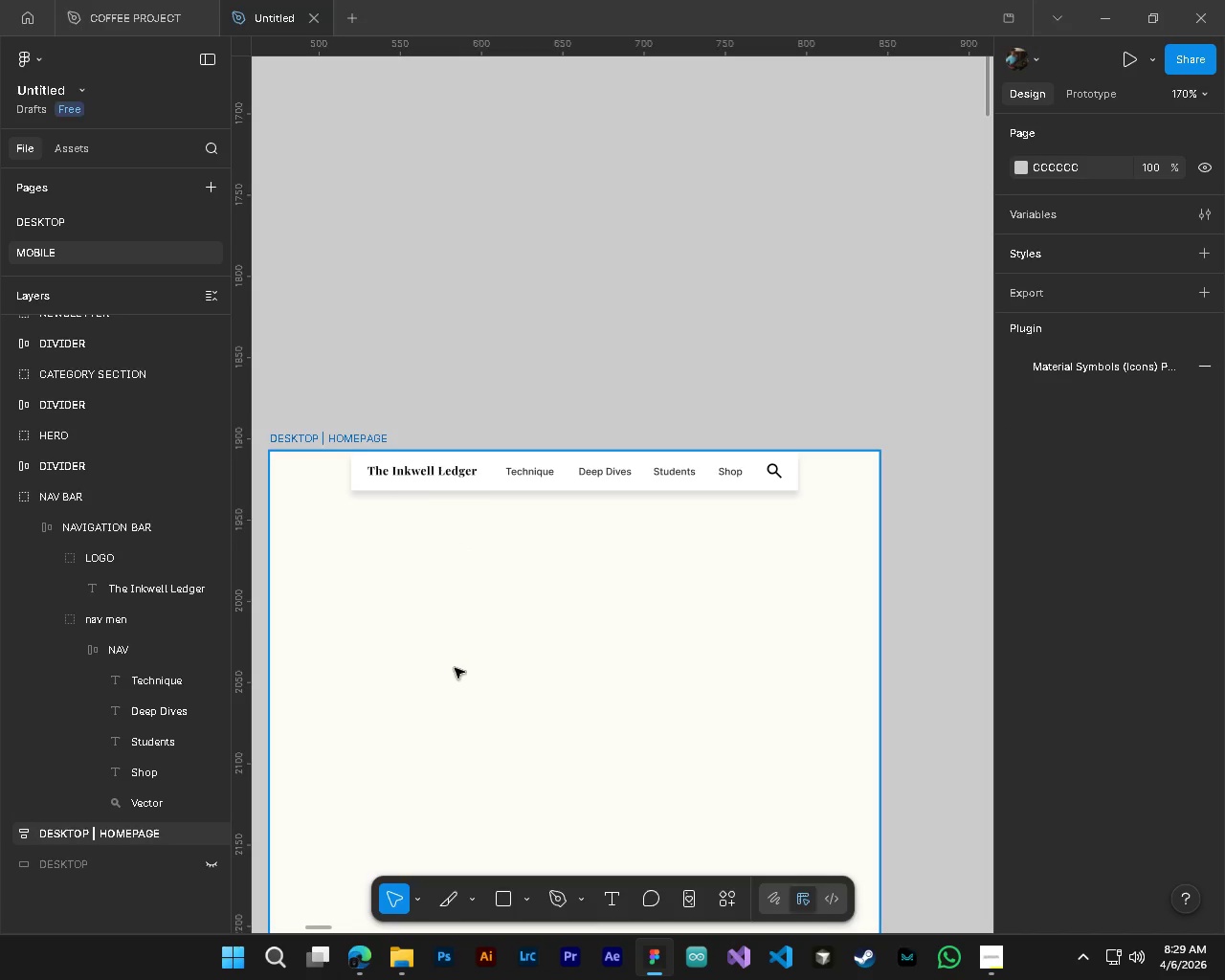 
hold_key(key=ControlLeft, duration=0.81)
 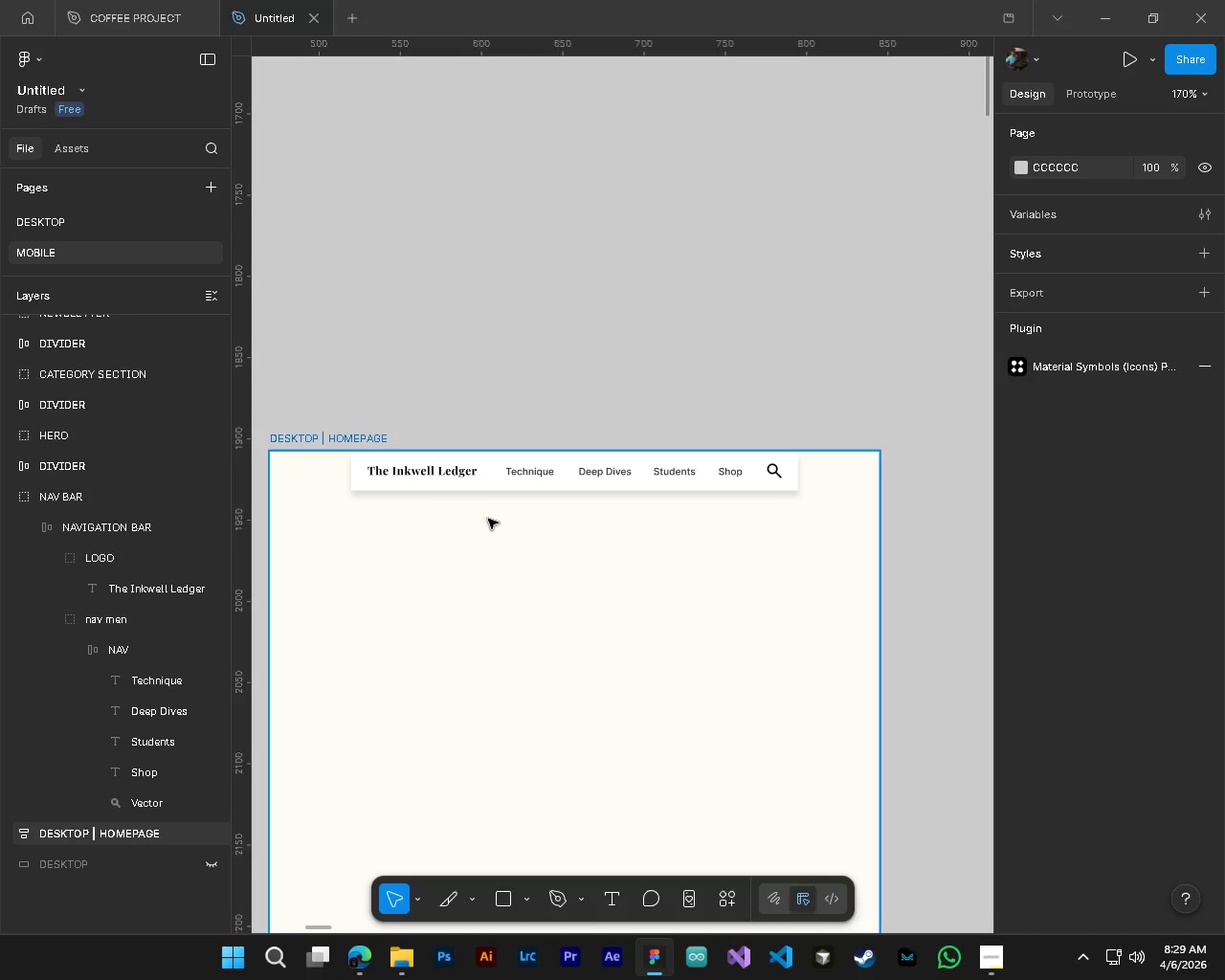 
key(Alt+Control+AltLeft)
 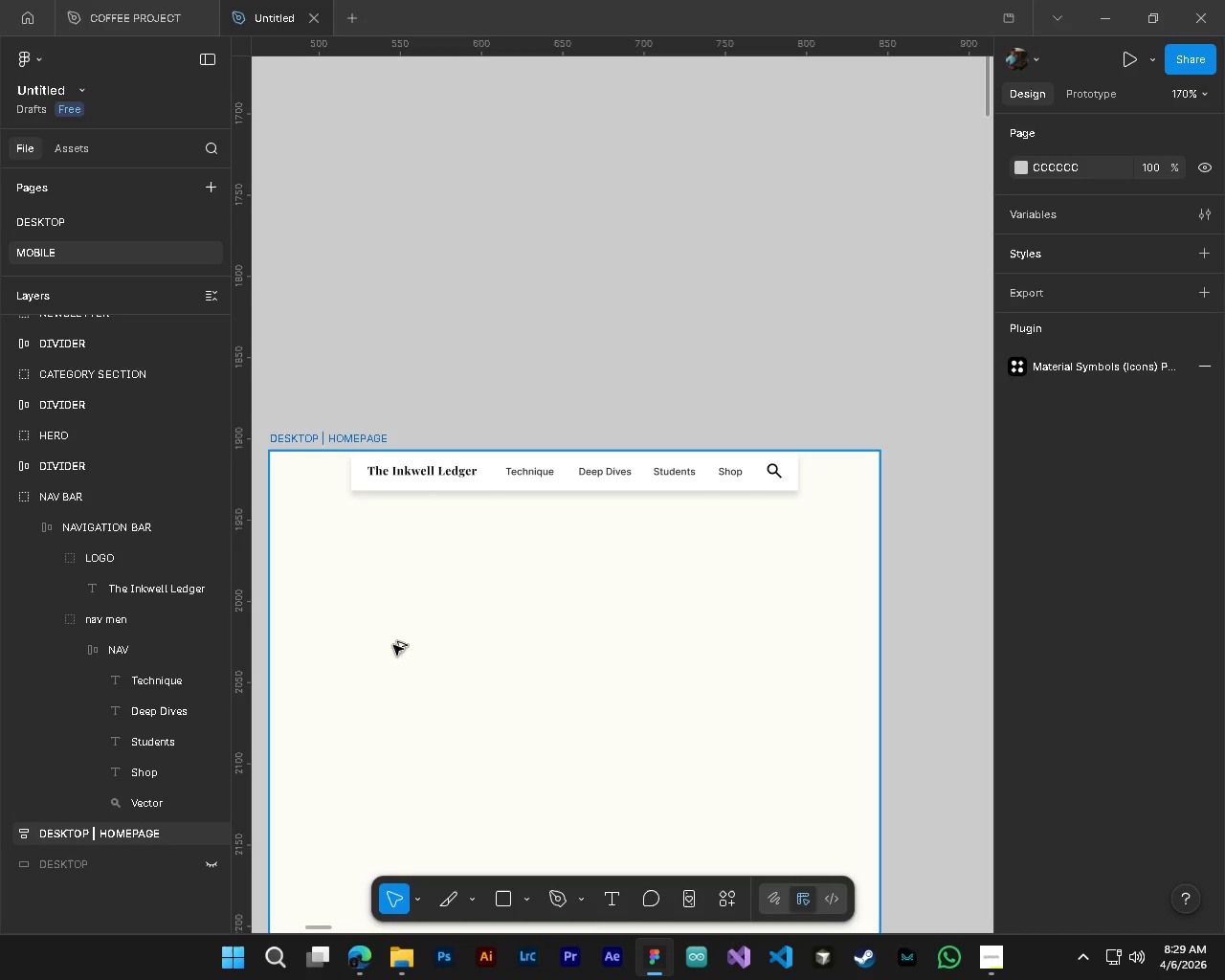 
hold_key(key=AltLeft, duration=0.7)
 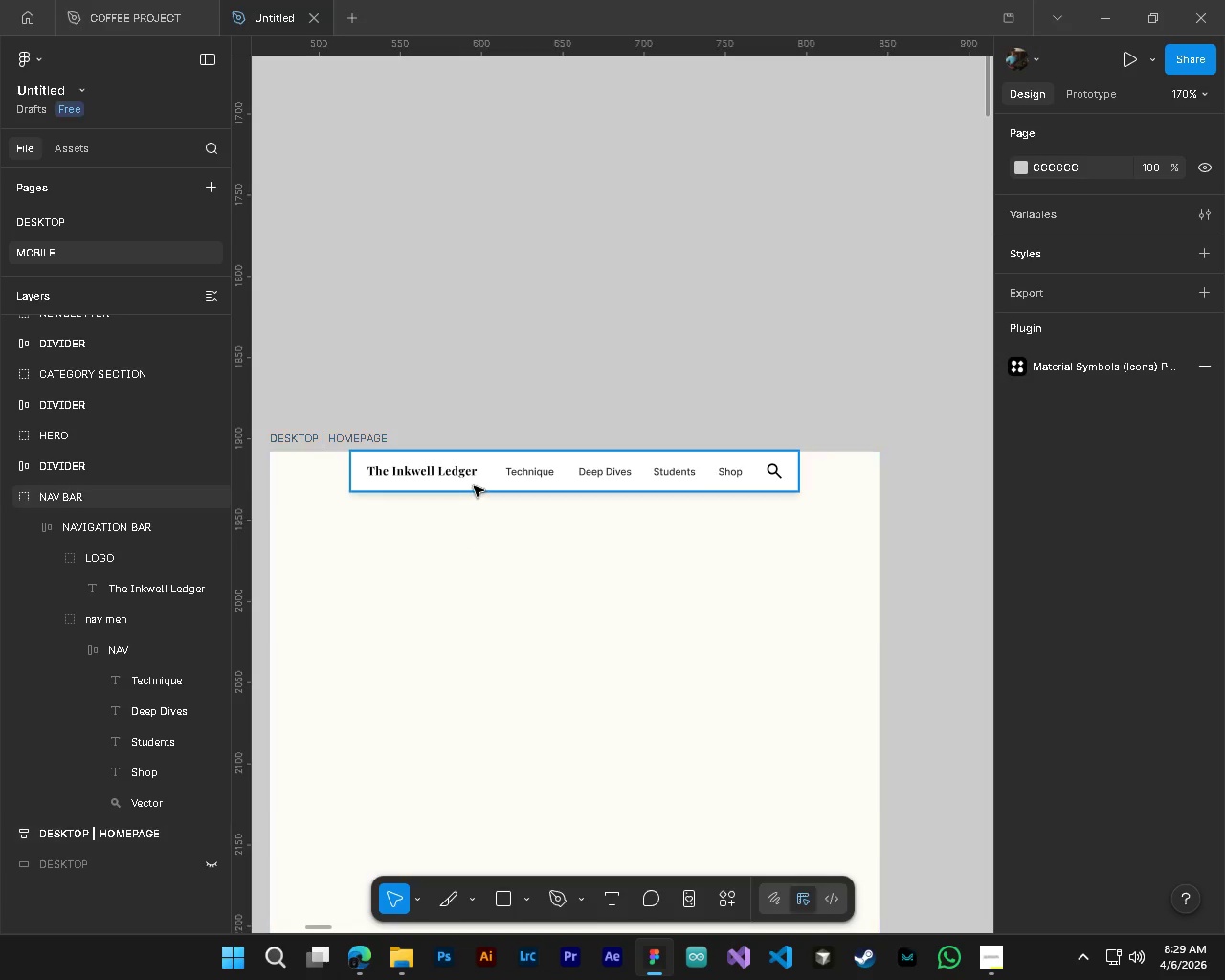 
left_click([474, 486])
 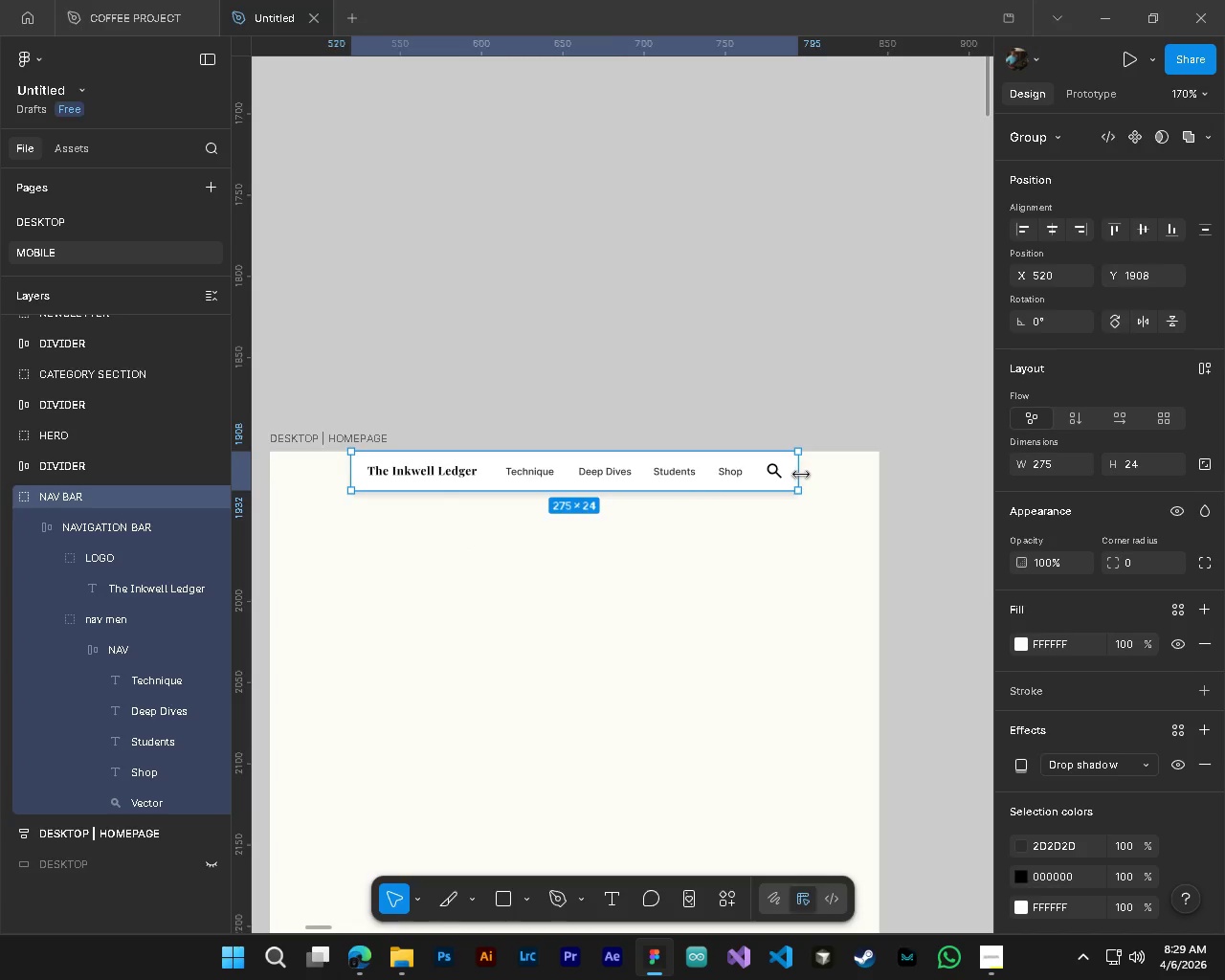 
left_click_drag(start_coordinate=[800, 475], to_coordinate=[840, 478])
 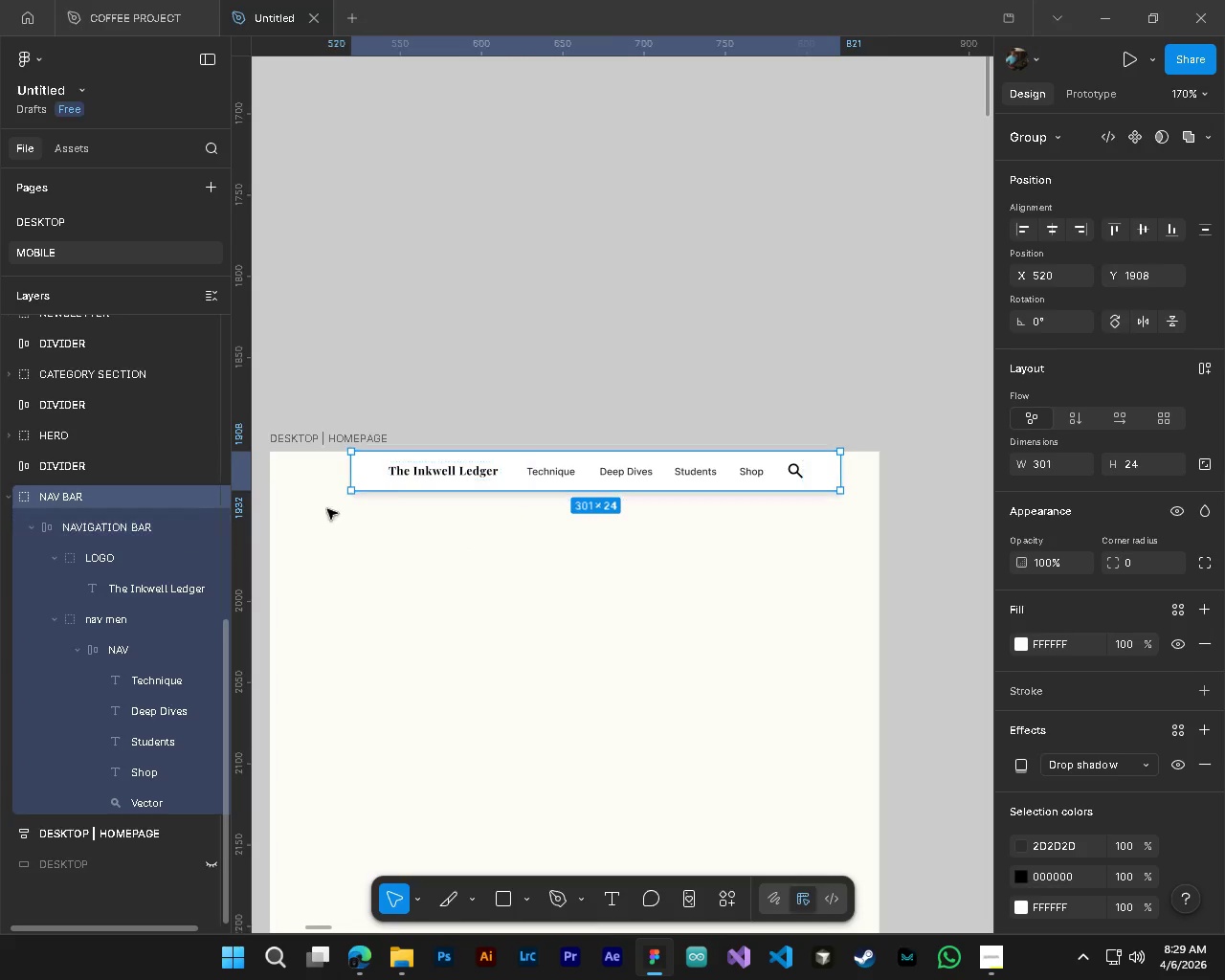 
left_click_drag(start_coordinate=[429, 477], to_coordinate=[408, 478])
 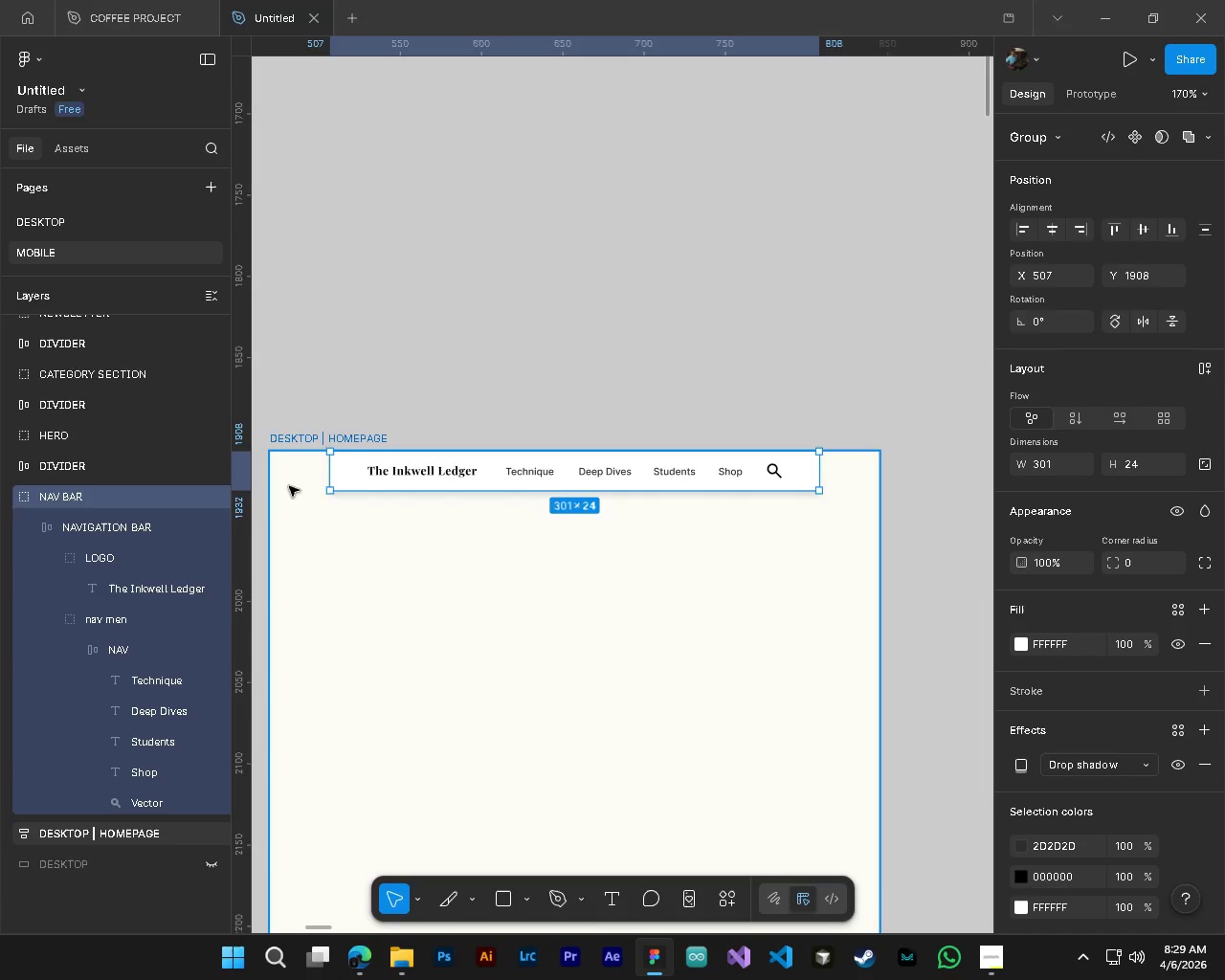 
left_click_drag(start_coordinate=[332, 474], to_coordinate=[307, 475])
 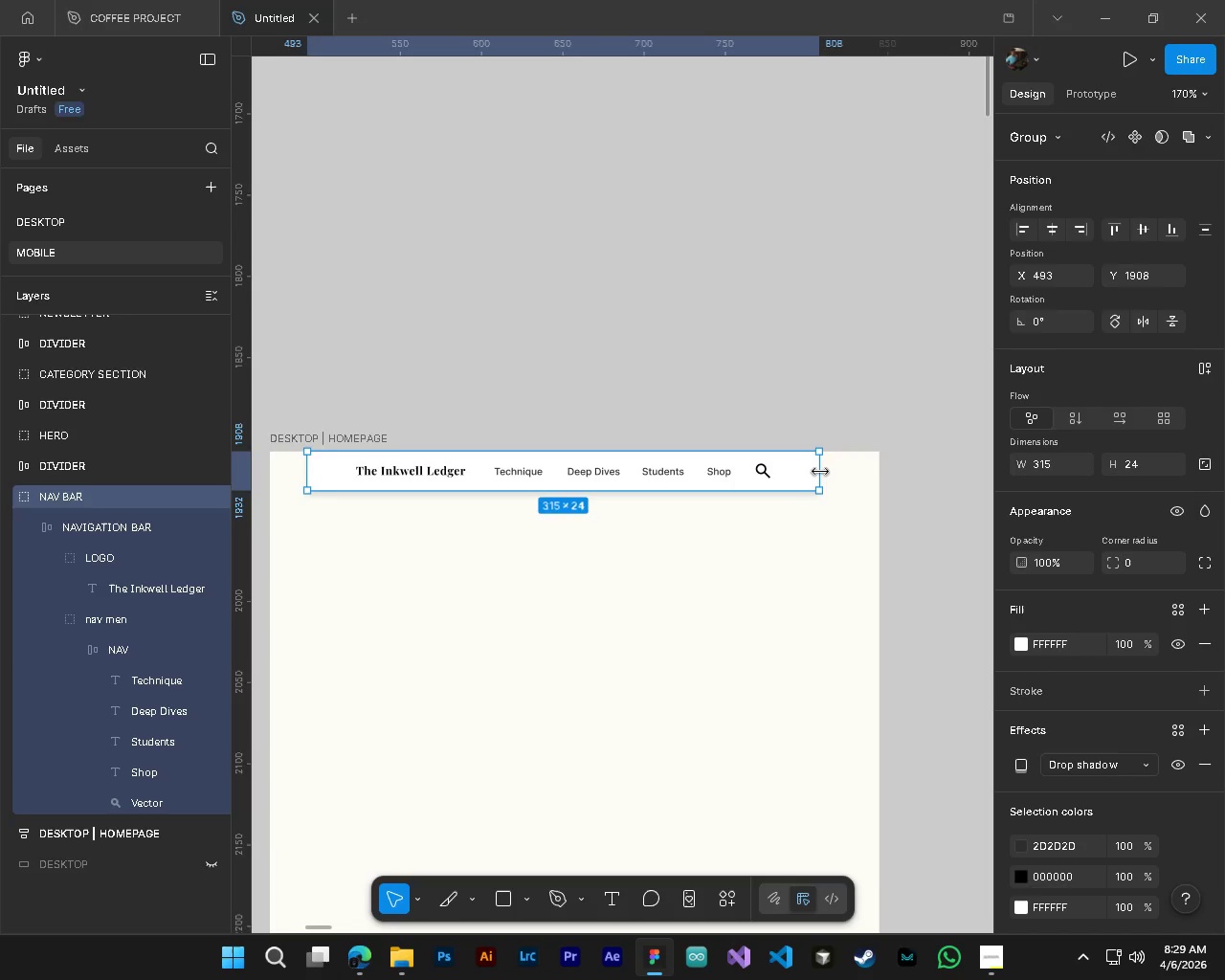 
left_click_drag(start_coordinate=[820, 471], to_coordinate=[836, 471])
 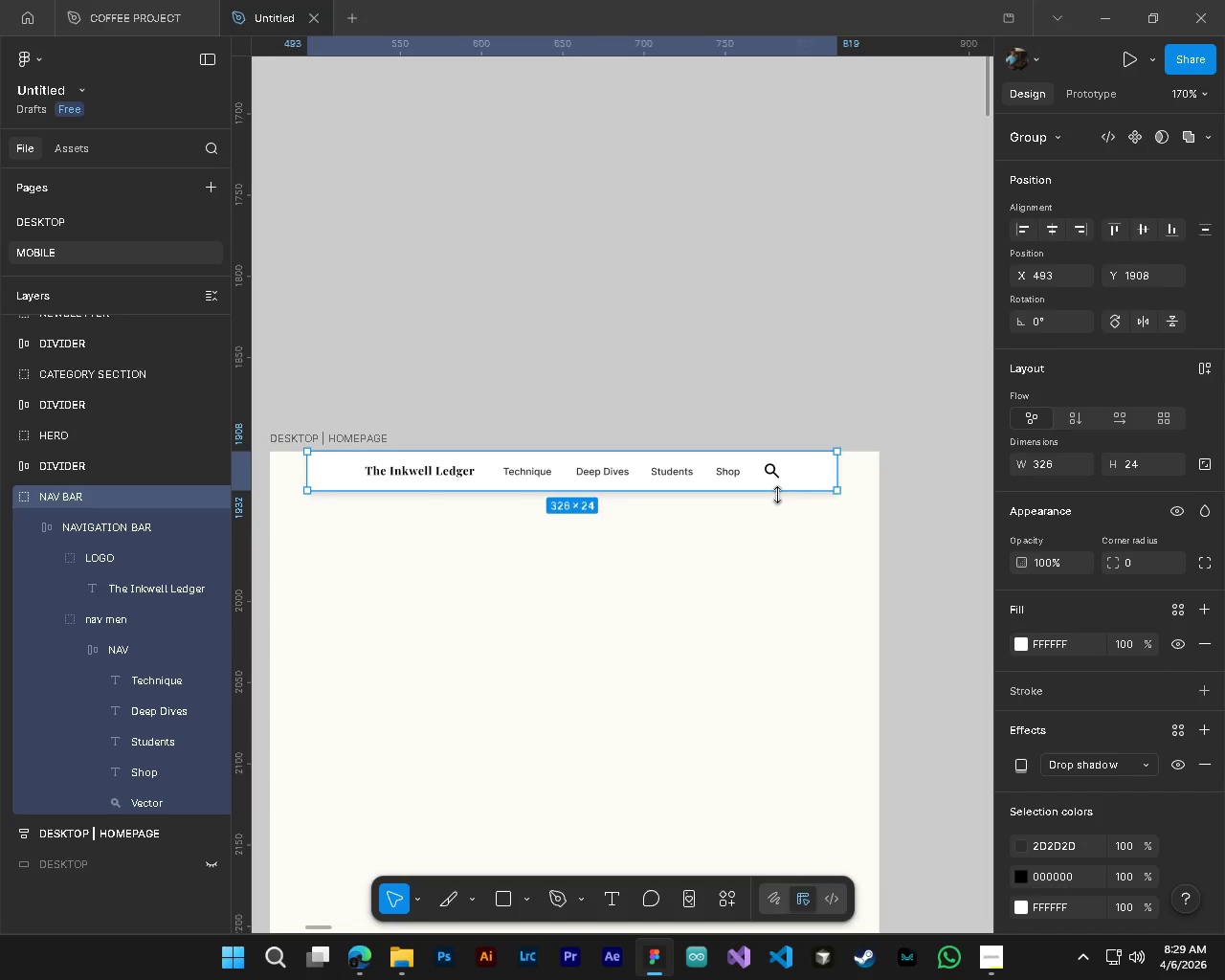 
left_click_drag(start_coordinate=[771, 490], to_coordinate=[782, 506])
 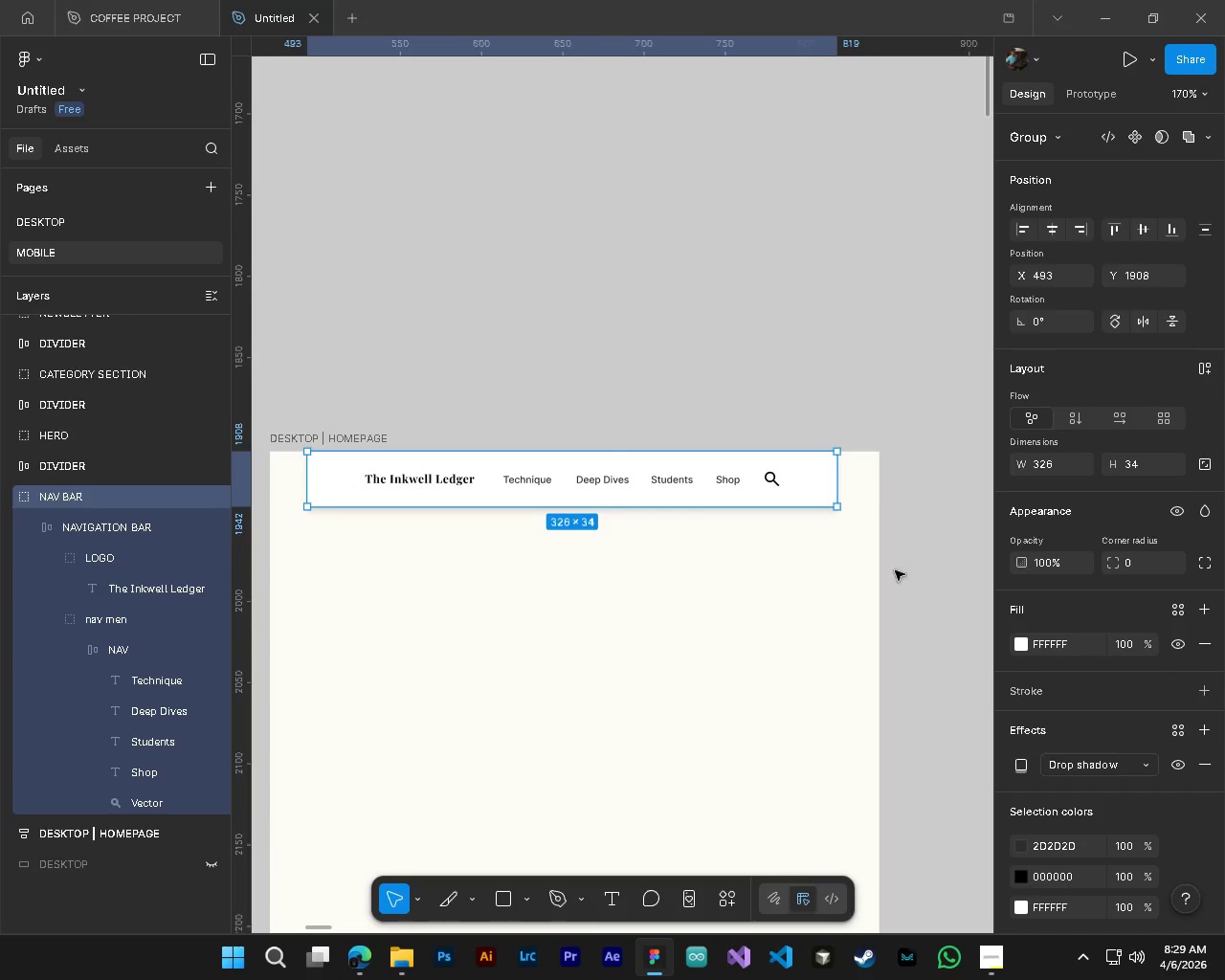 
left_click([917, 624])
 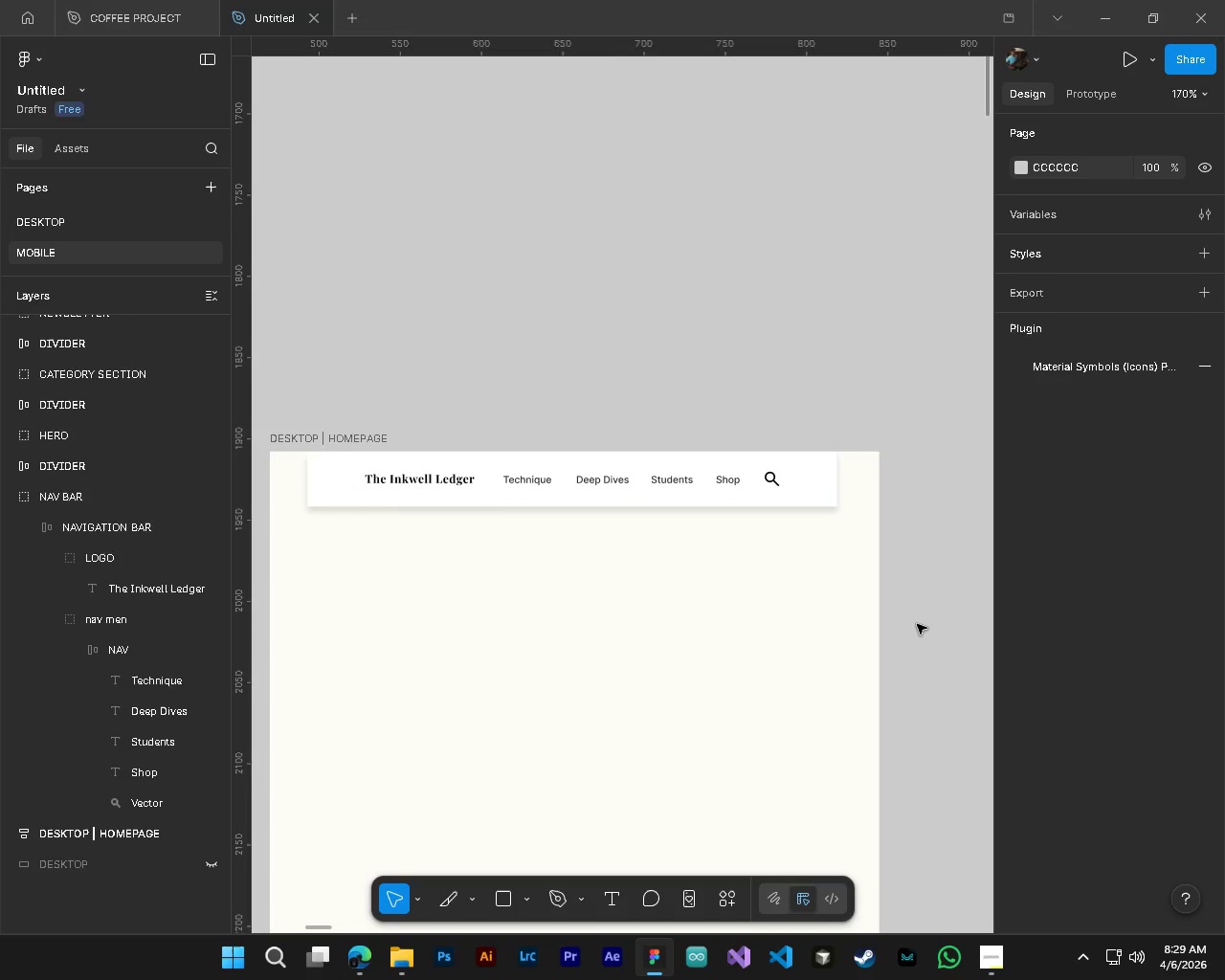 
hold_key(key=ControlLeft, duration=1.34)
 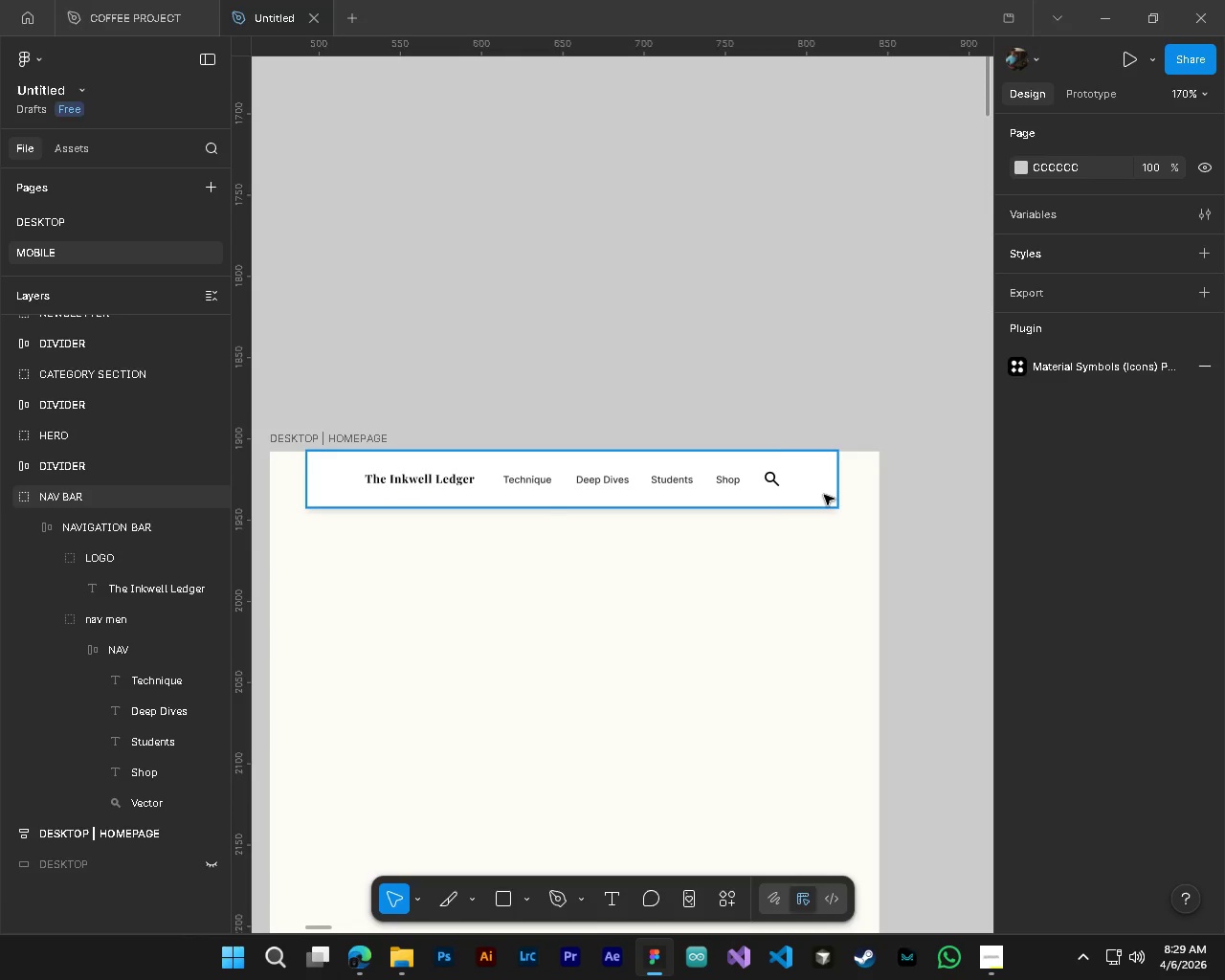 
hold_key(key=AltLeft, duration=1.22)
 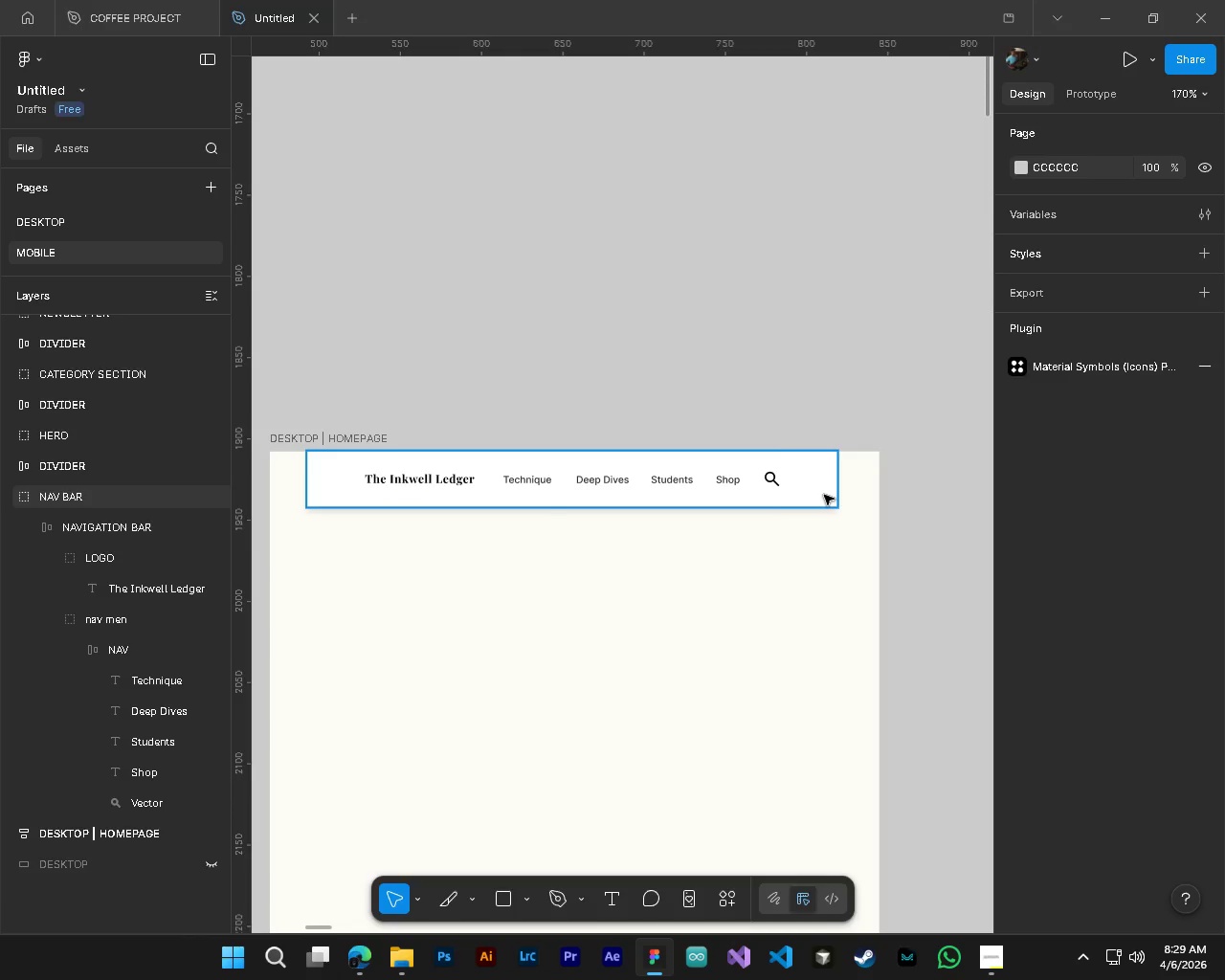 
key(Control+Z)
 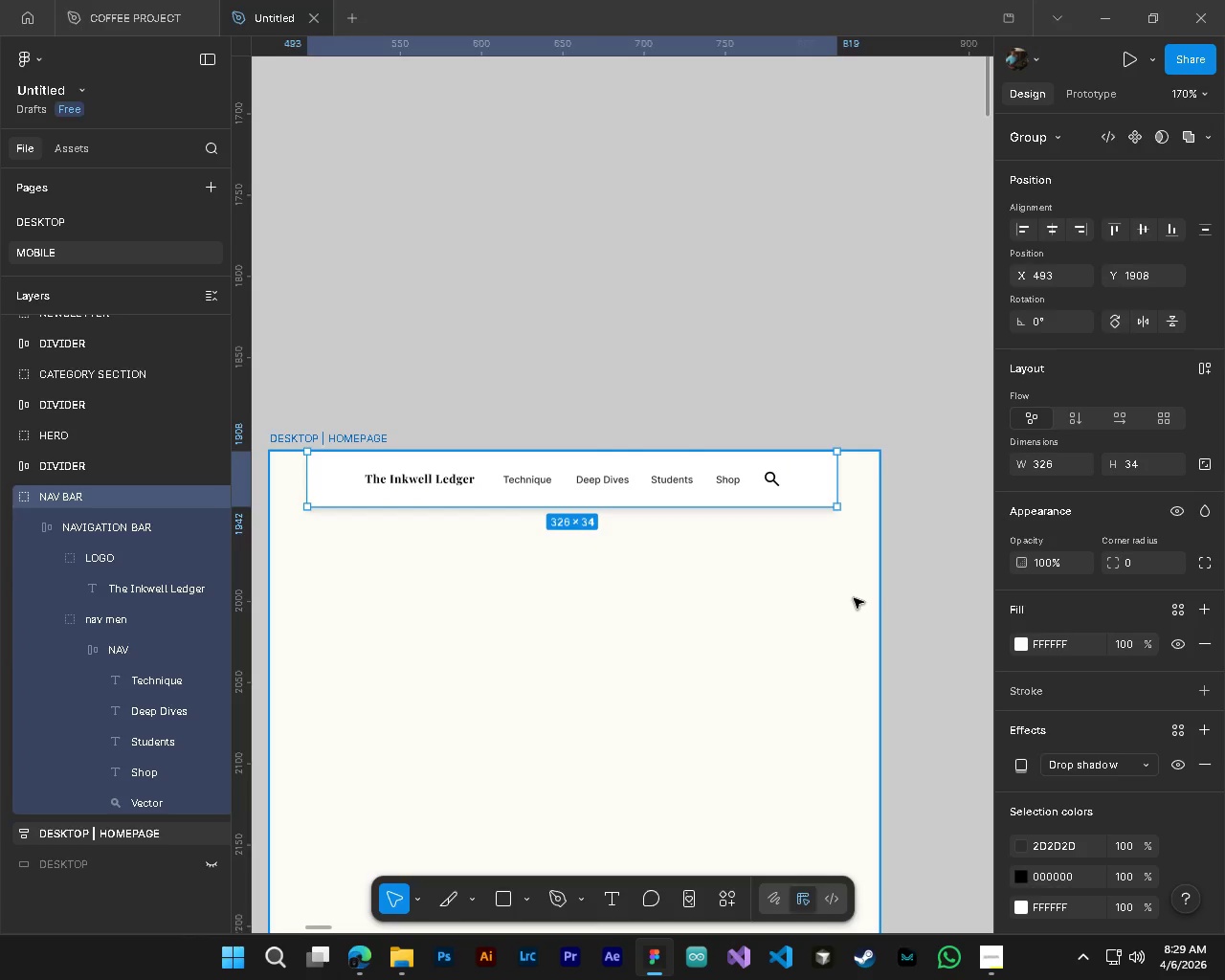 
left_click([854, 598])
 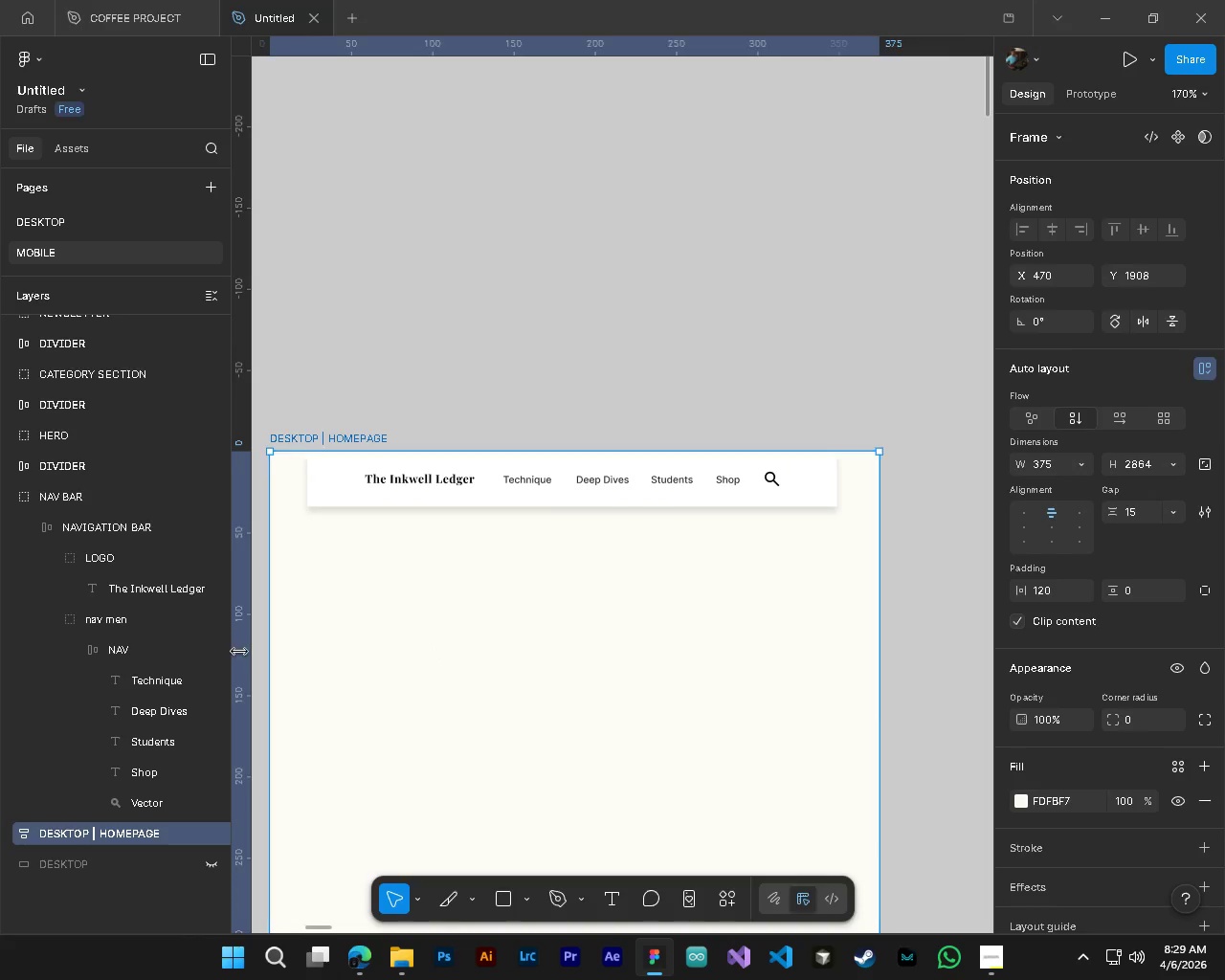 
left_click([381, 664])
 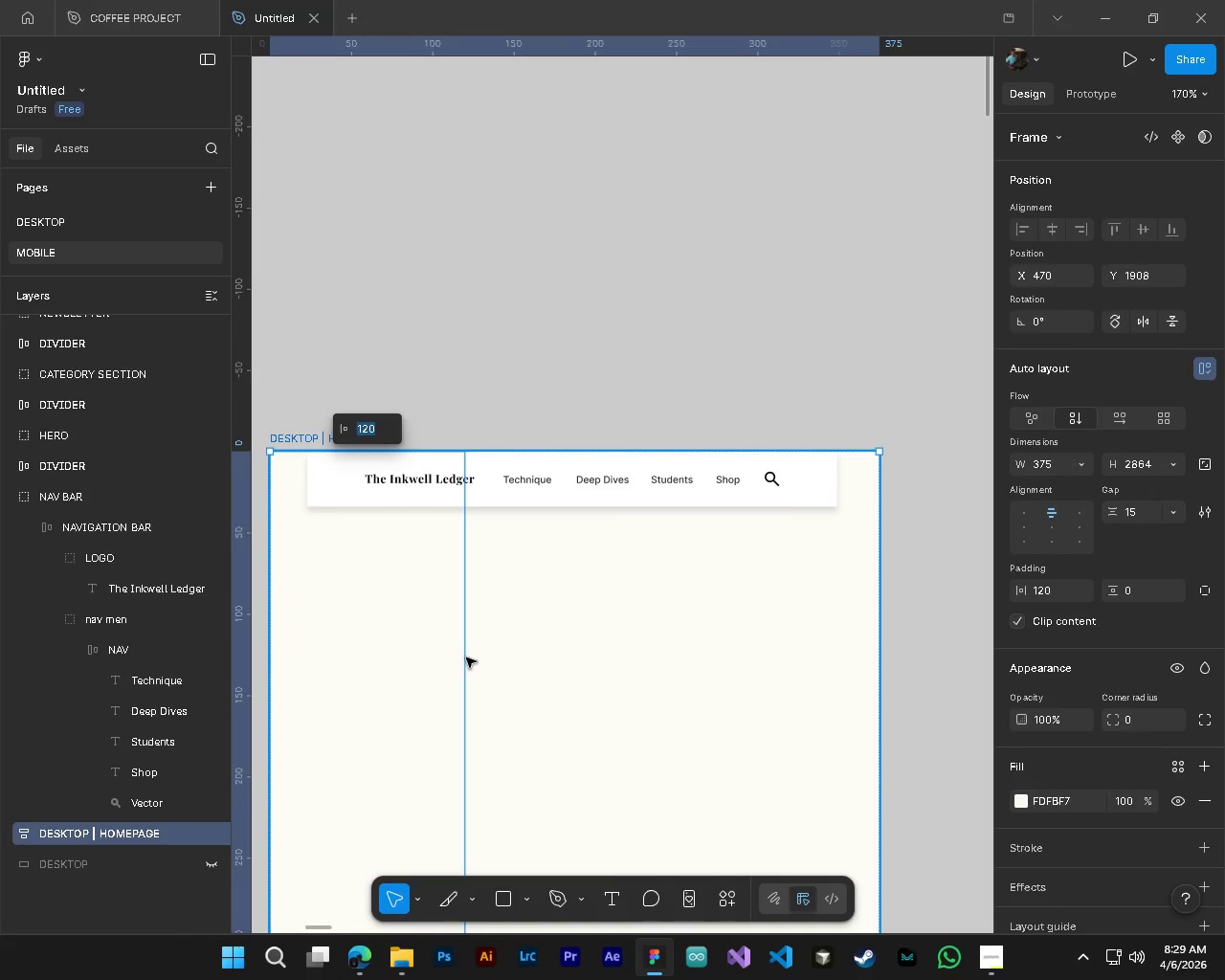 
left_click([462, 658])
 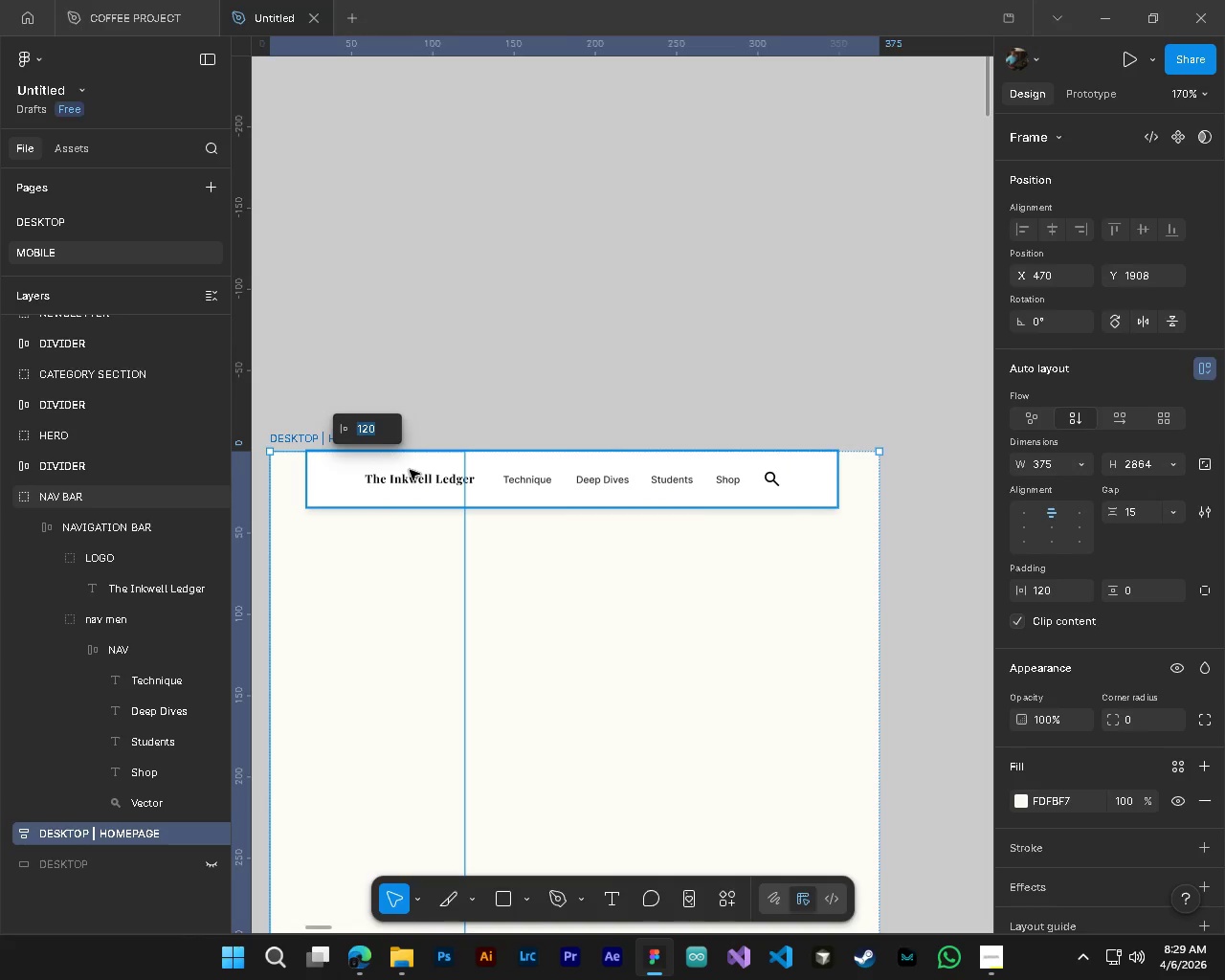 
wait(6.55)
 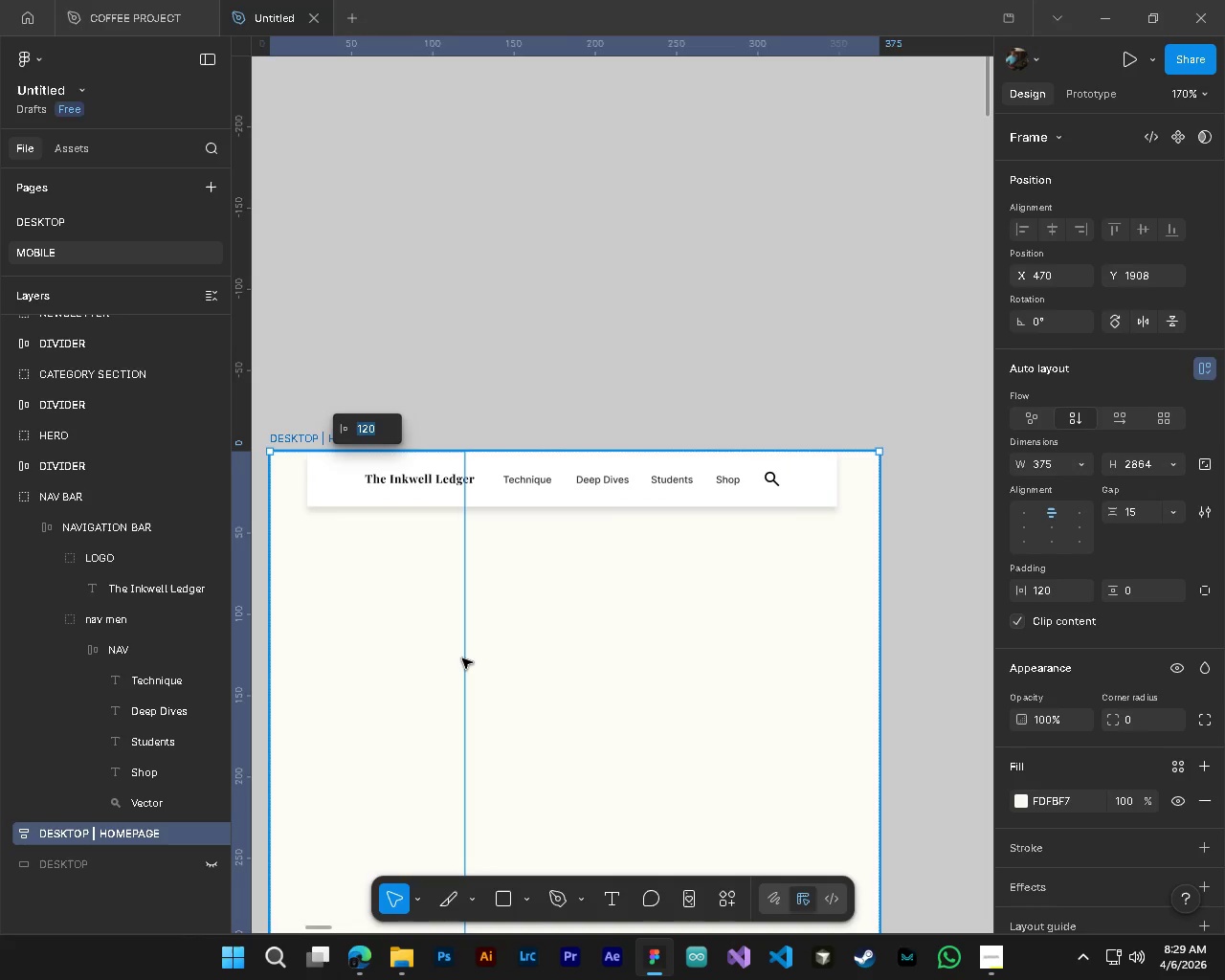 
left_click_drag(start_coordinate=[1023, 592], to_coordinate=[842, 584])
 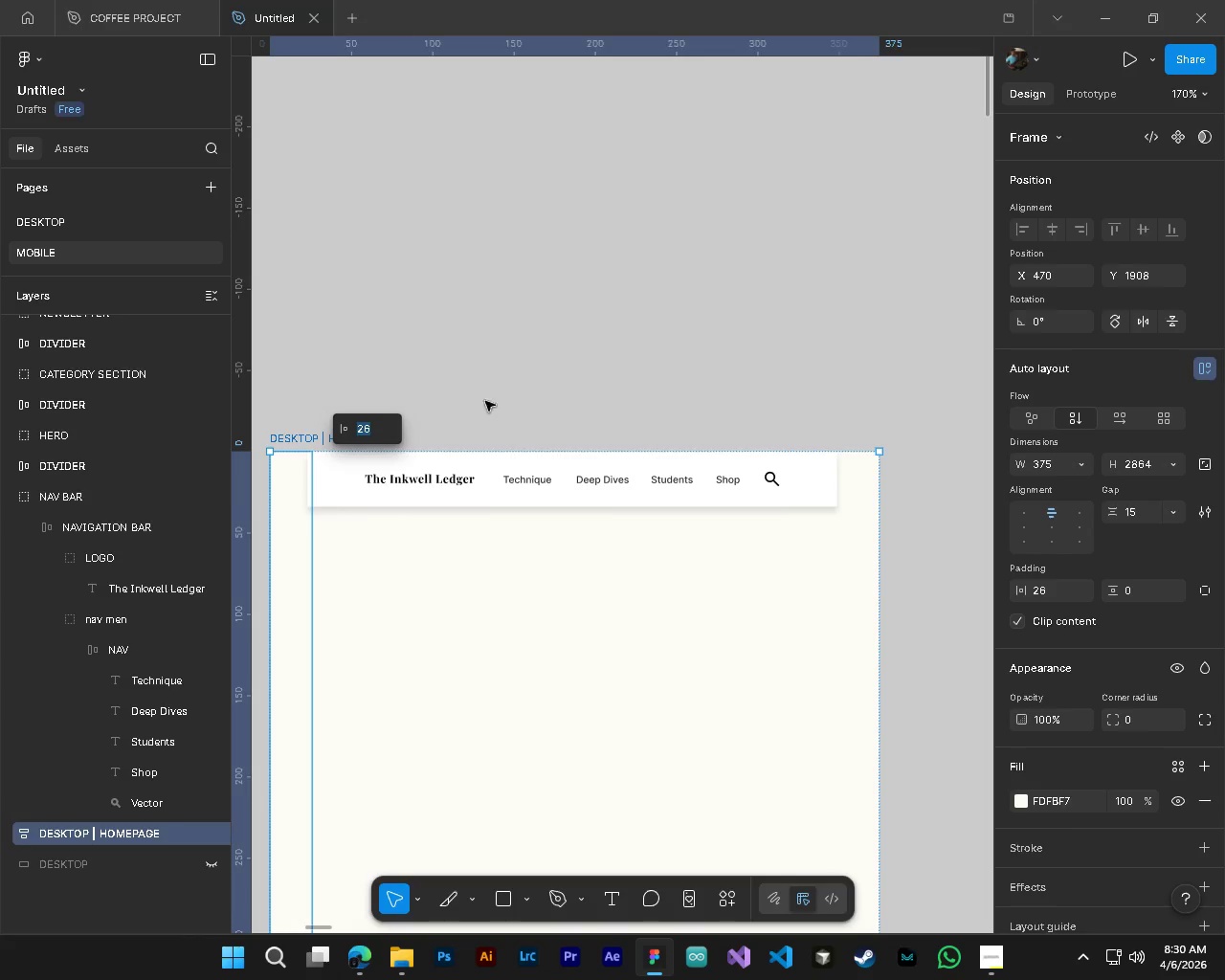 
left_click_drag(start_coordinate=[341, 501], to_coordinate=[353, 501])
 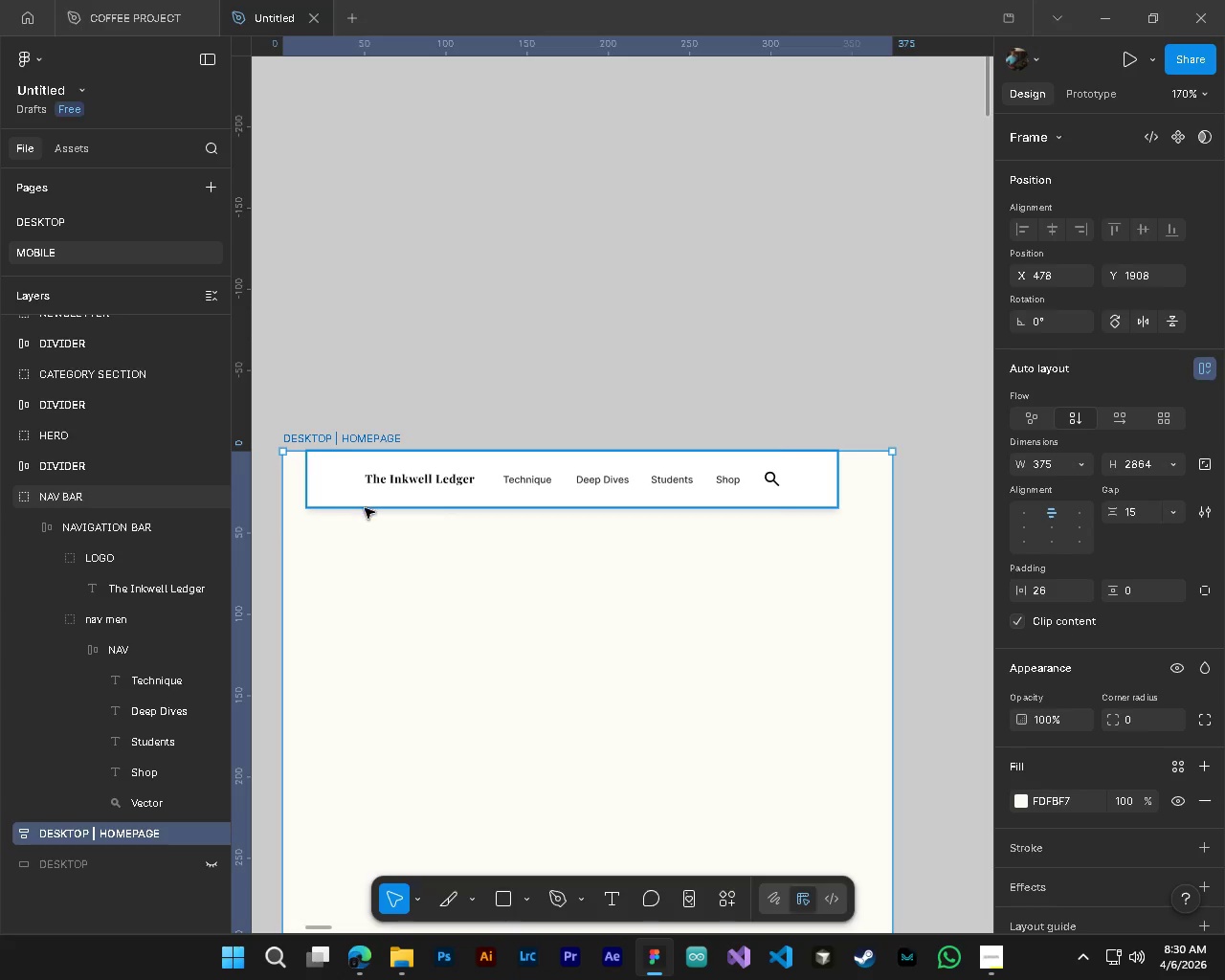 
key(Control+Z)
 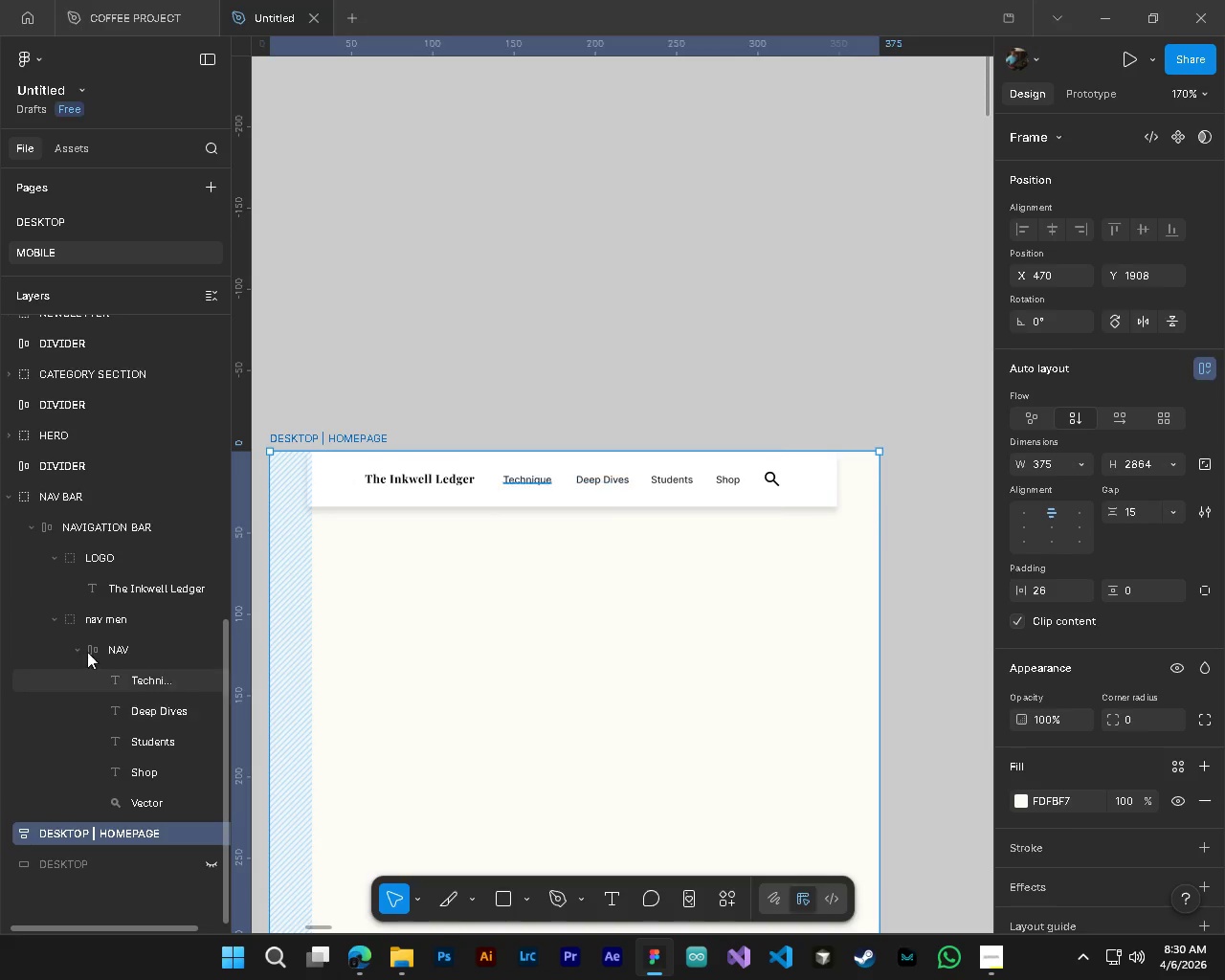 
left_click([75, 645])
 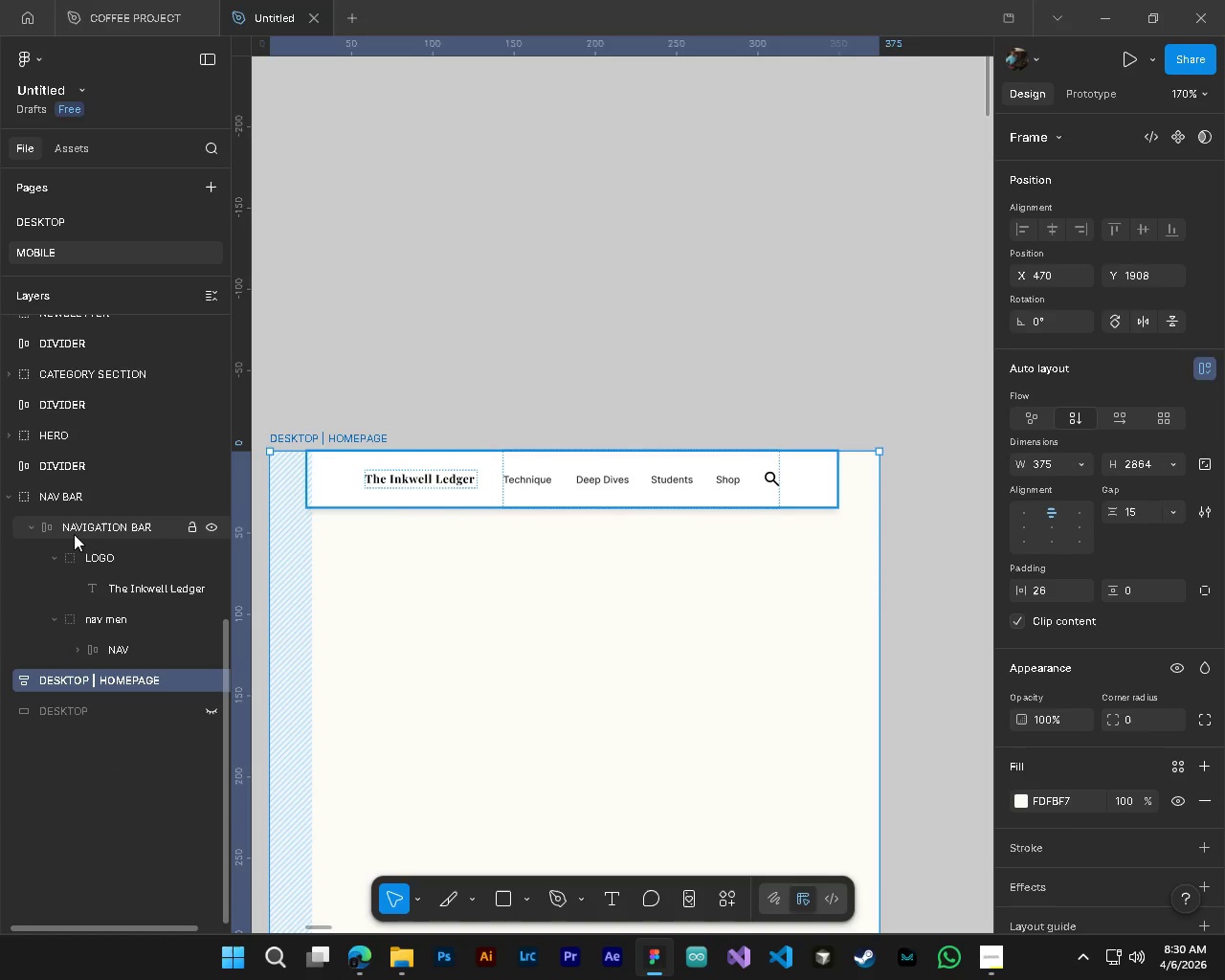 
left_click([74, 534])
 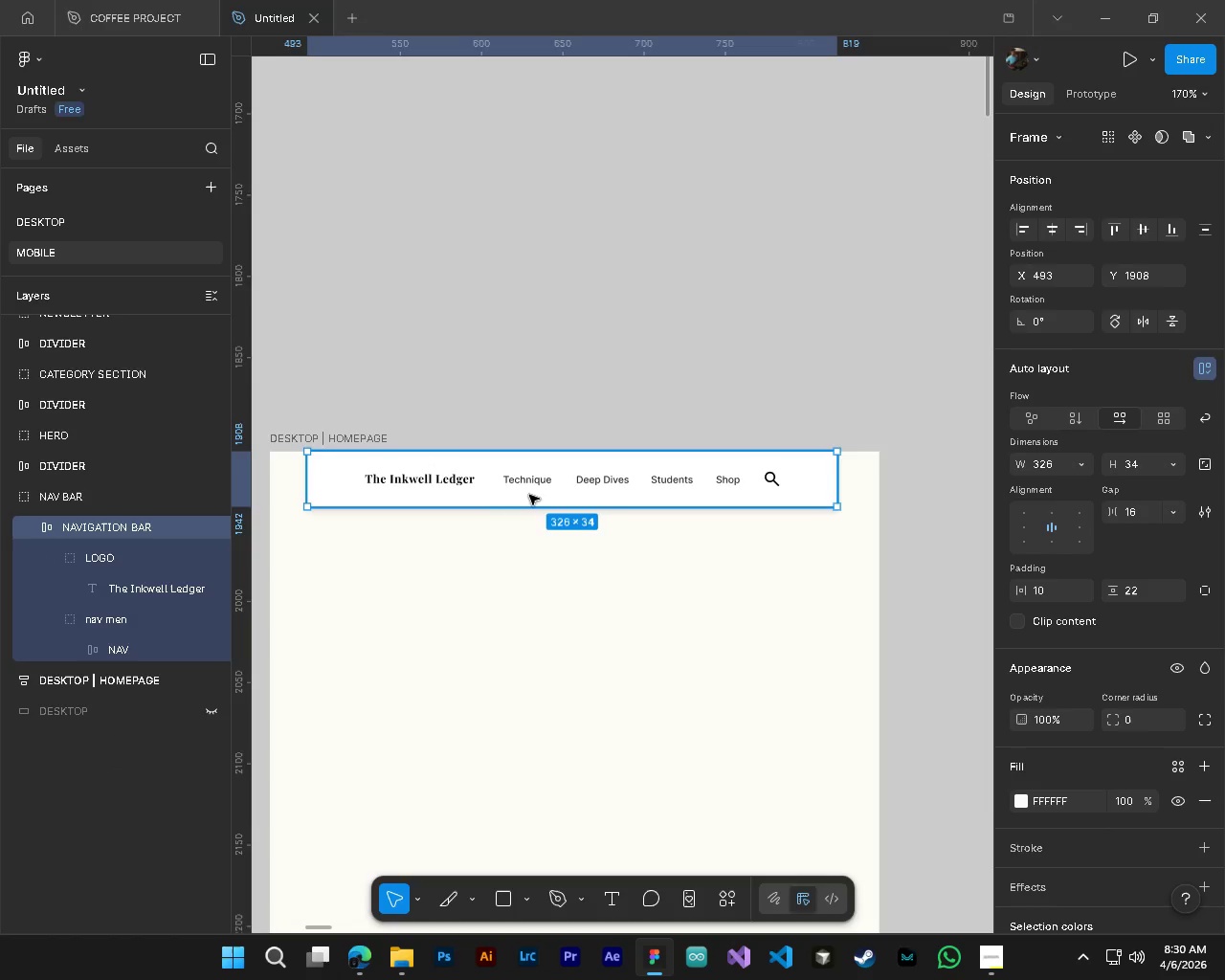 
left_click_drag(start_coordinate=[529, 495], to_coordinate=[535, 494])
 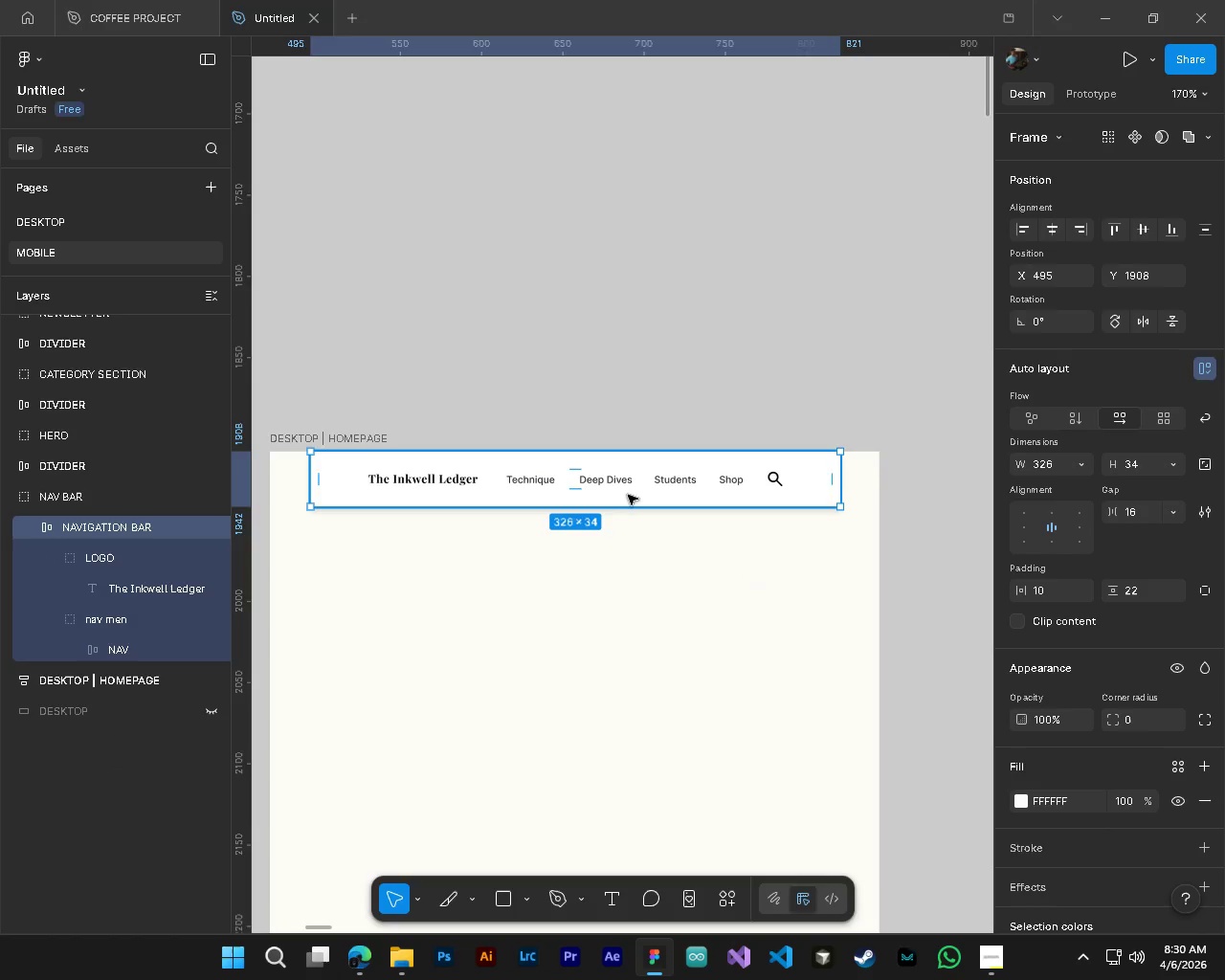 
left_click_drag(start_coordinate=[585, 491], to_coordinate=[589, 500])
 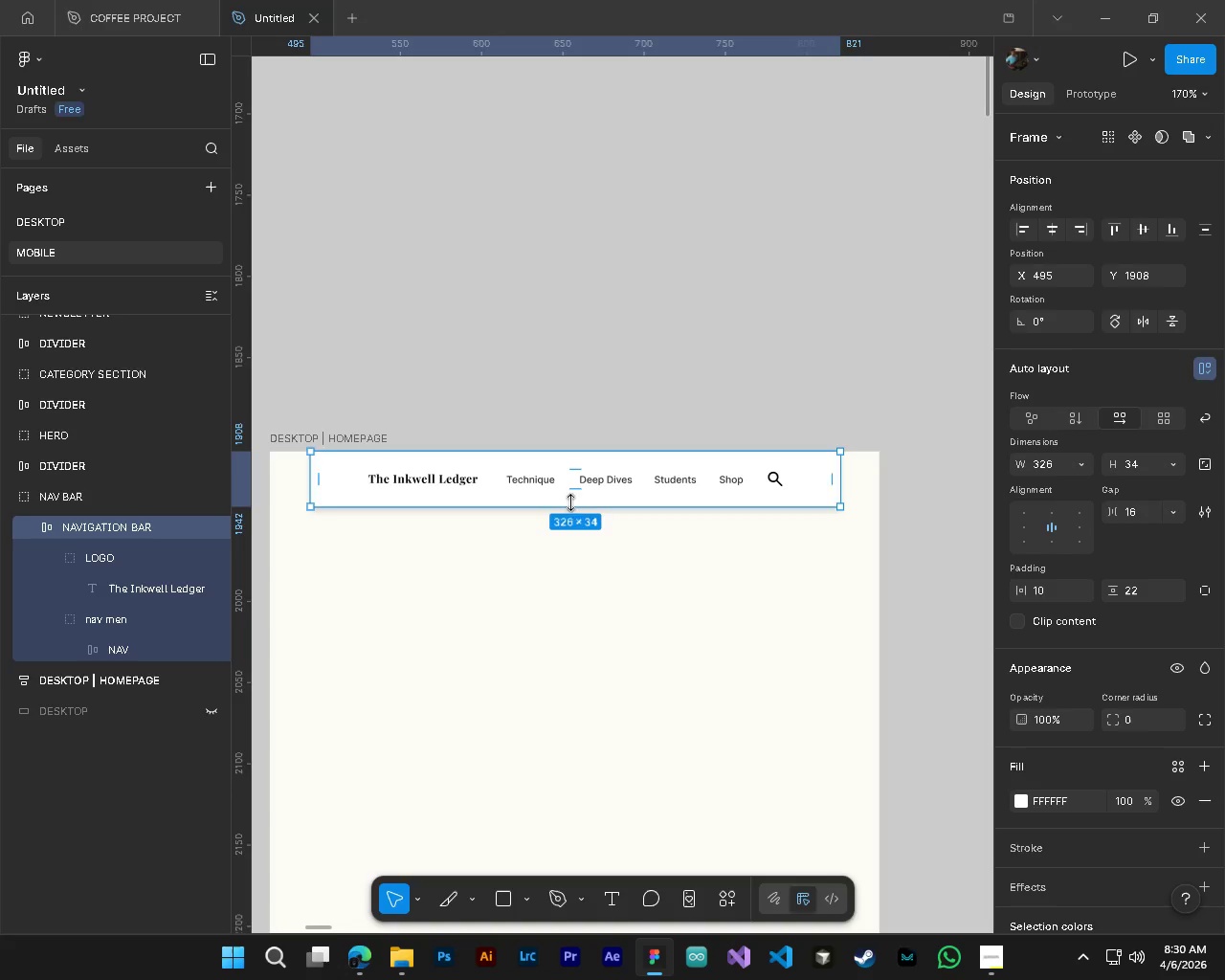 
key(Control+ControlLeft)
 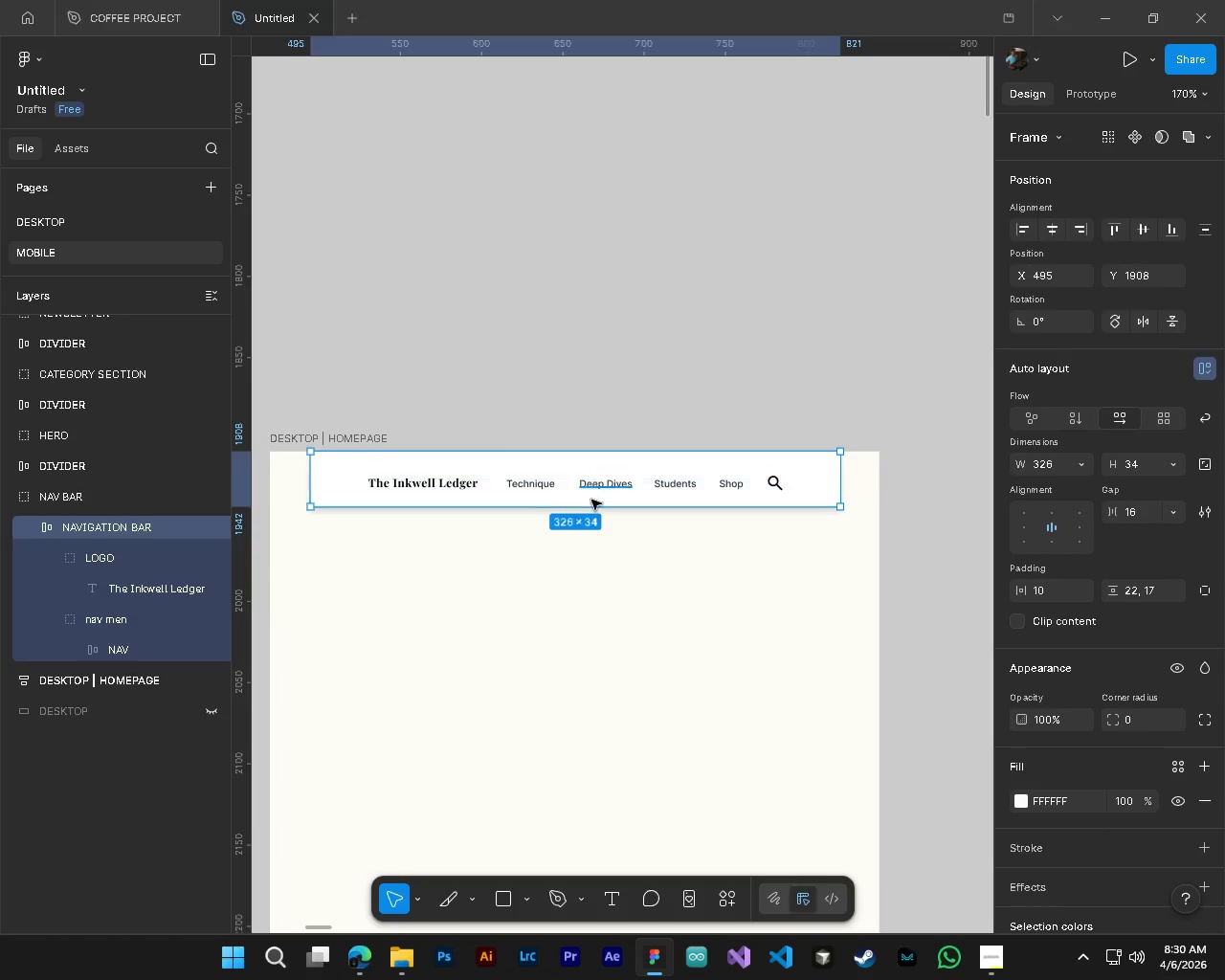 
key(Control+Z)
 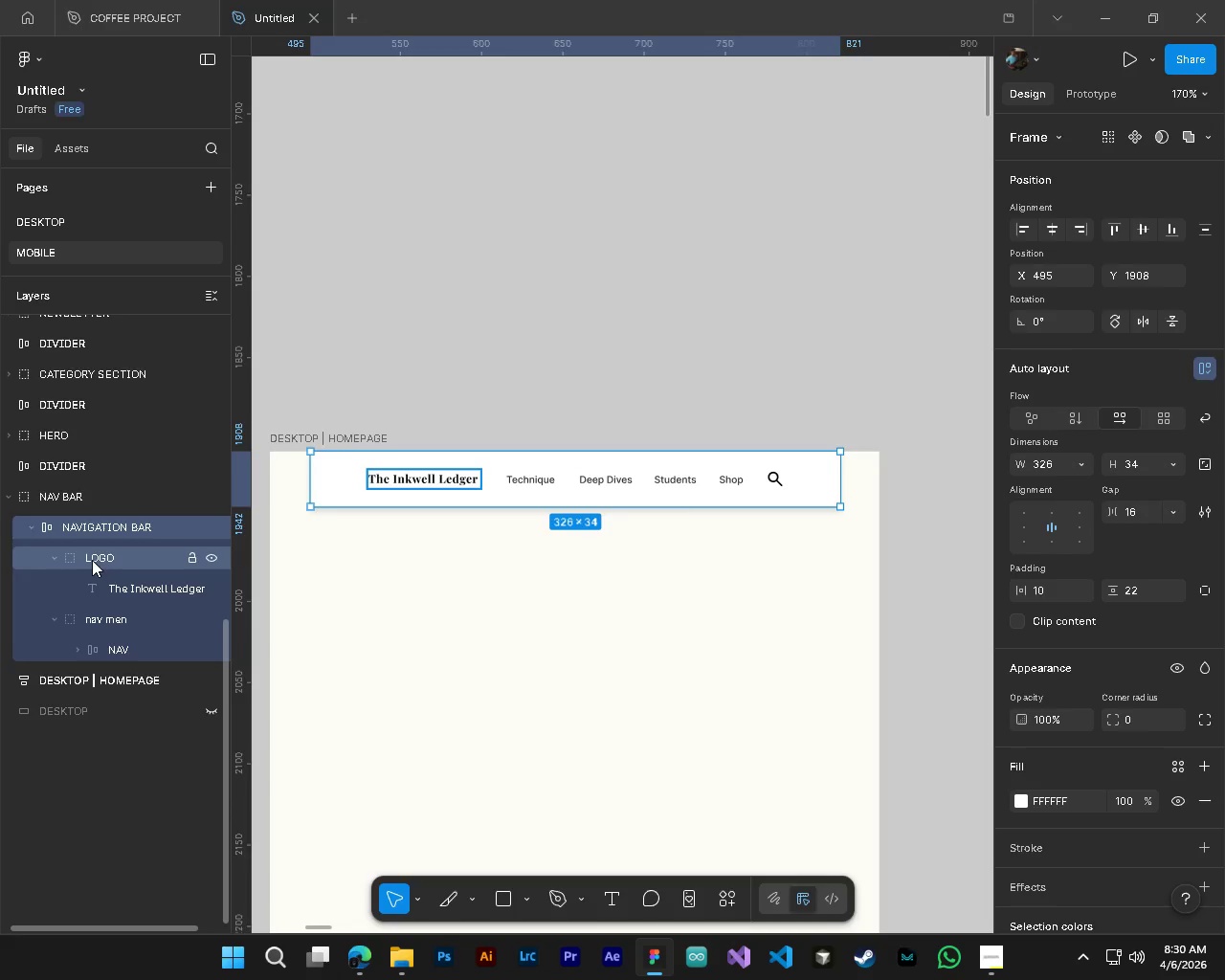 
left_click([33, 523])
 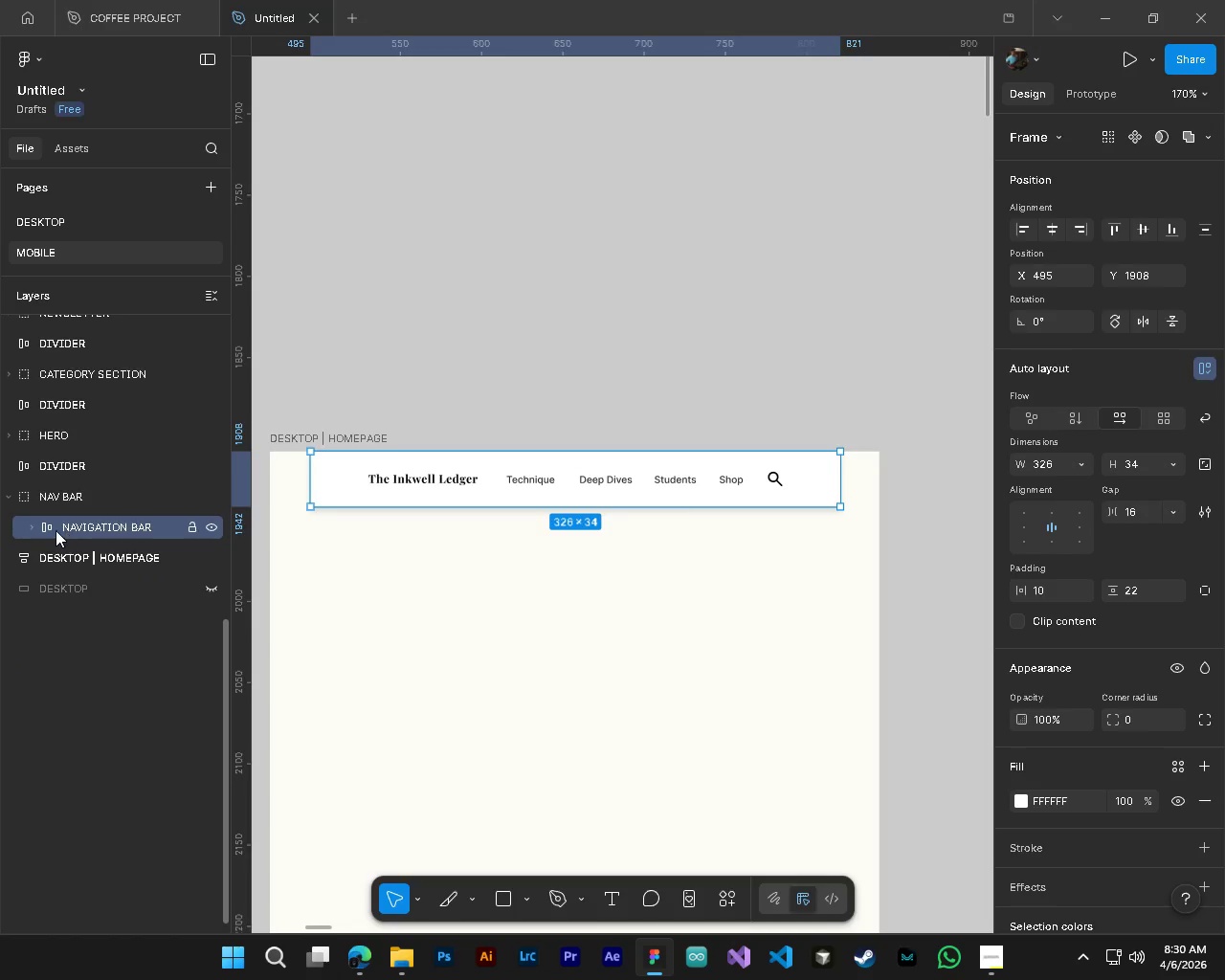 
double_click([36, 528])
 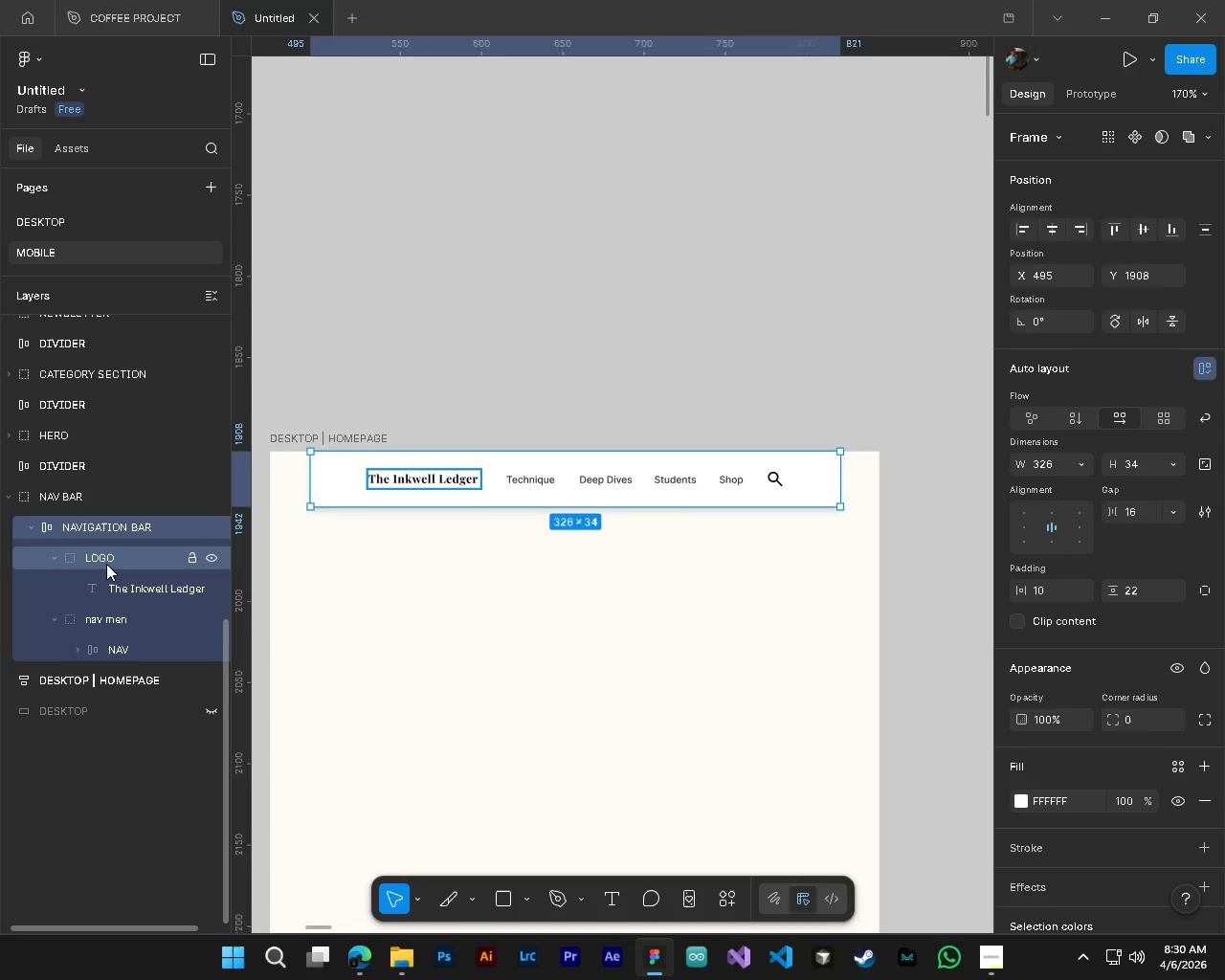 
left_click([106, 565])
 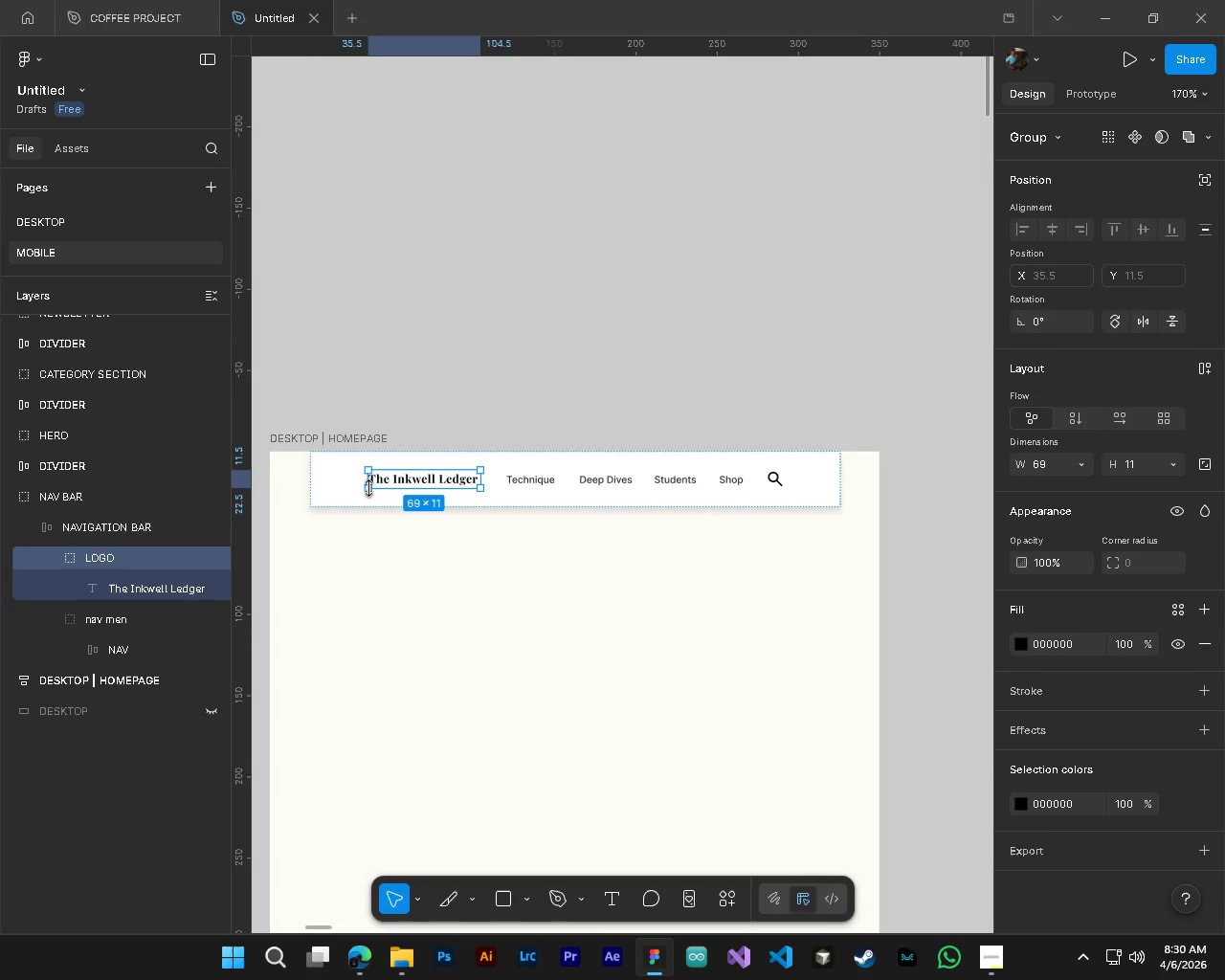 
left_click_drag(start_coordinate=[367, 488], to_coordinate=[350, 492])
 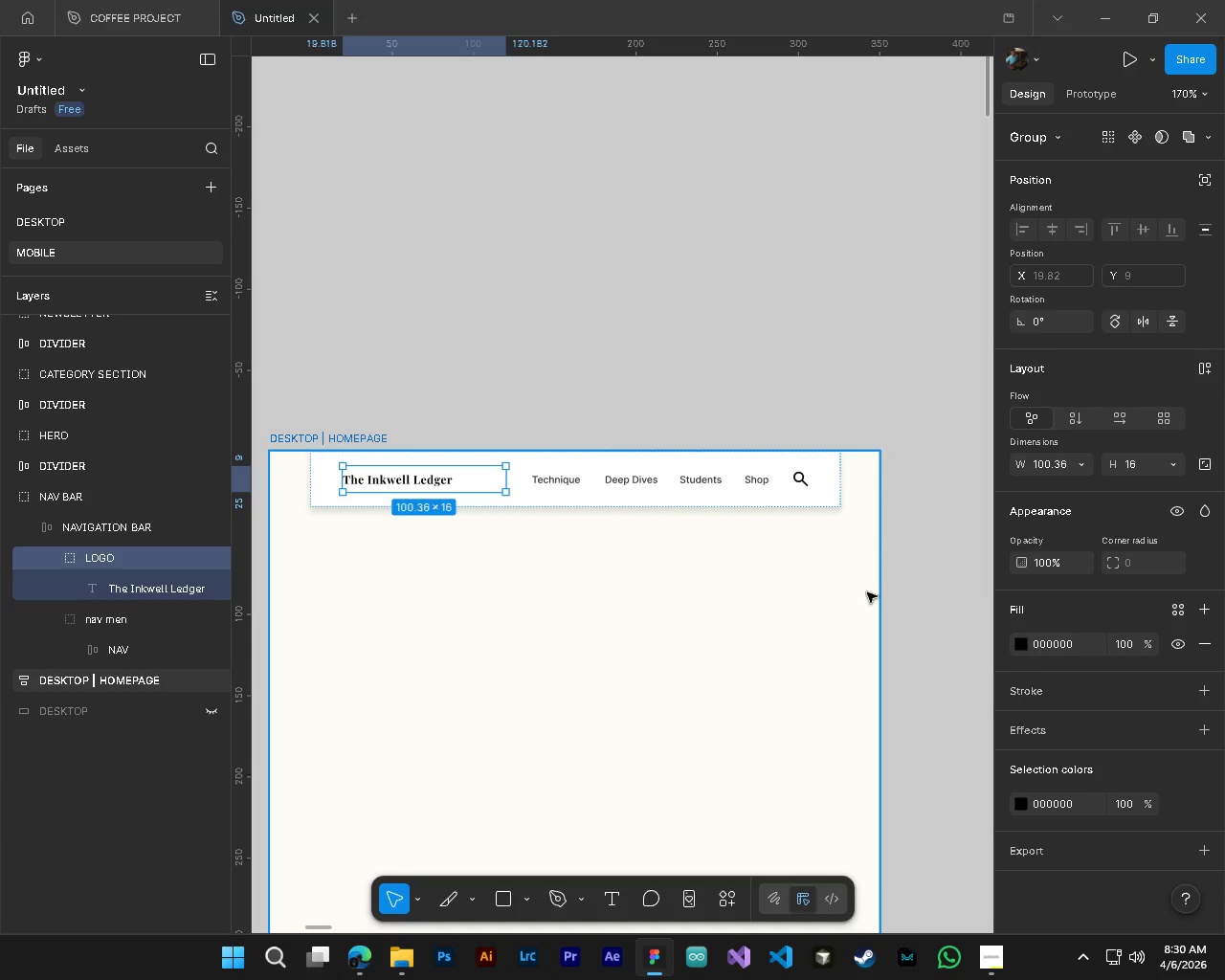 
wait(5.61)
 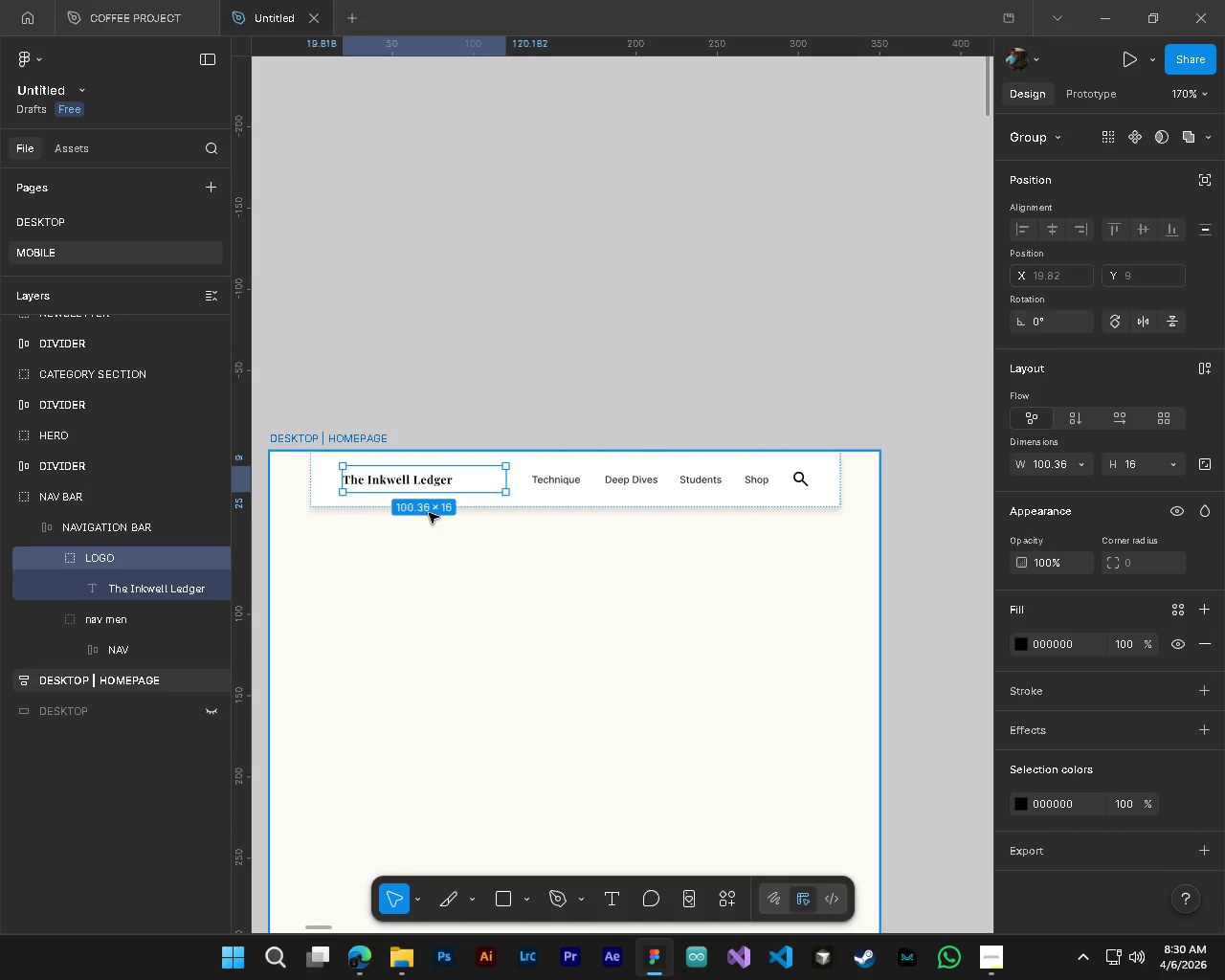 
left_click([403, 484])
 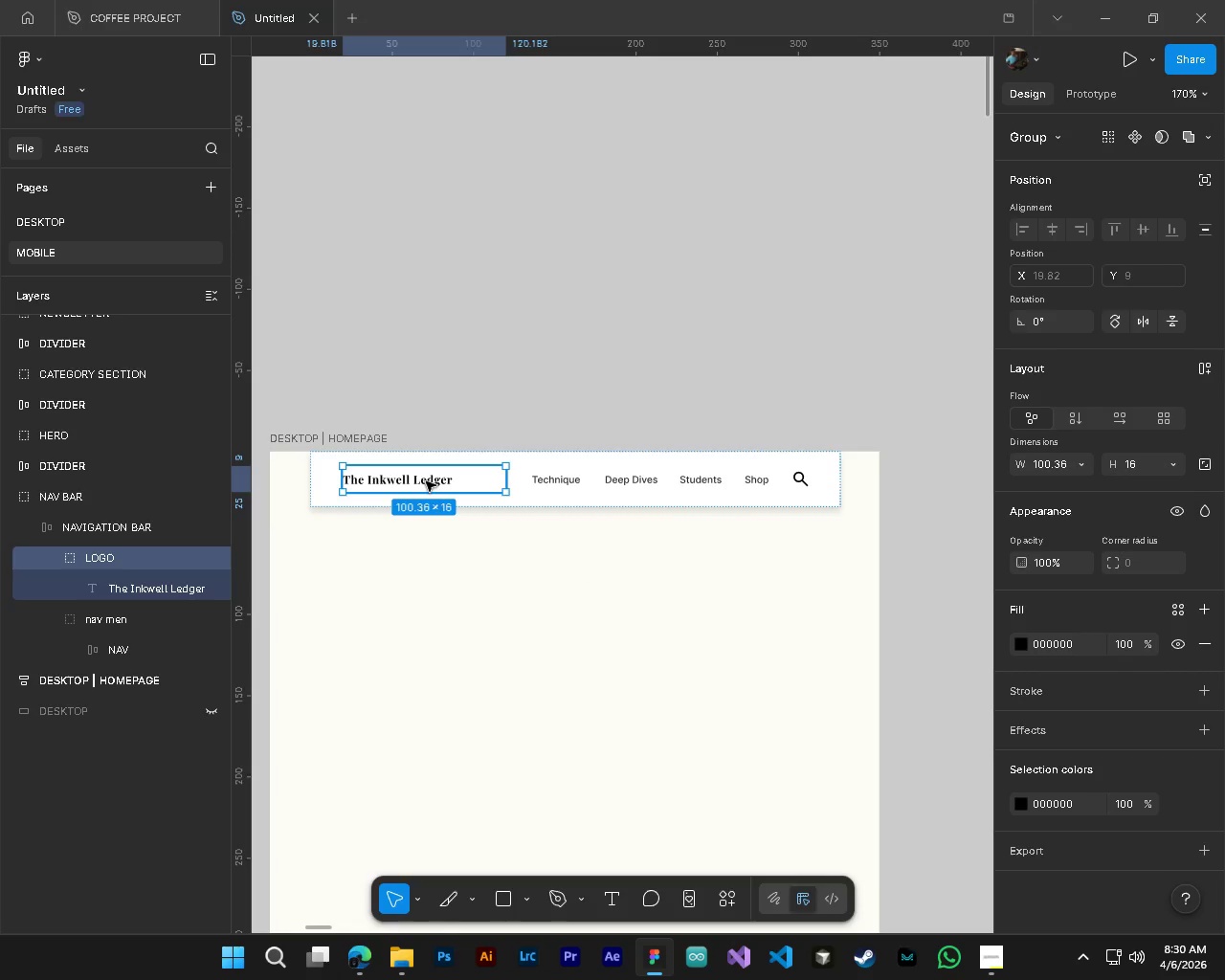 
double_click([427, 482])
 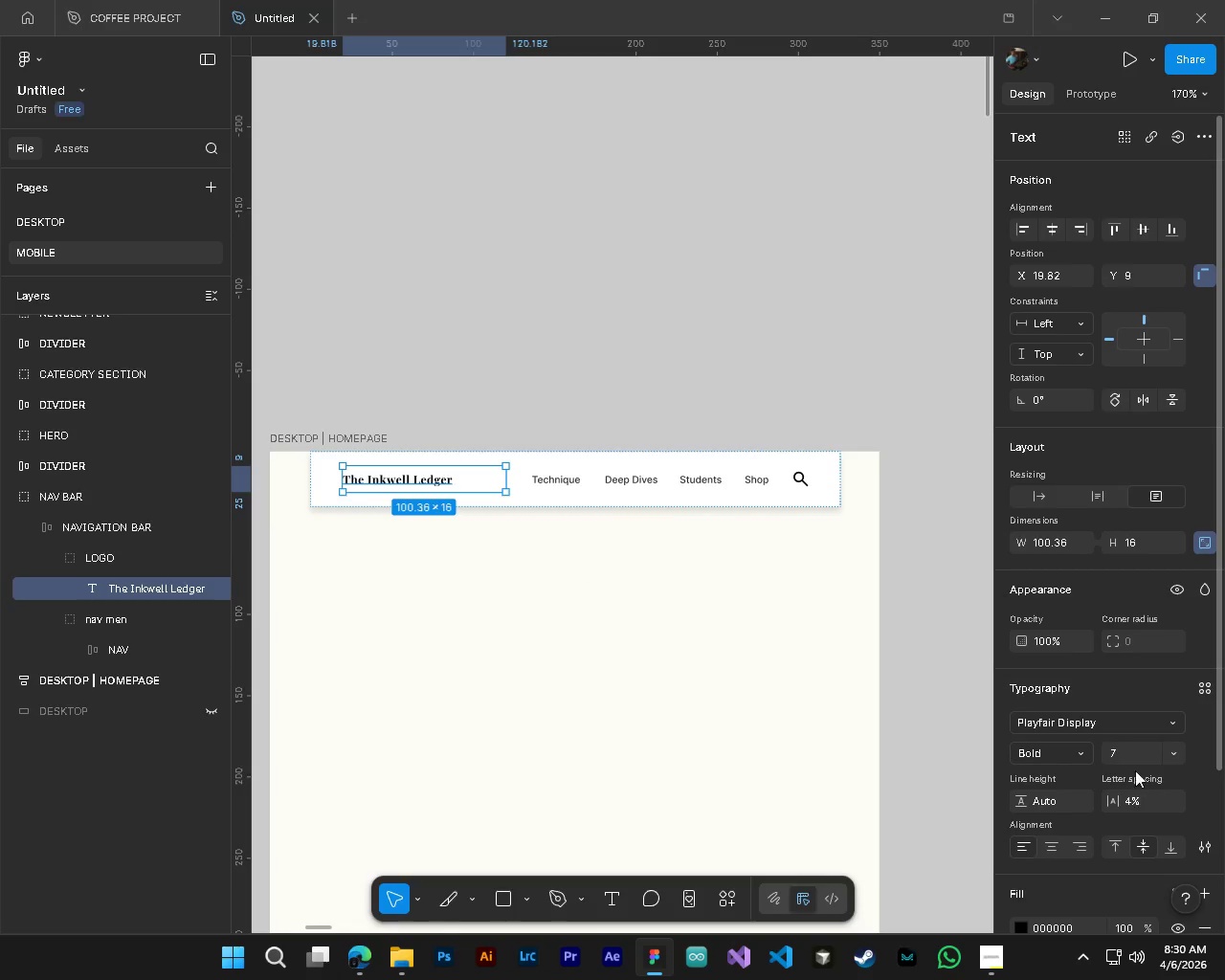 
double_click([1126, 756])
 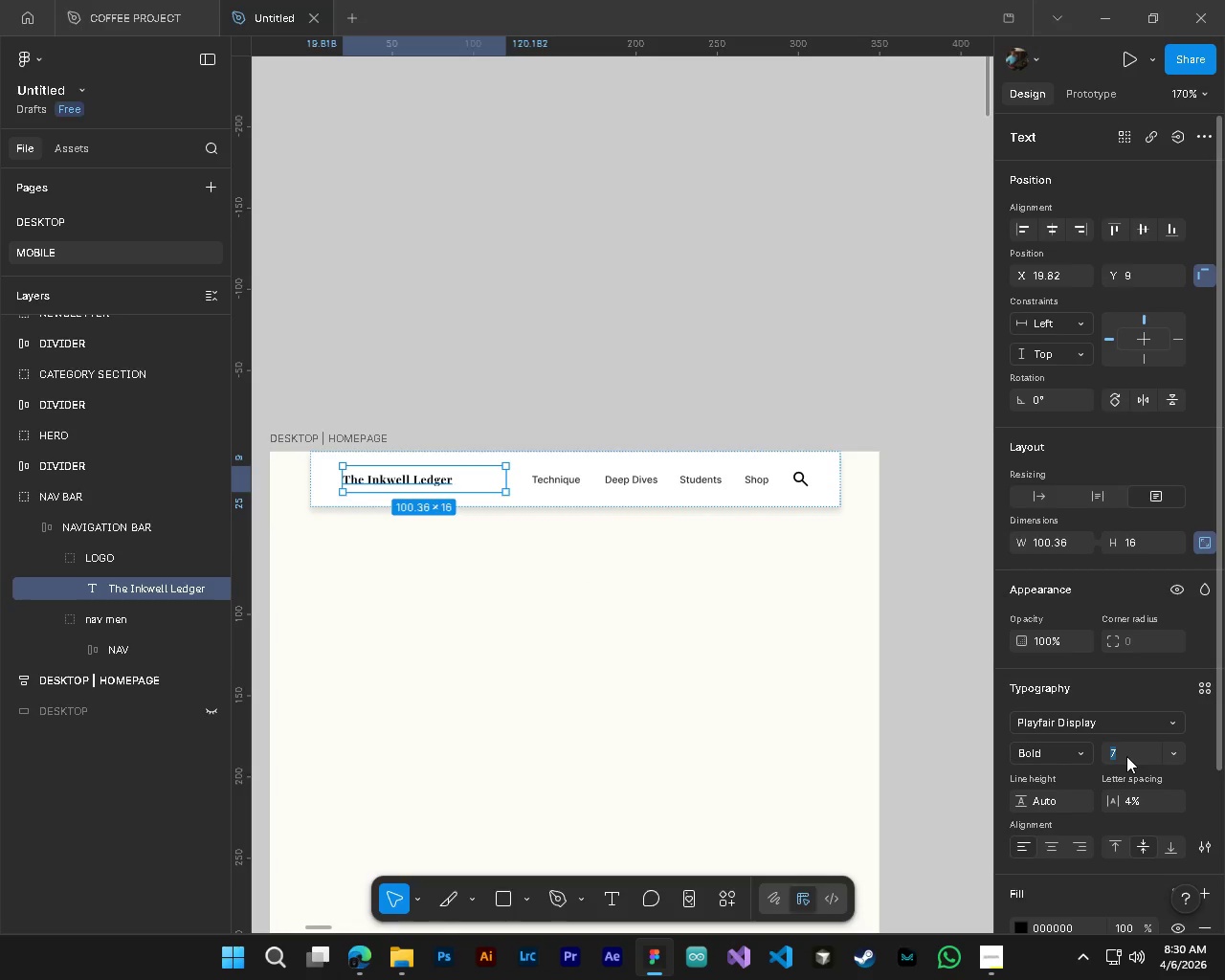 
key(Numpad1)
 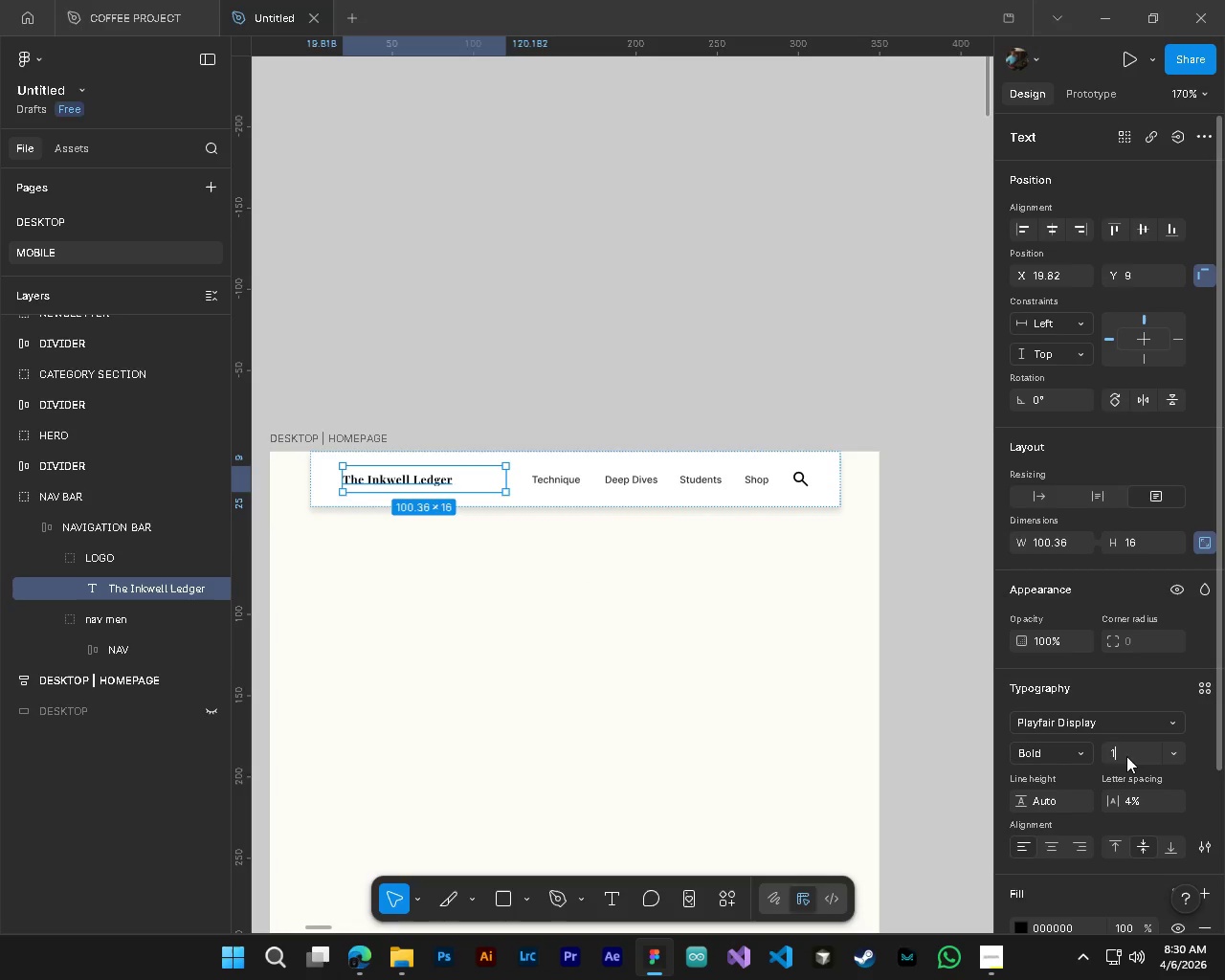 
key(Numpad0)
 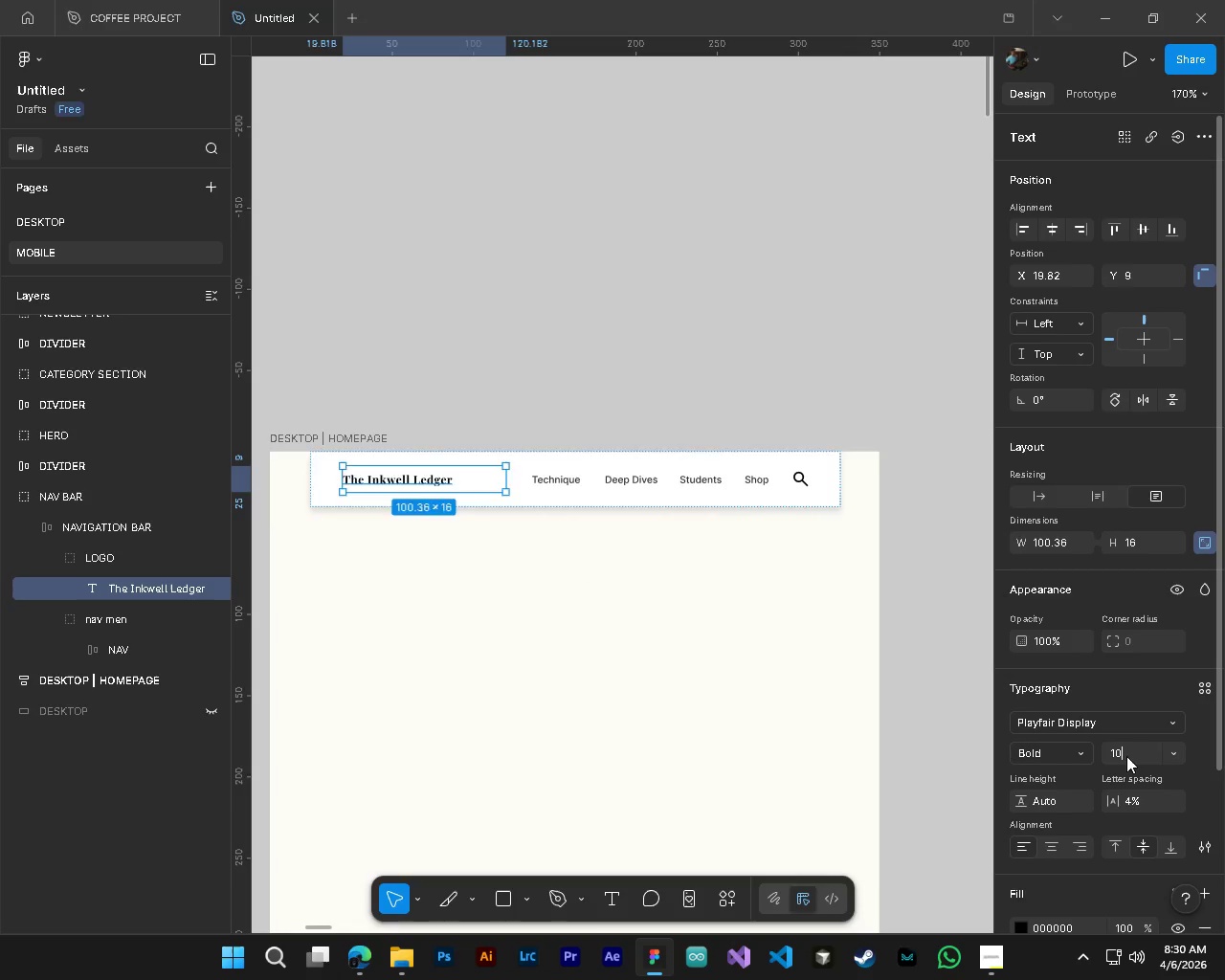 
key(NumpadEnter)
 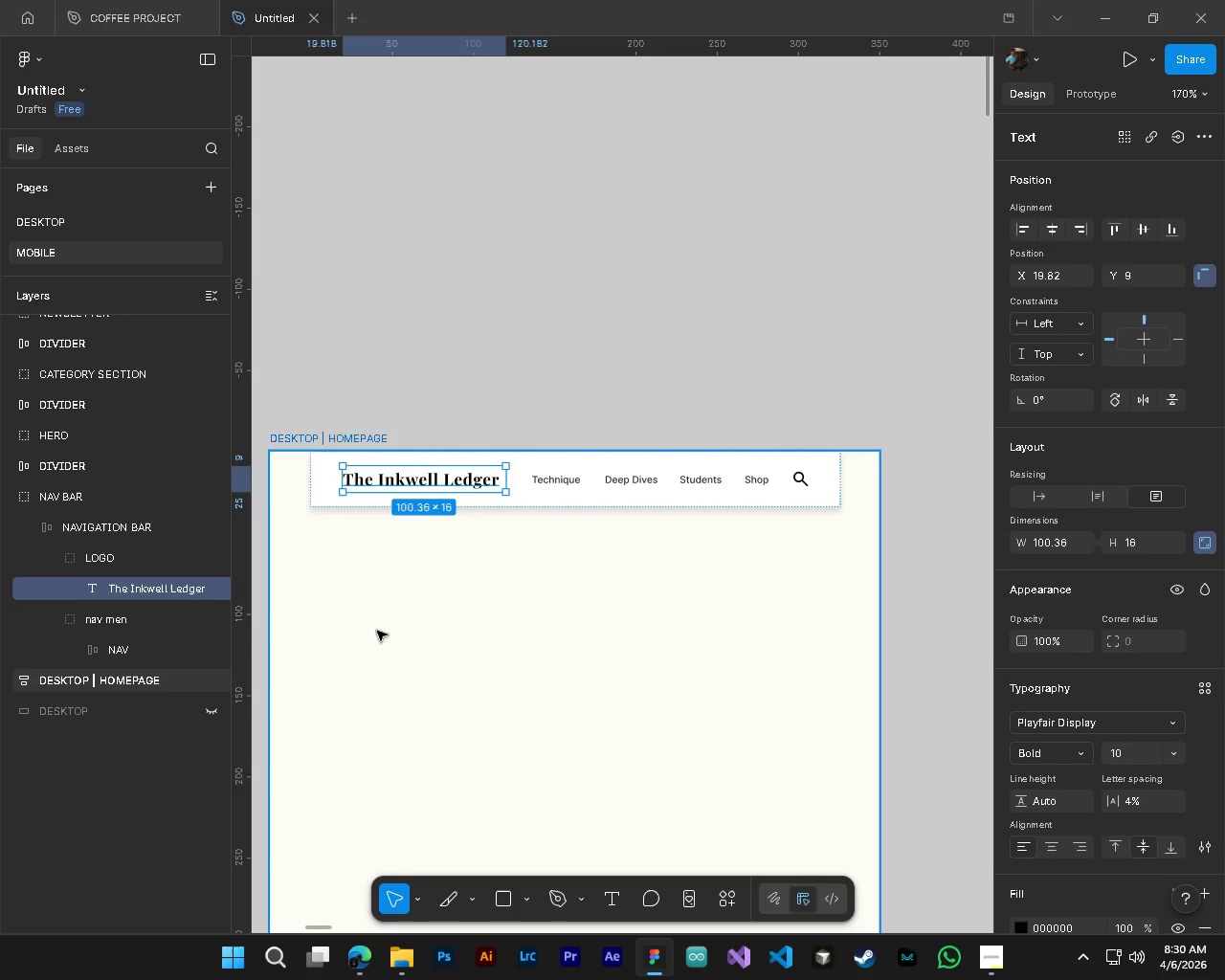 
hold_key(key=AltLeft, duration=0.47)
 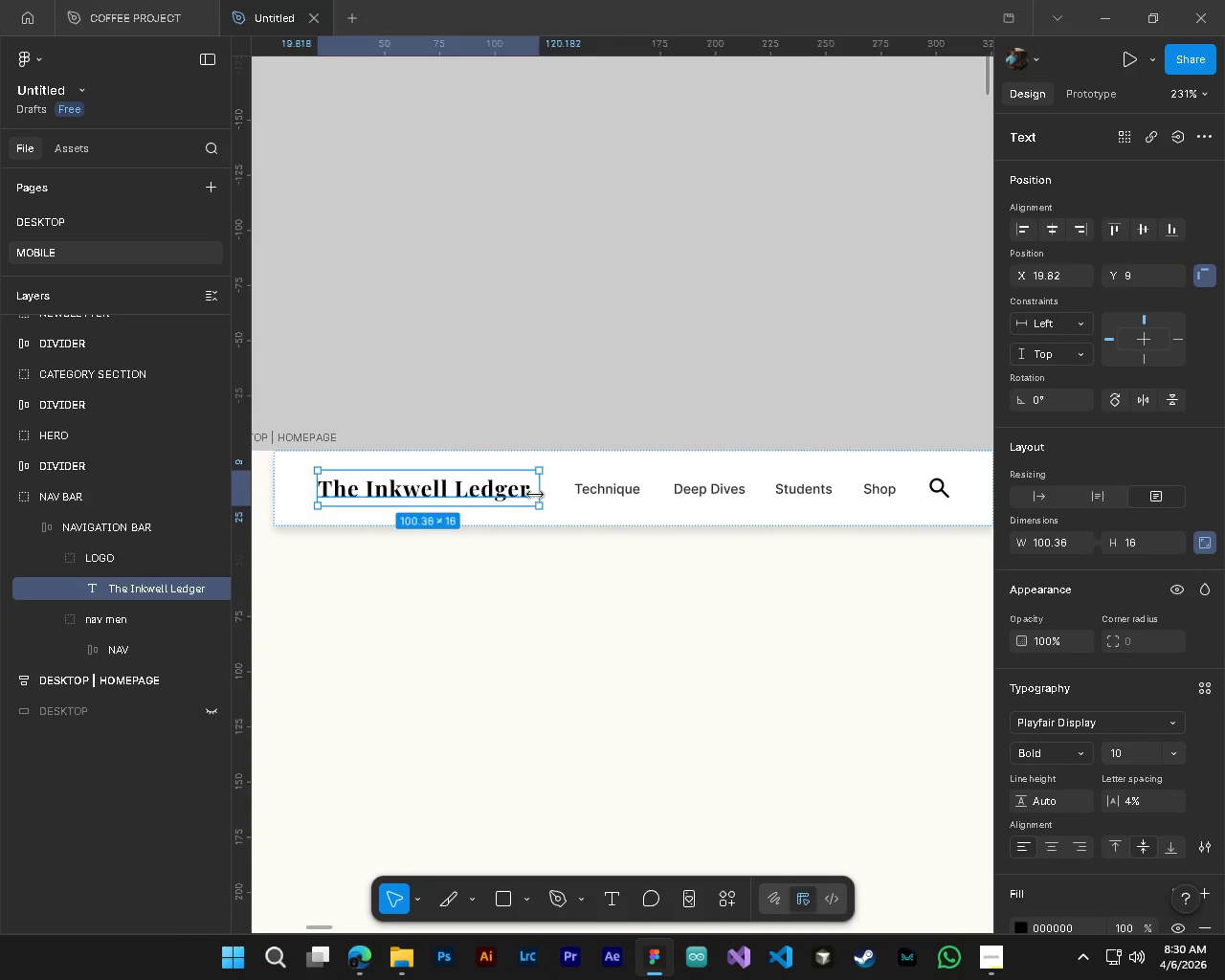 
hold_key(key=ControlLeft, duration=0.52)
 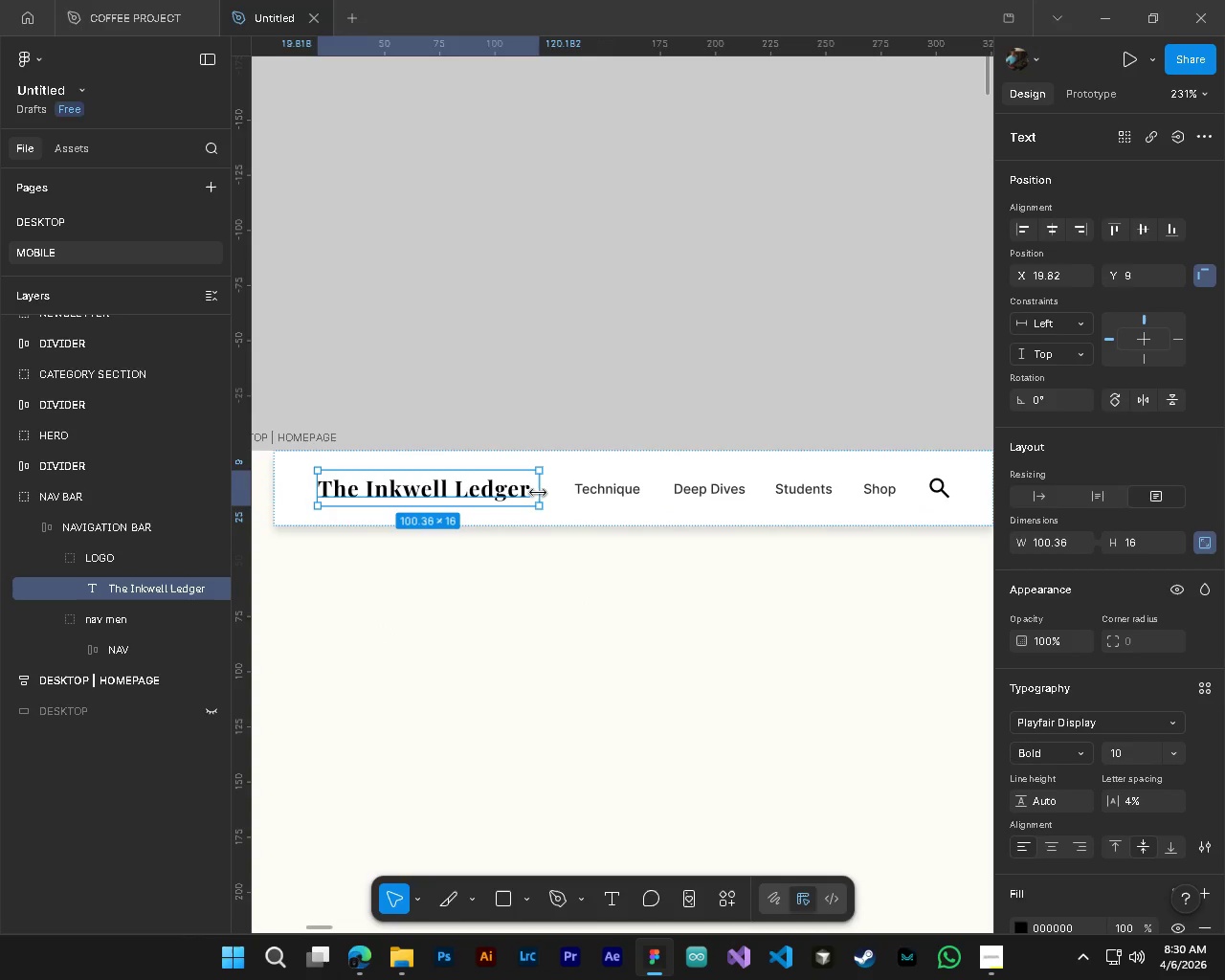 
left_click([277, 488])
 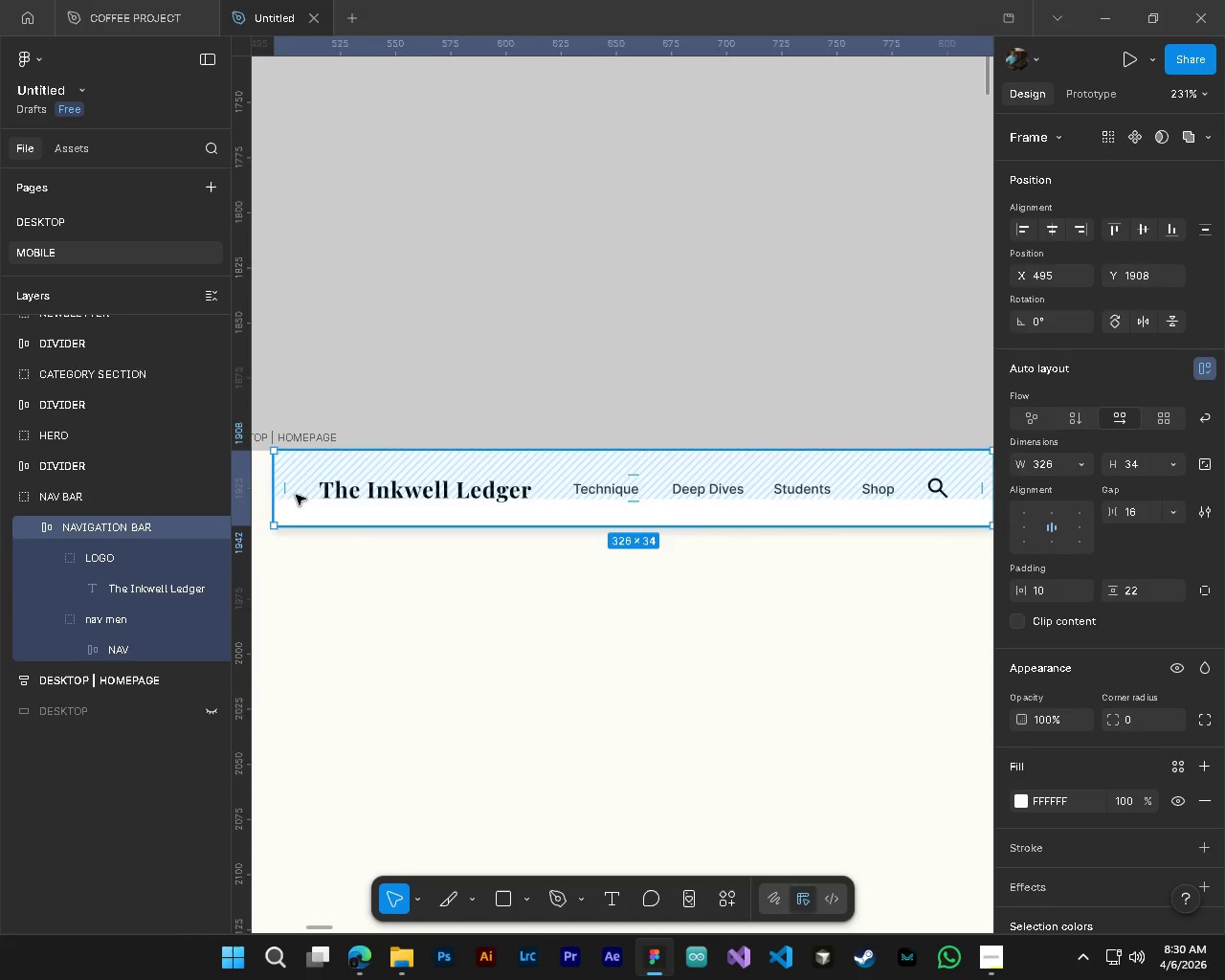 
left_click([289, 496])
 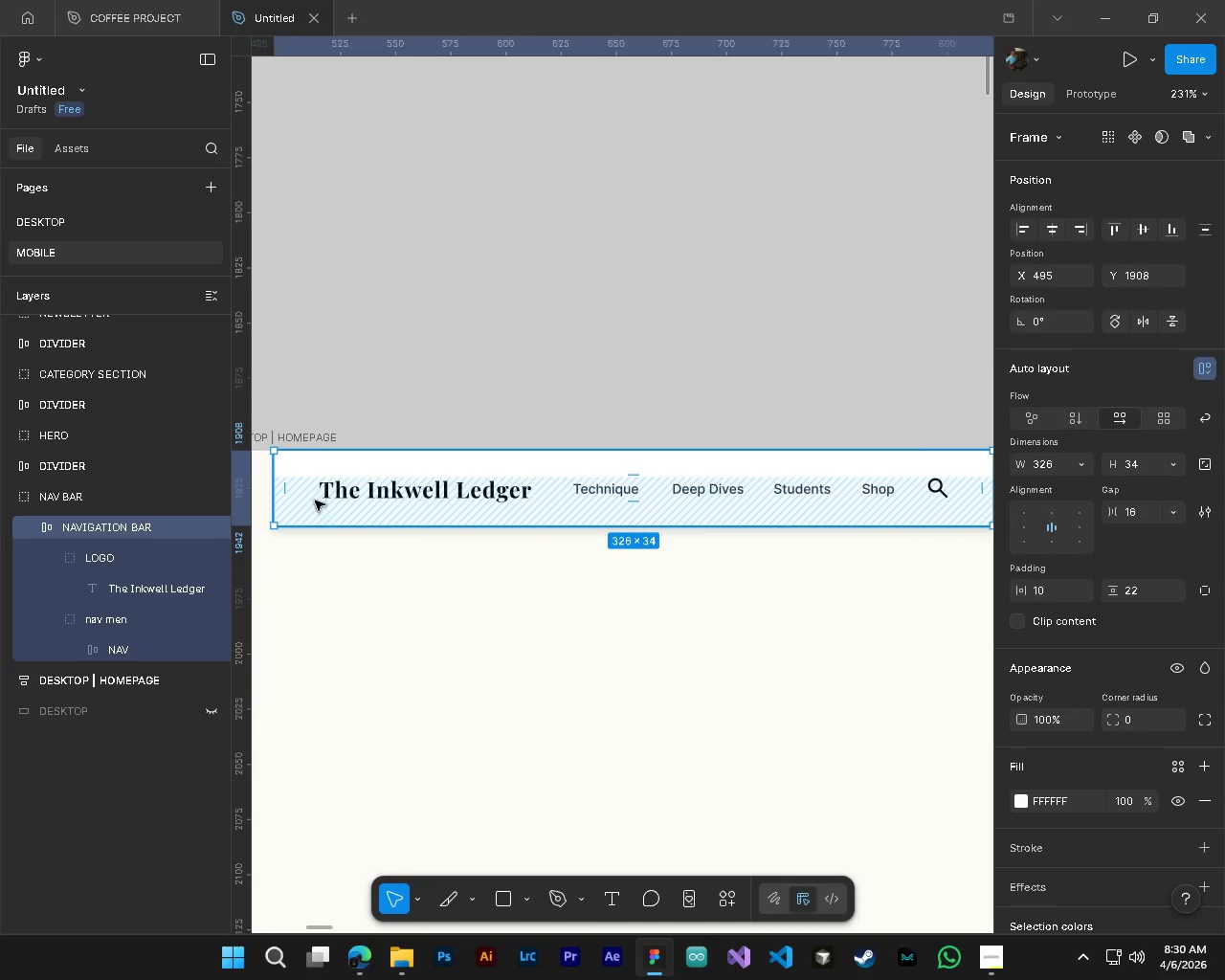 
scroll: coordinate [413, 456], scroll_direction: up, amount: 3.0
 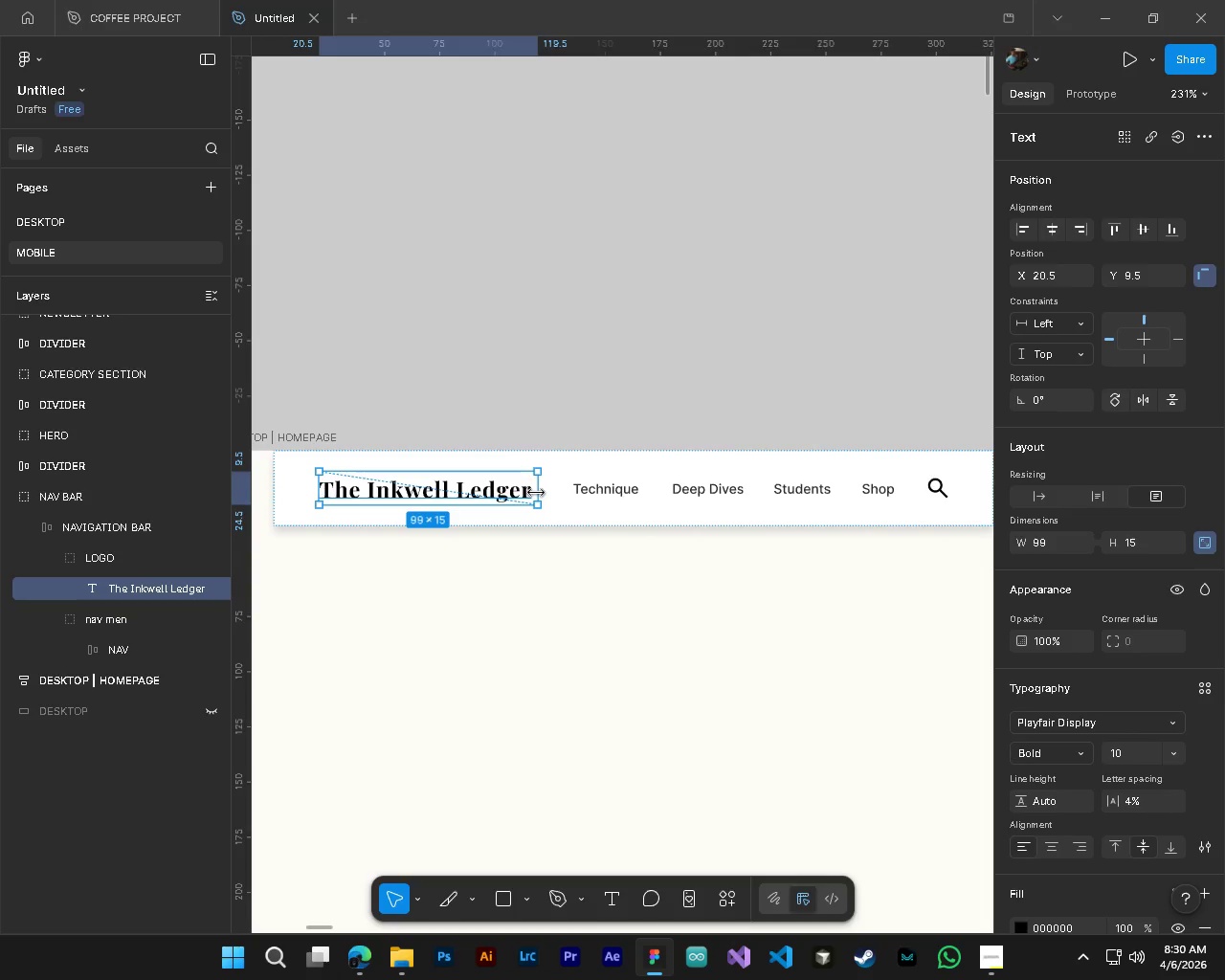 
left_click([562, 491])
 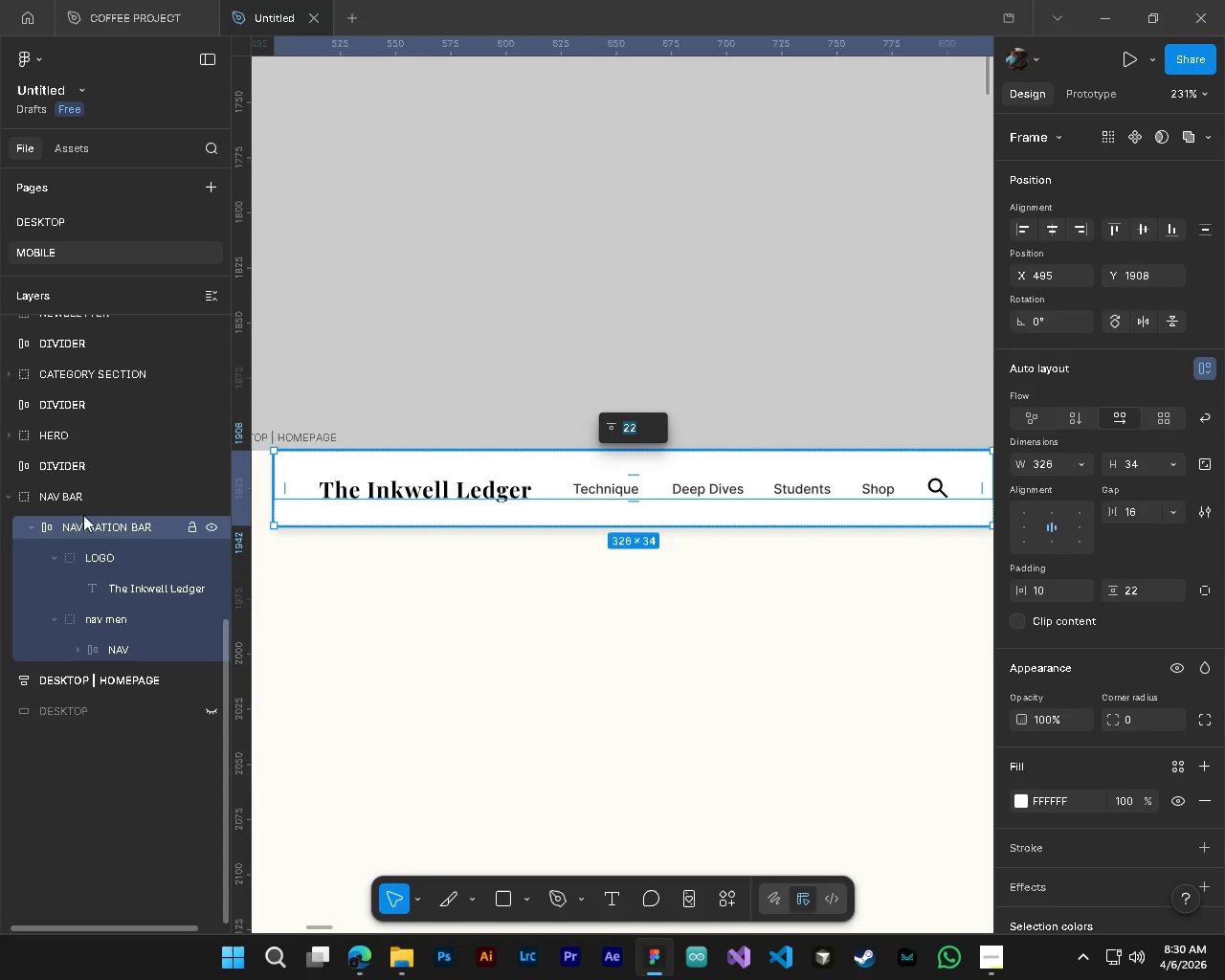 
left_click([94, 529])
 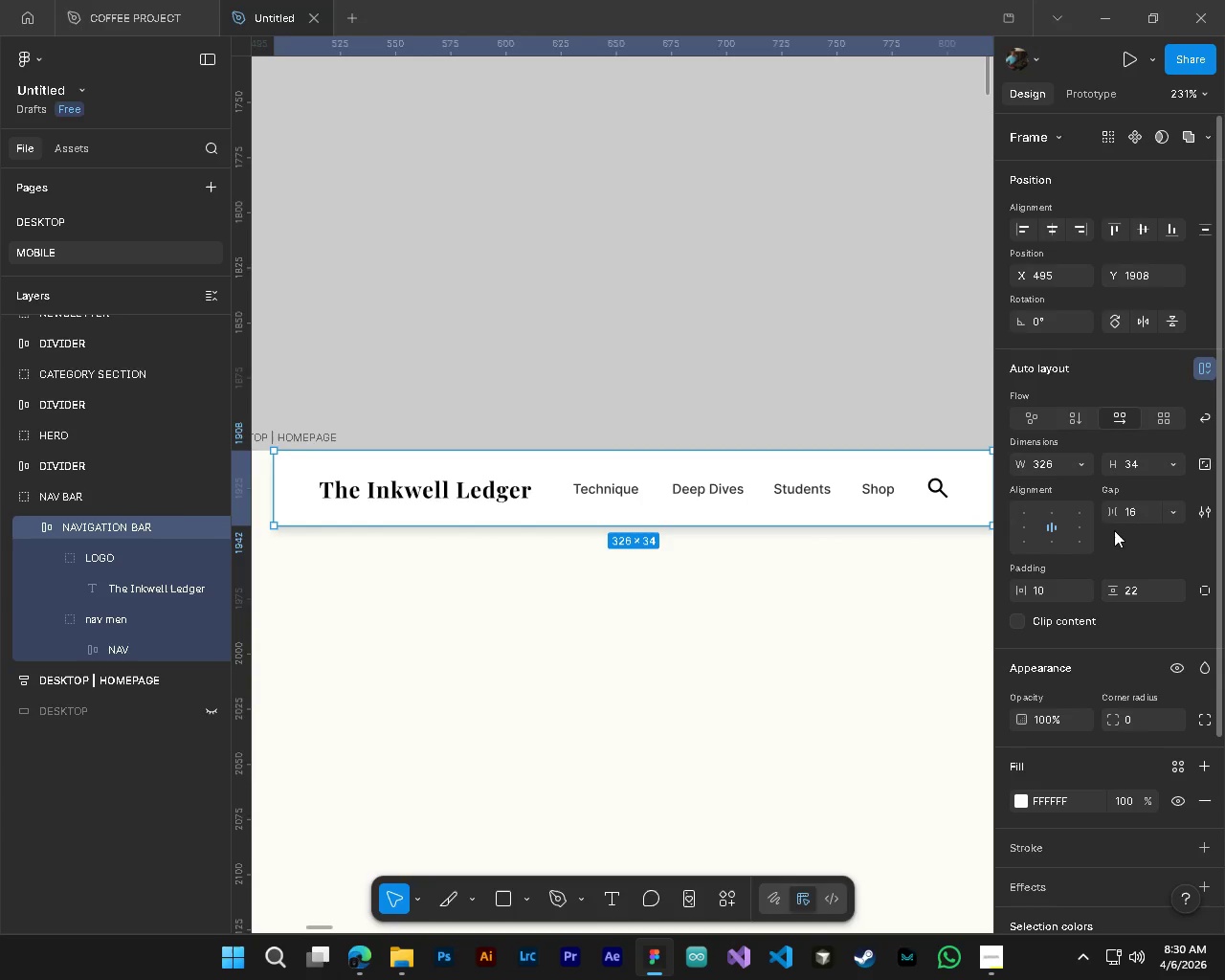 
left_click_drag(start_coordinate=[1114, 512], to_coordinate=[636, 490])
 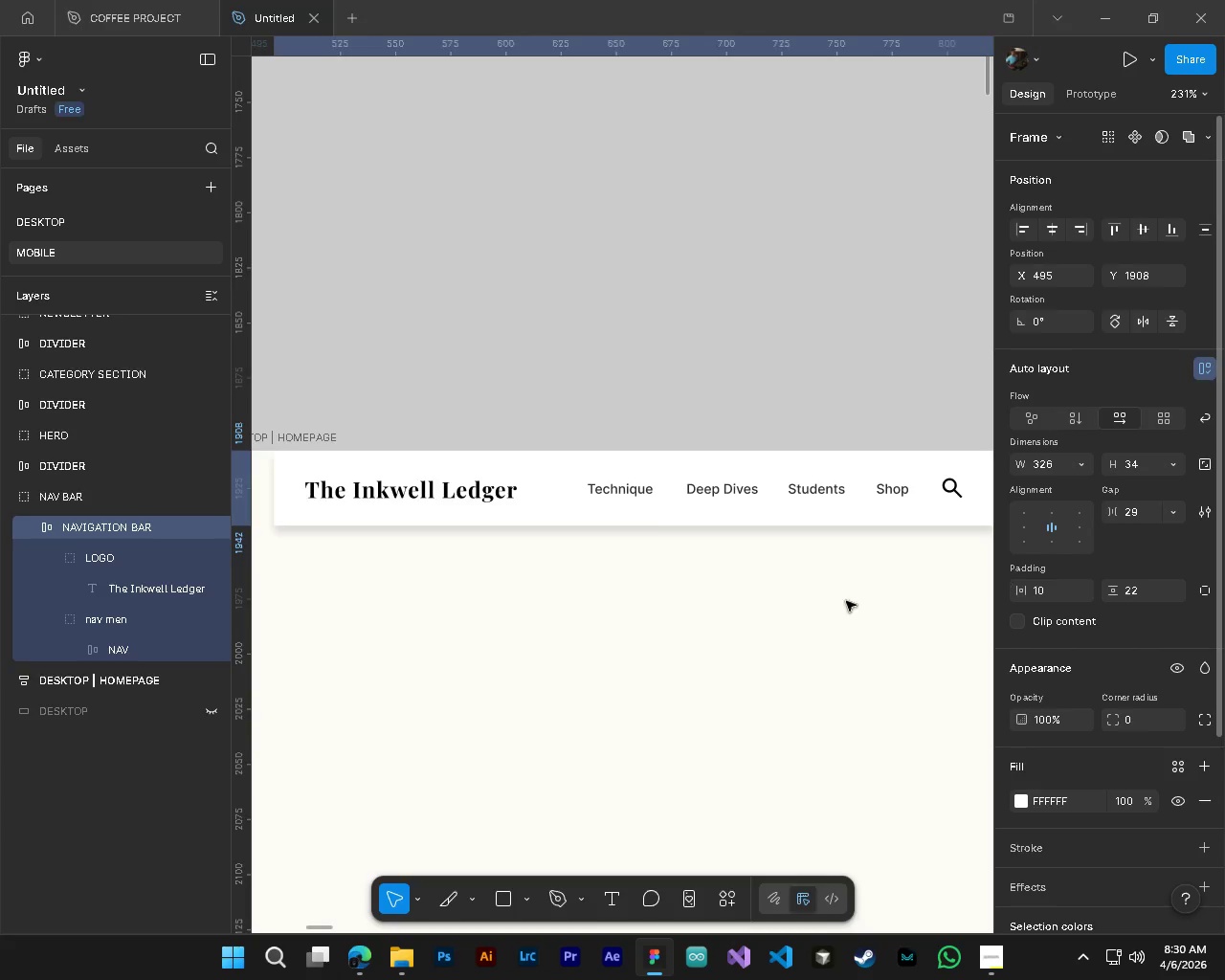 
hold_key(key=ControlLeft, duration=0.45)
 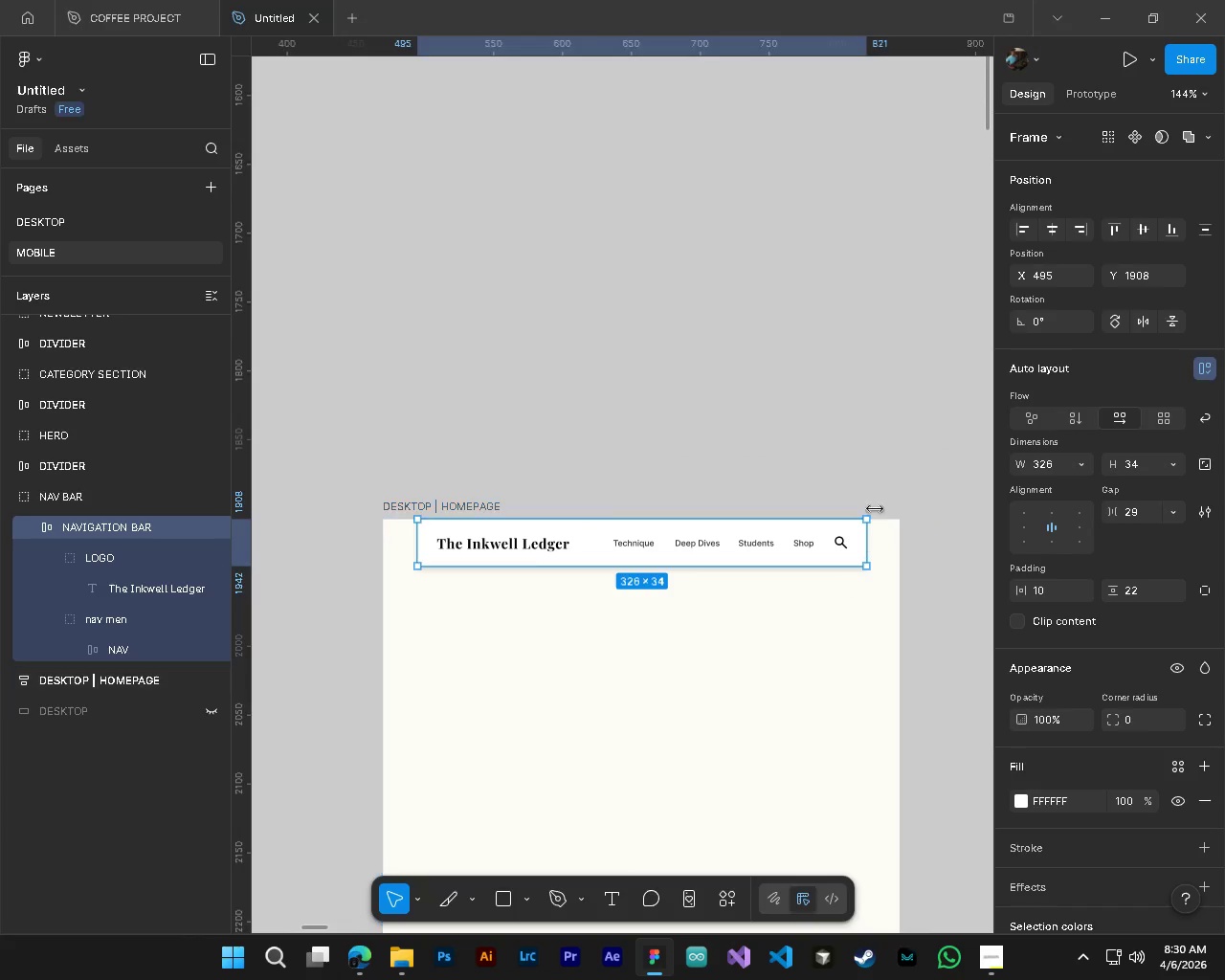 
key(Alt+Control+AltLeft)
 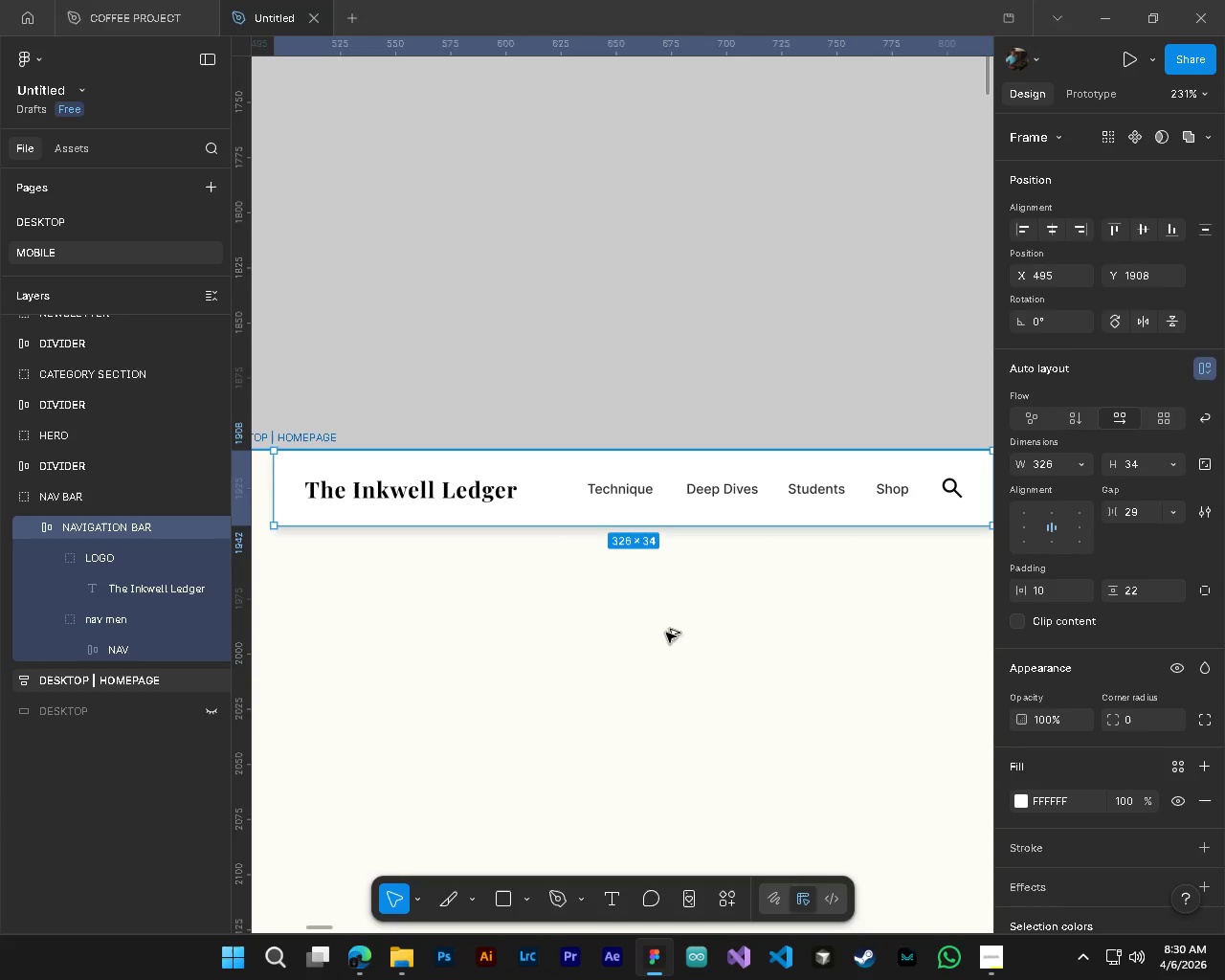 
key(Alt+Control+AltLeft)
 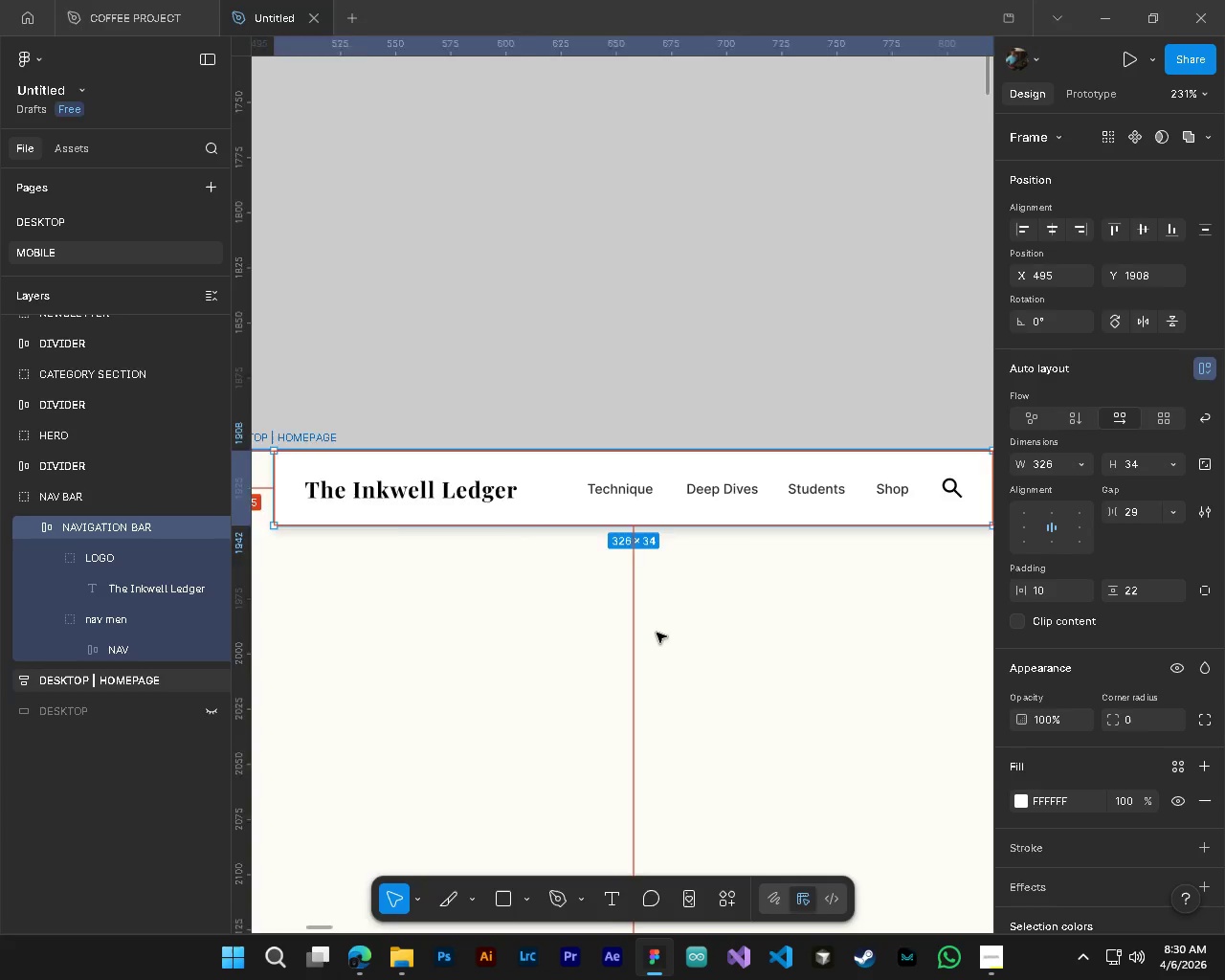 
left_click([859, 446])
 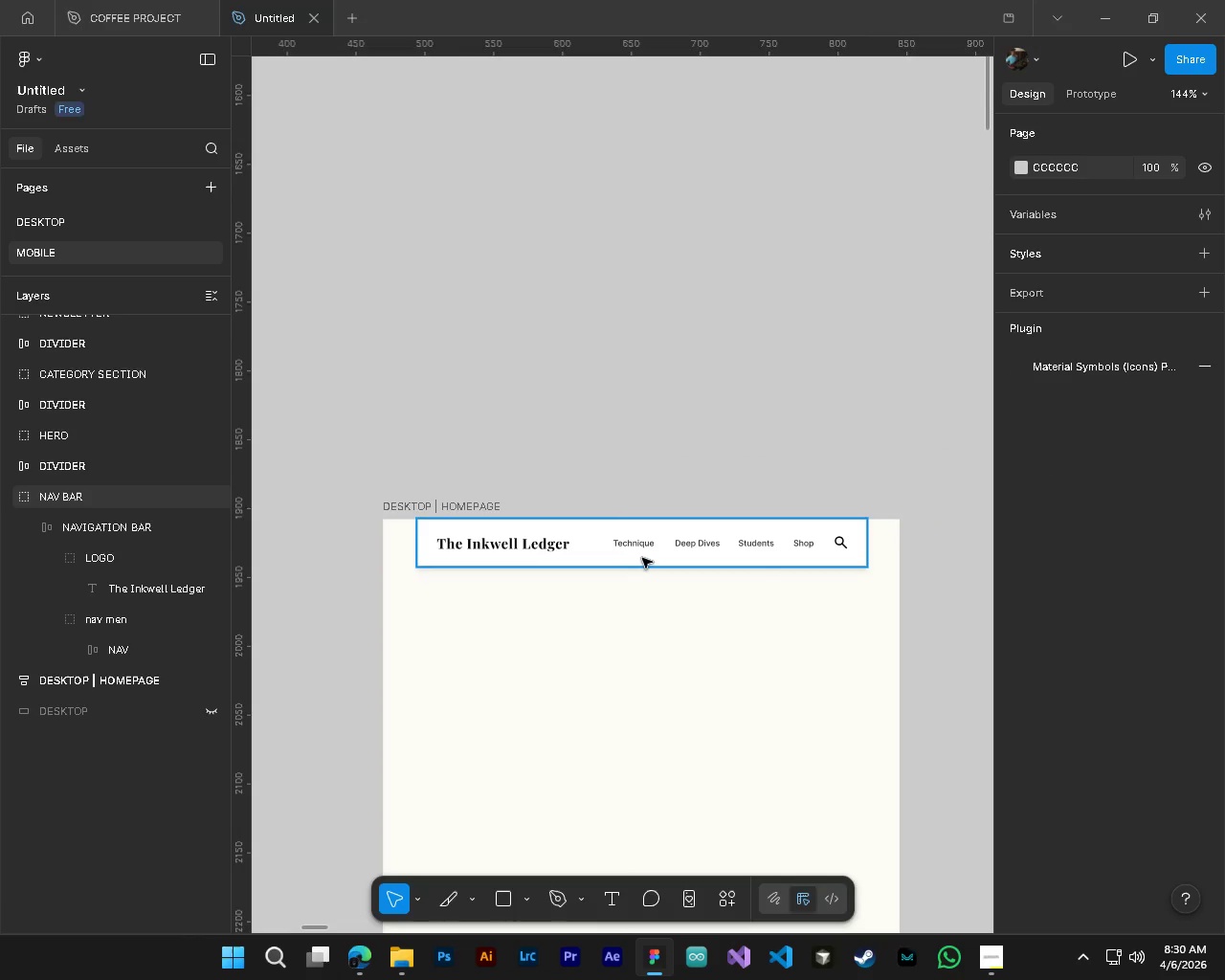 
hold_key(key=ControlLeft, duration=0.69)
 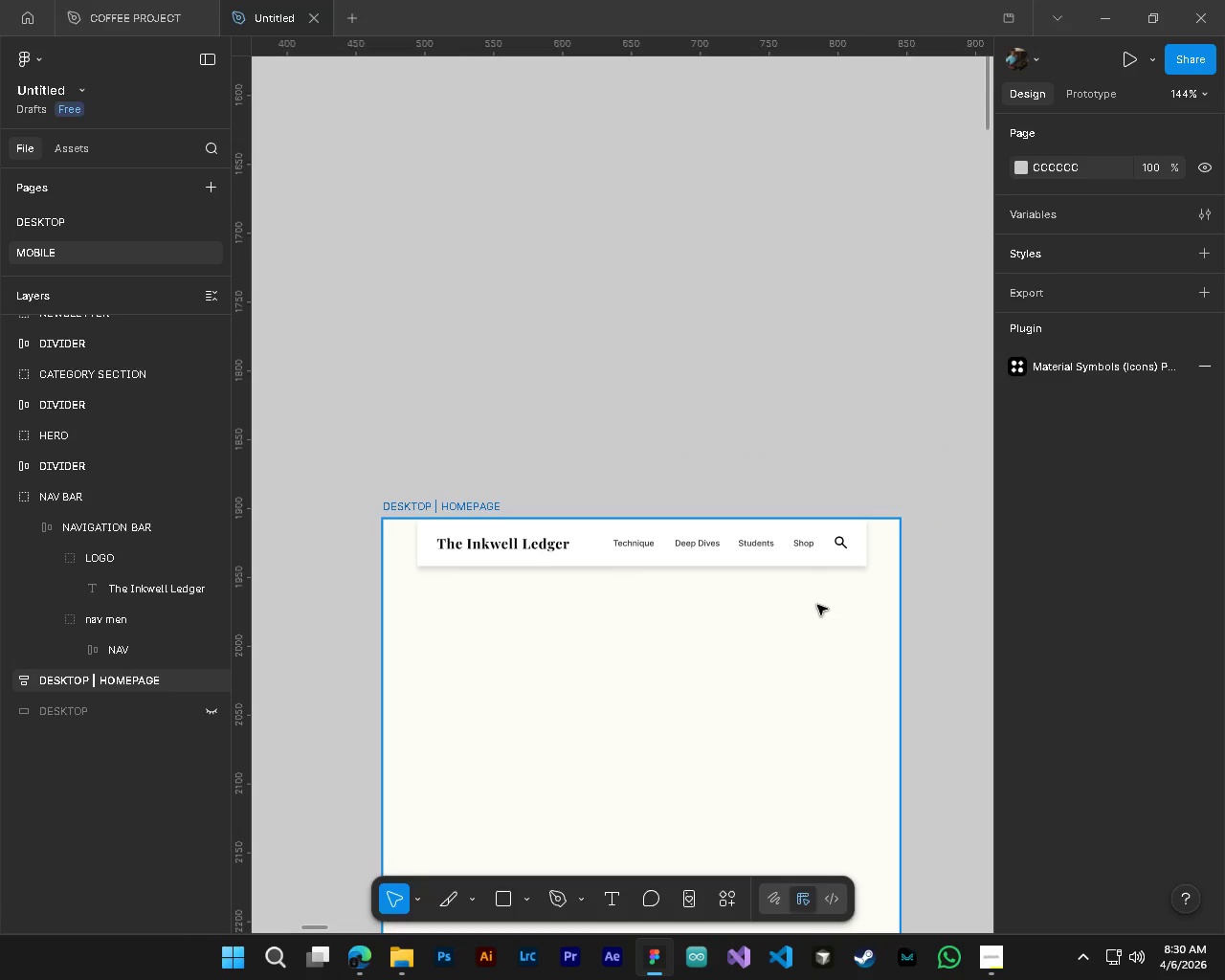 
hold_key(key=ControlLeft, duration=1.19)
left_click([645, 547])
 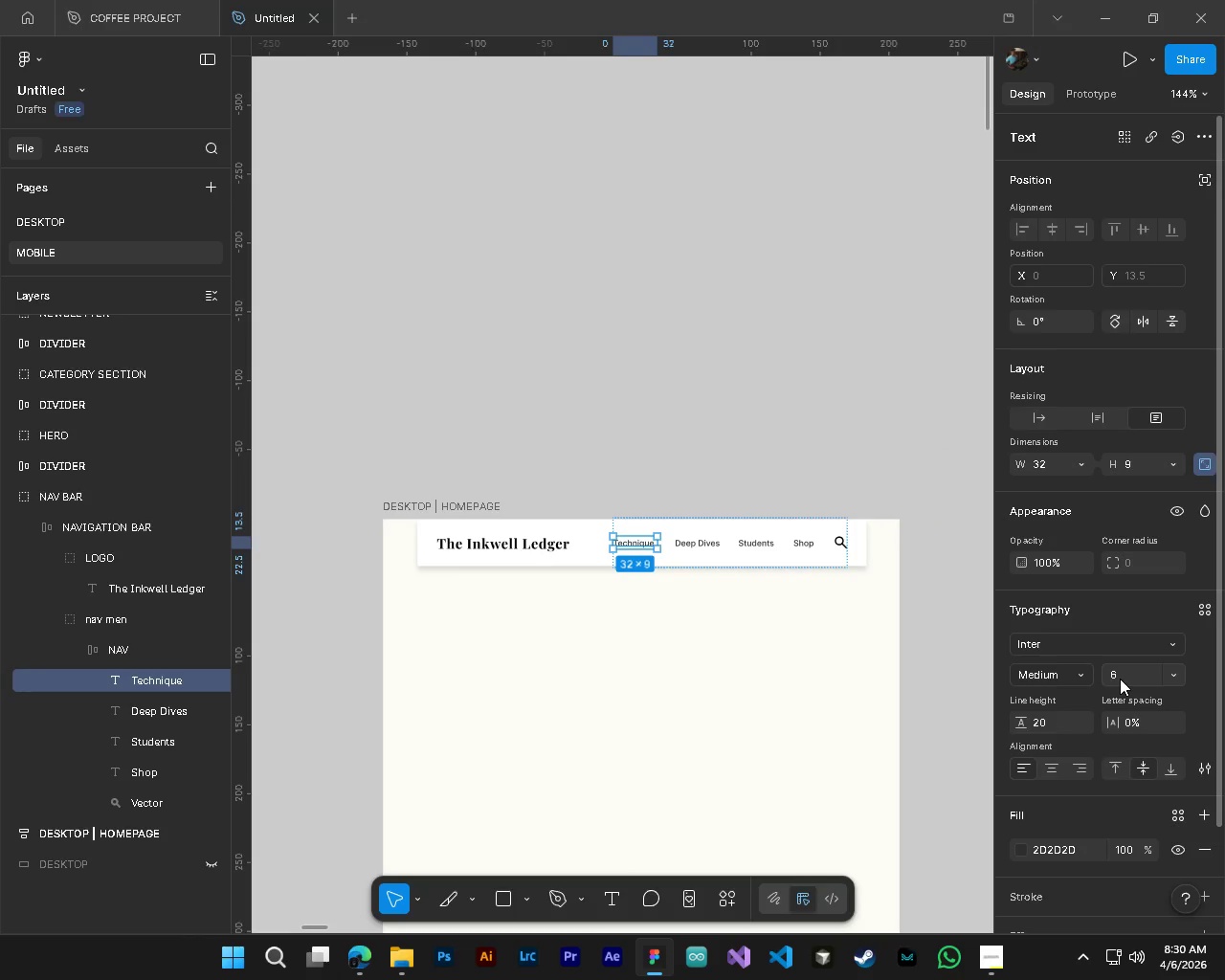 
double_click([1120, 679])
 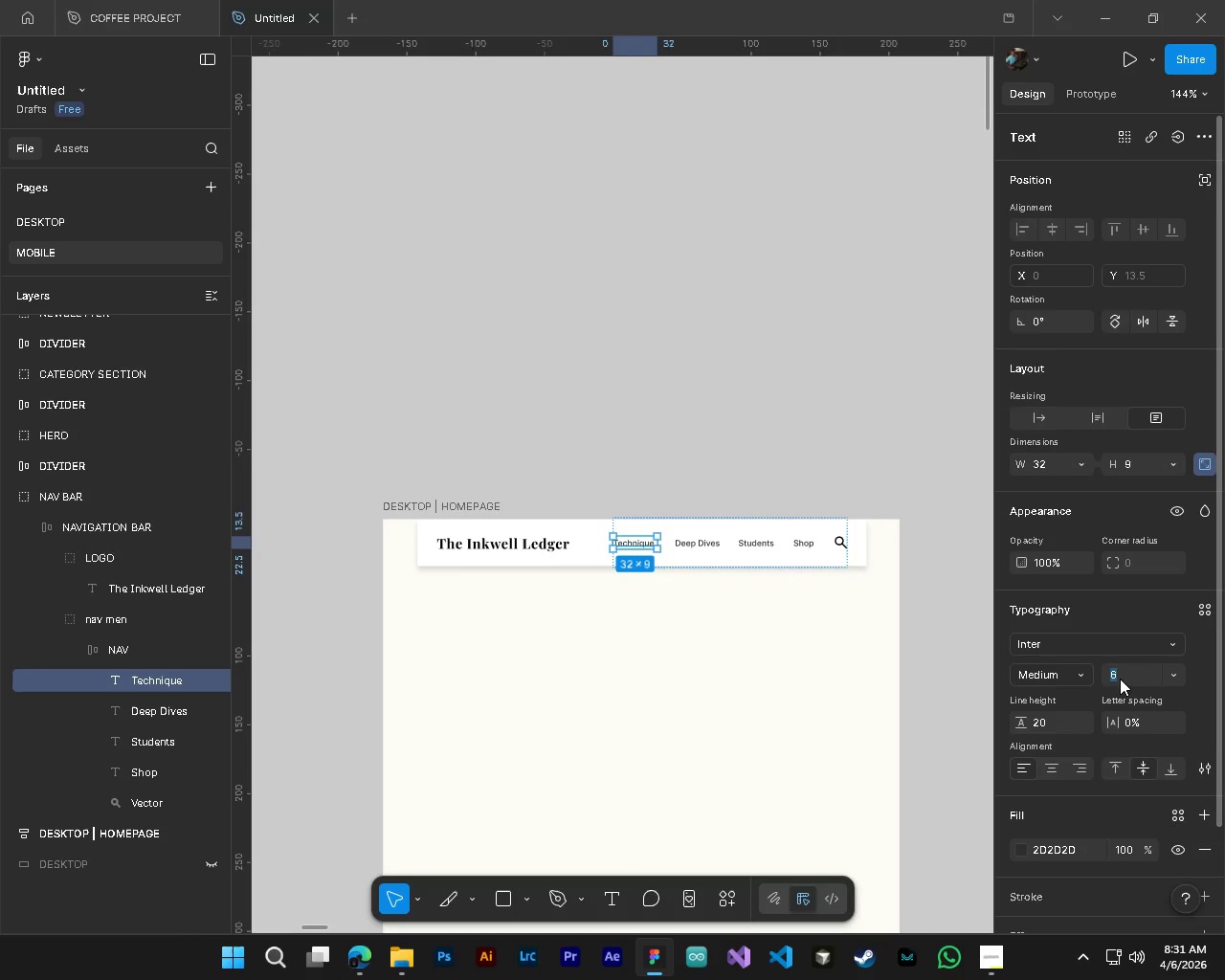 
key(Numpad8)
 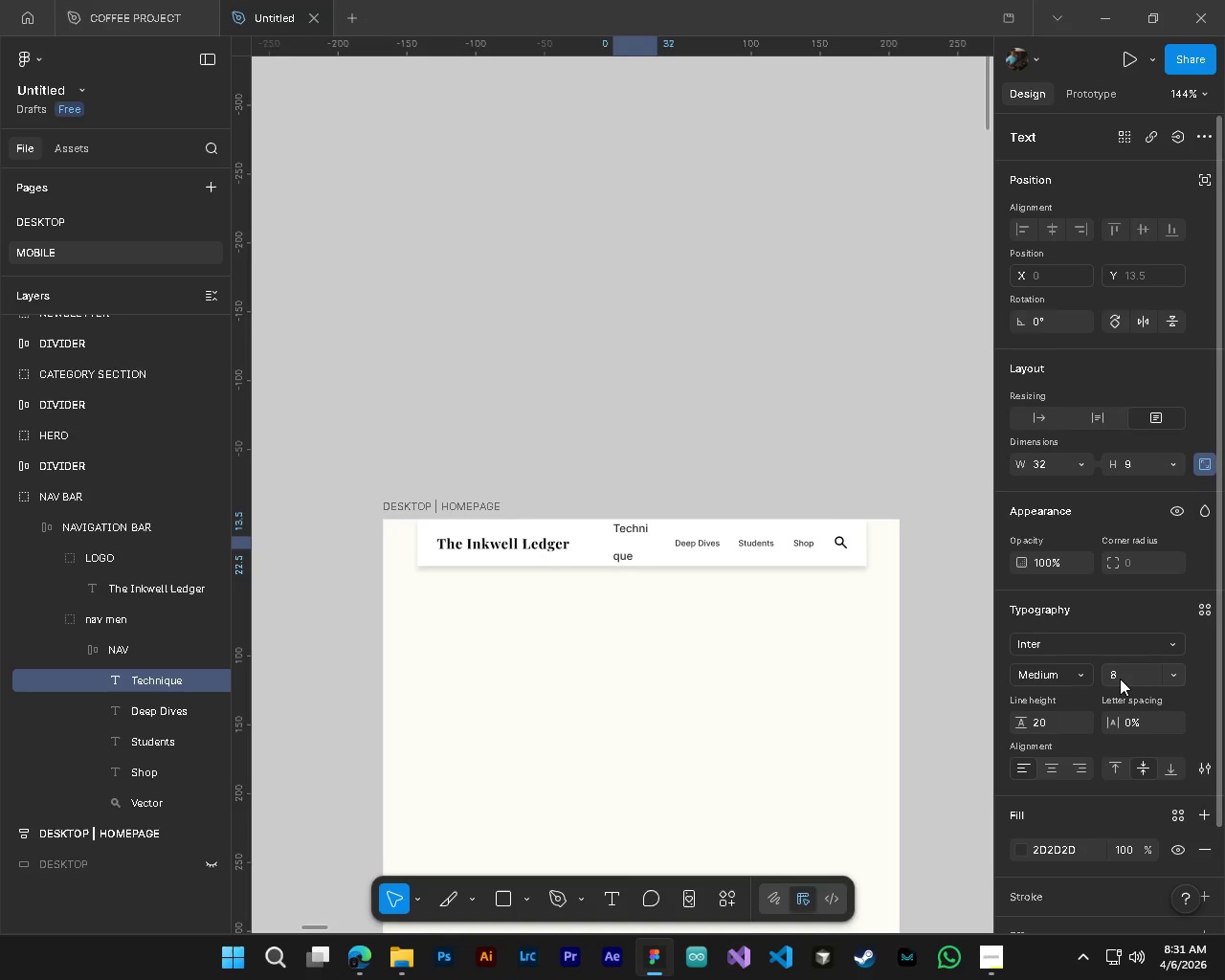 
key(NumpadEnter)
 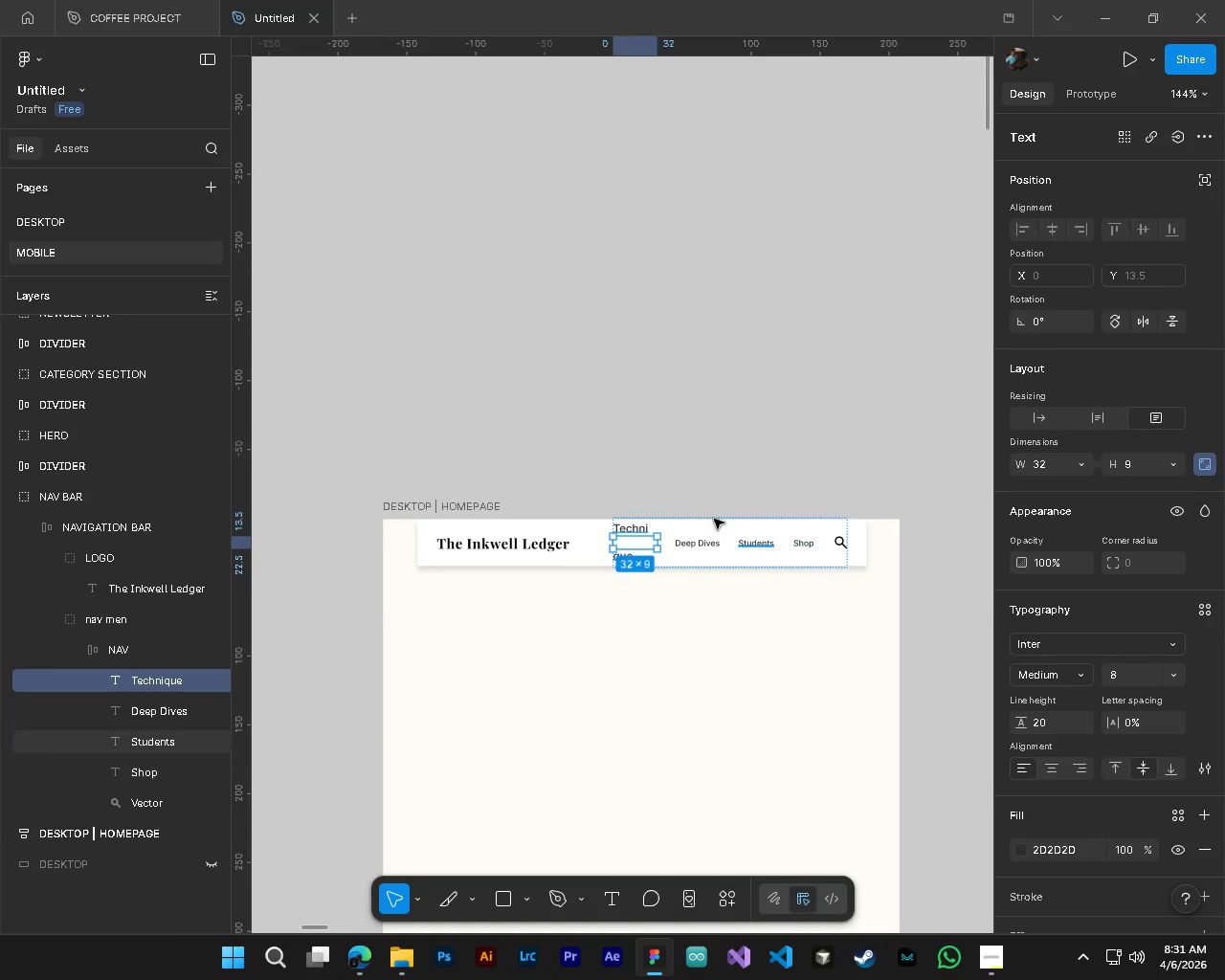 
hold_key(key=ControlLeft, duration=0.56)
 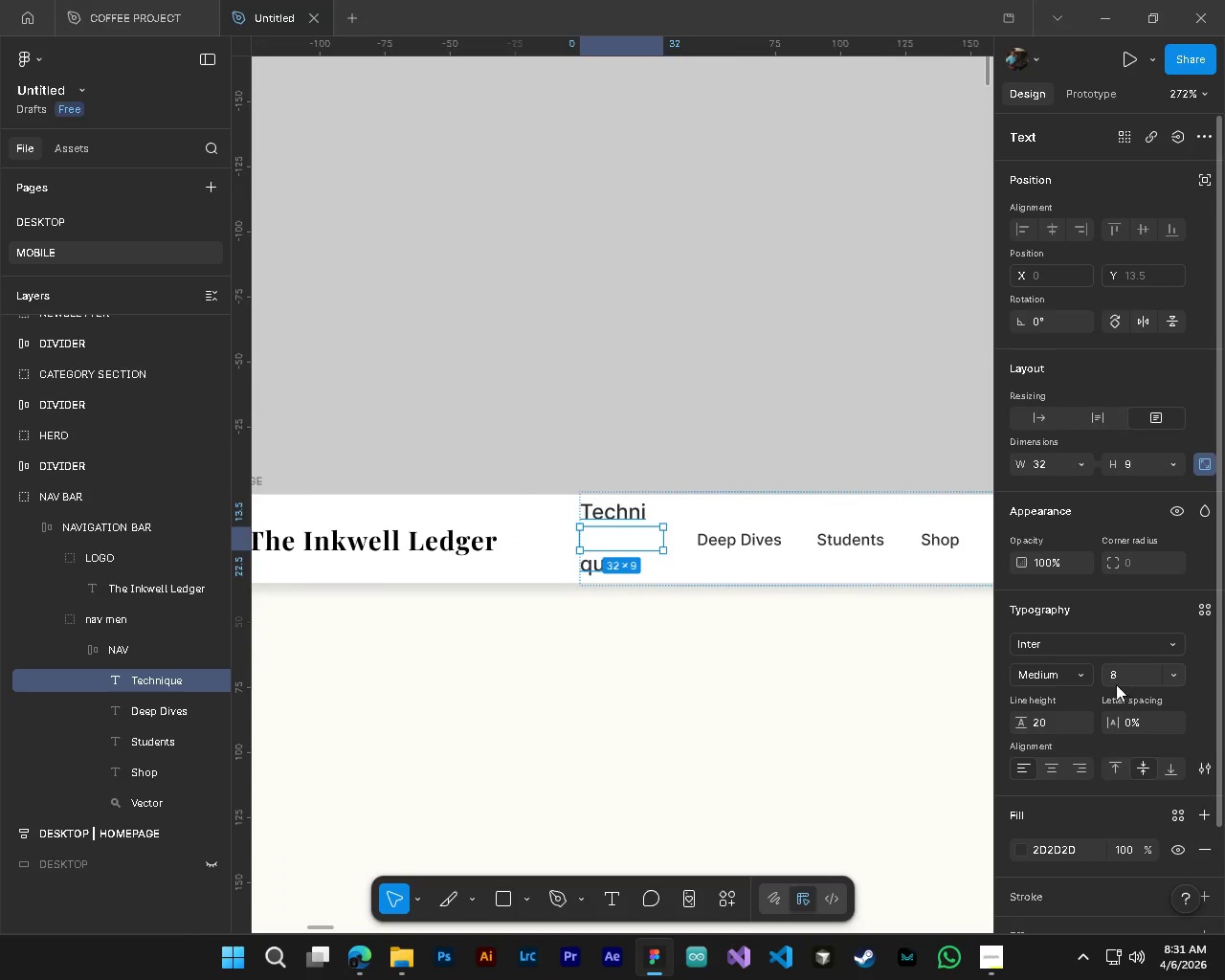 
key(Alt+Control+AltLeft)
 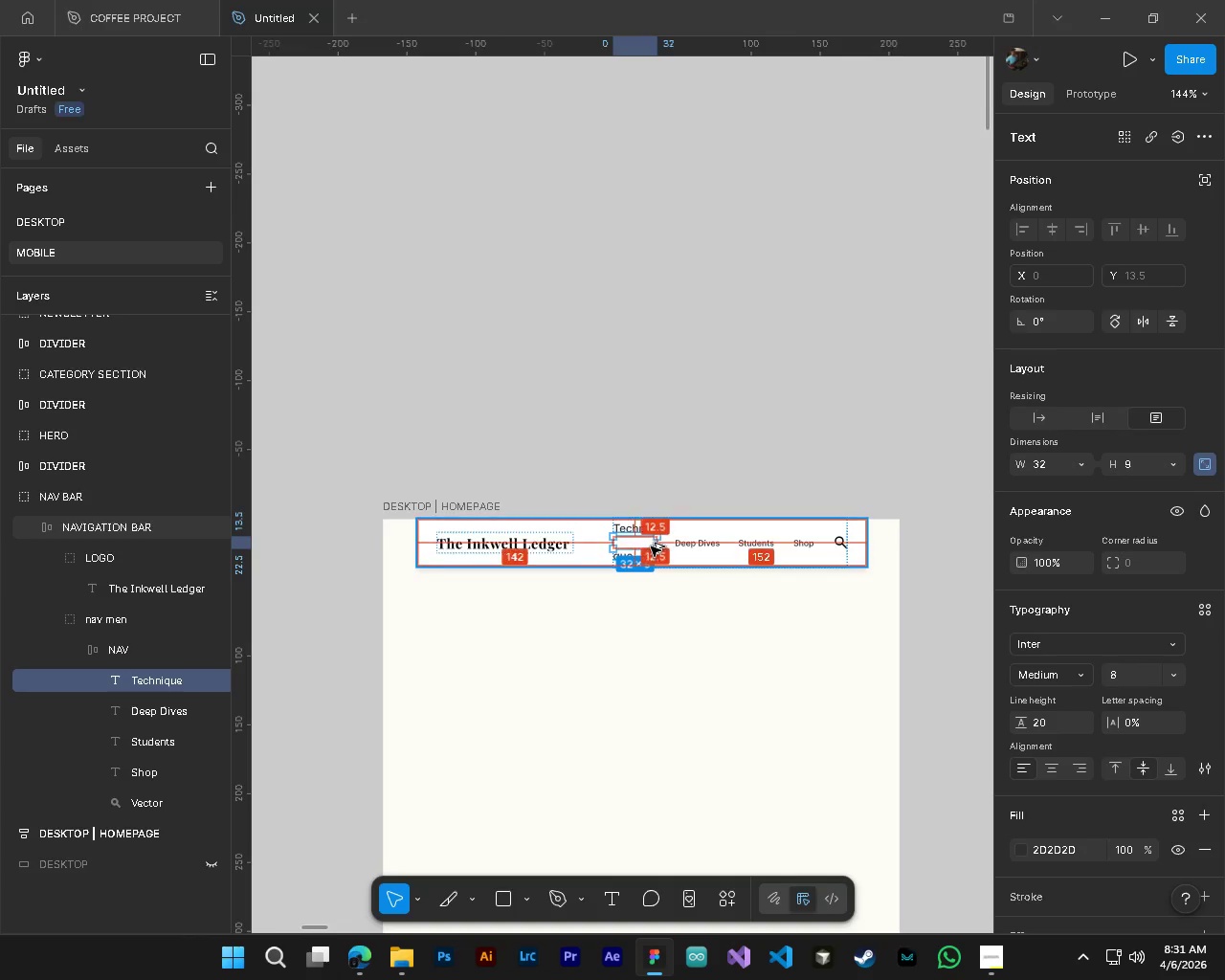 
scroll: coordinate [657, 633], scroll_direction: down, amount: 4.0
 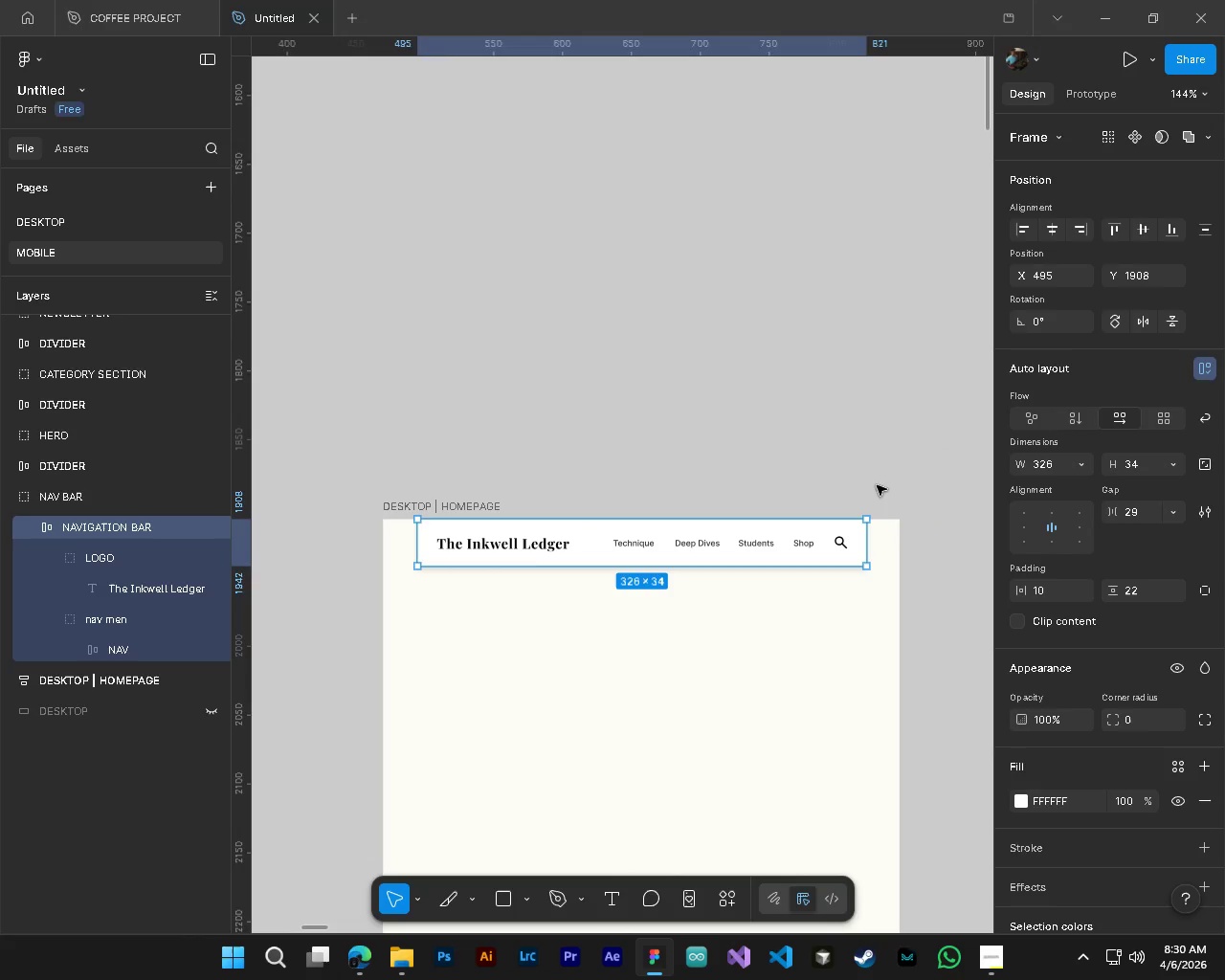 
key(Alt+Control+AltLeft)
 